 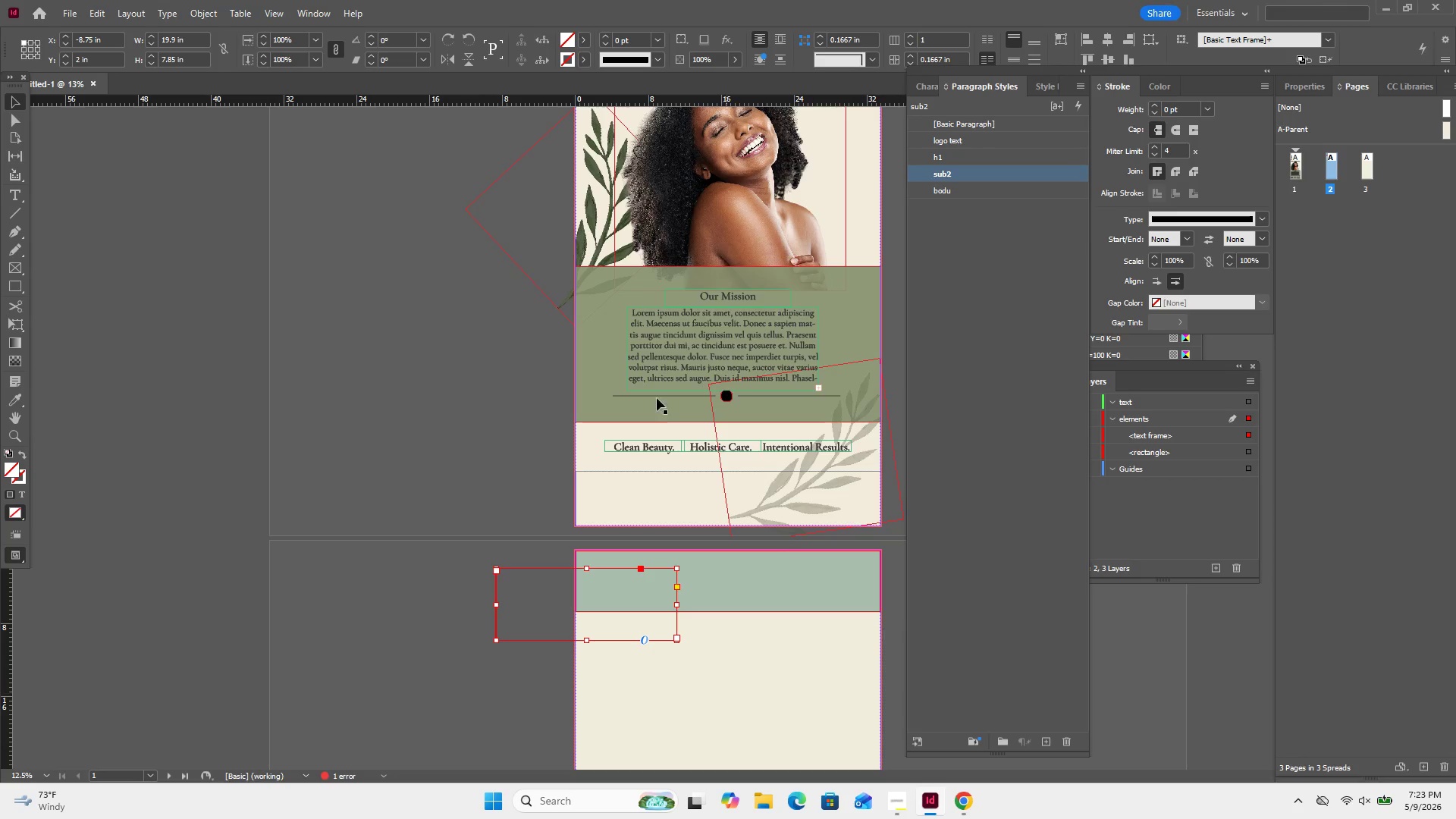 
key(Control+V)
 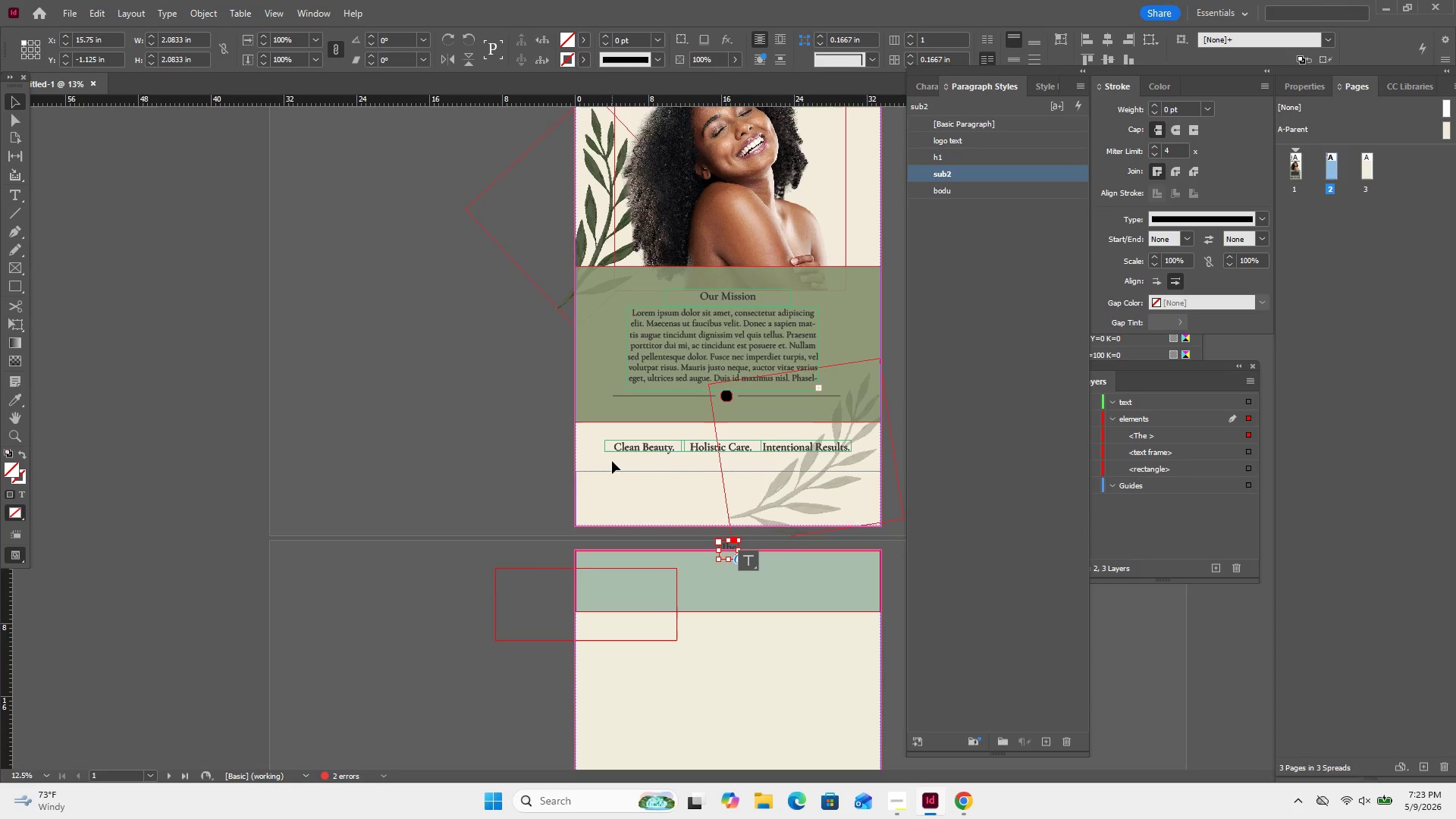 
hold_key(key=ControlLeft, duration=0.34)
 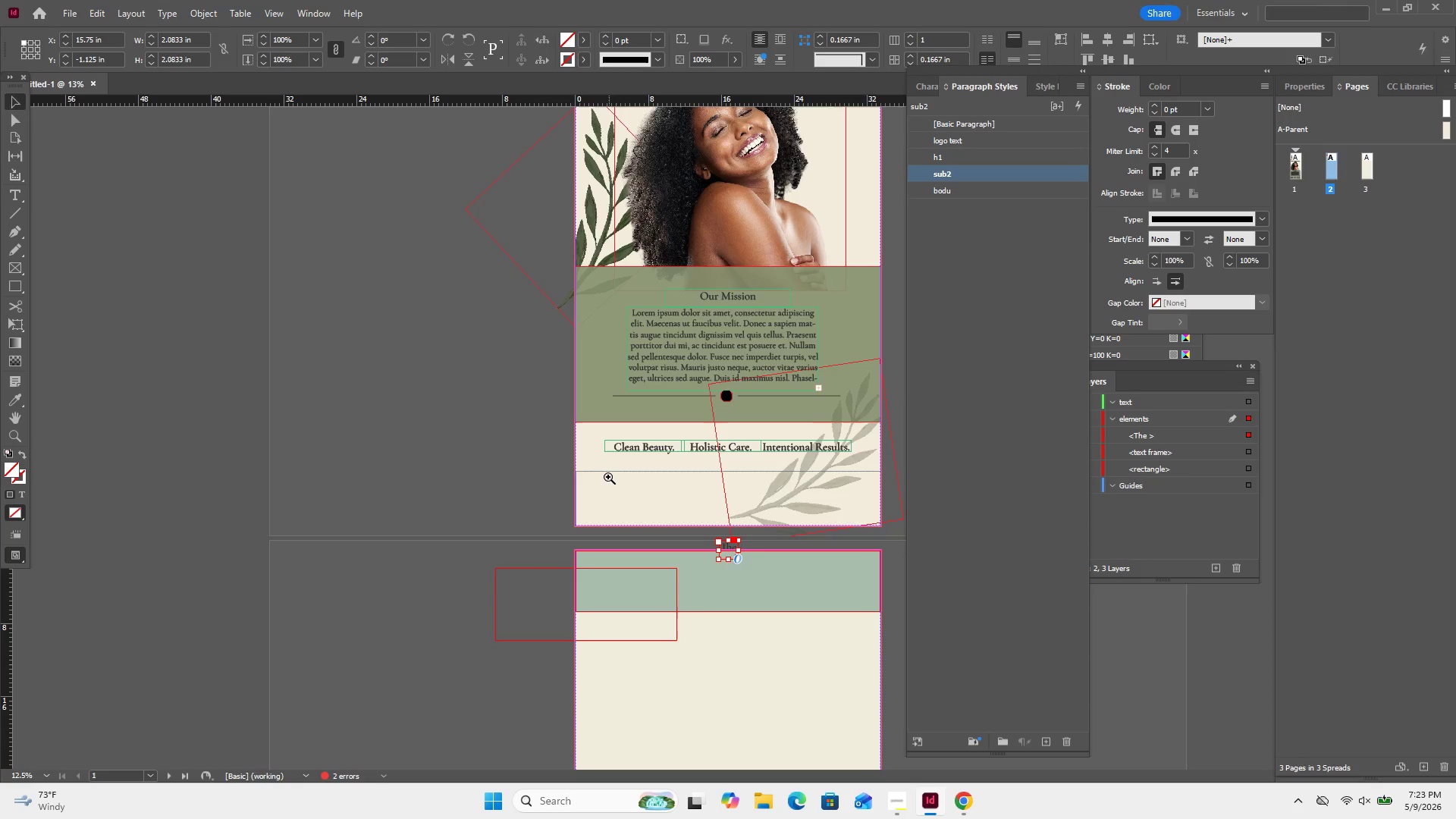 
key(Z)
 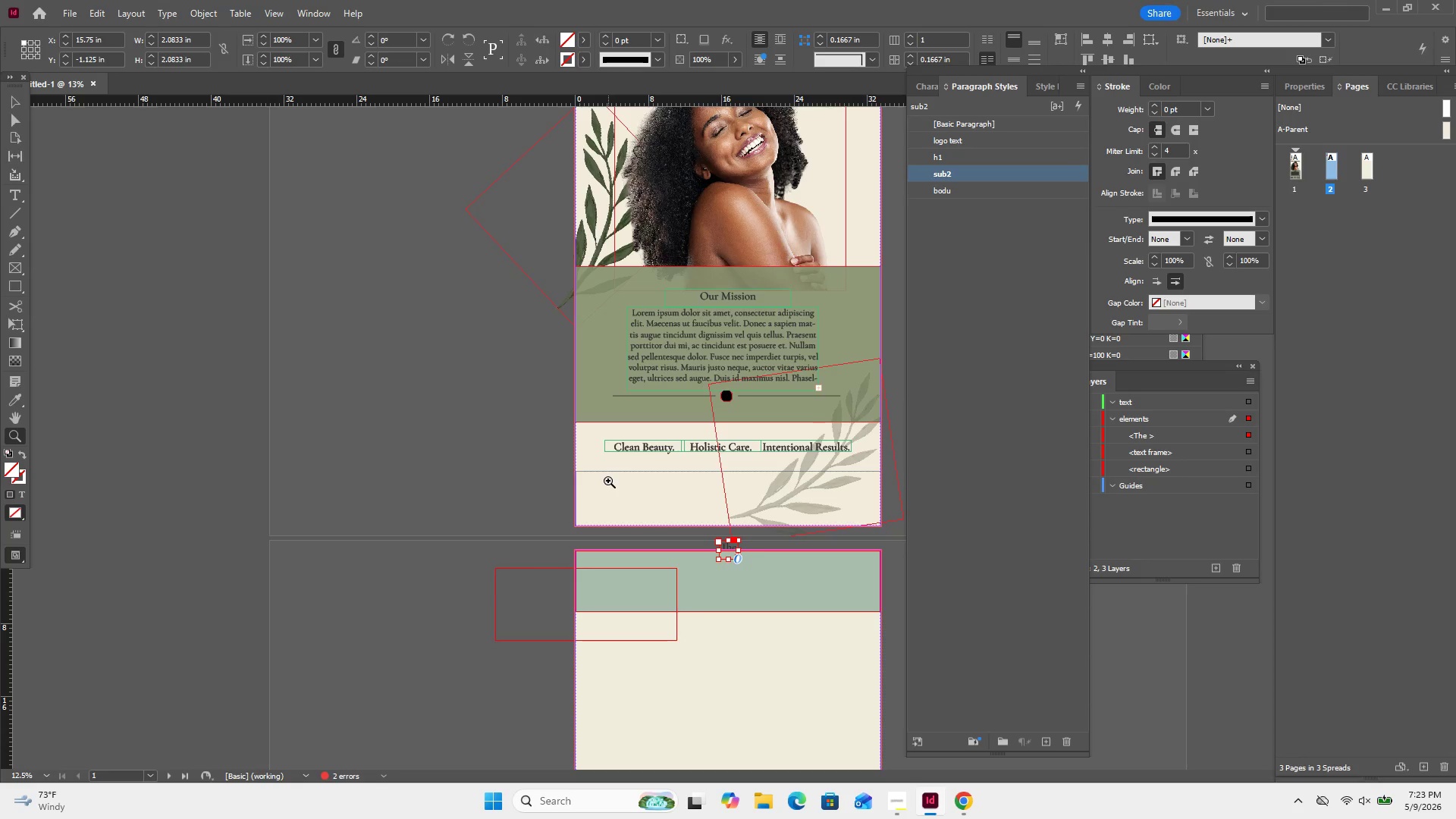 
key(Control+Z)
 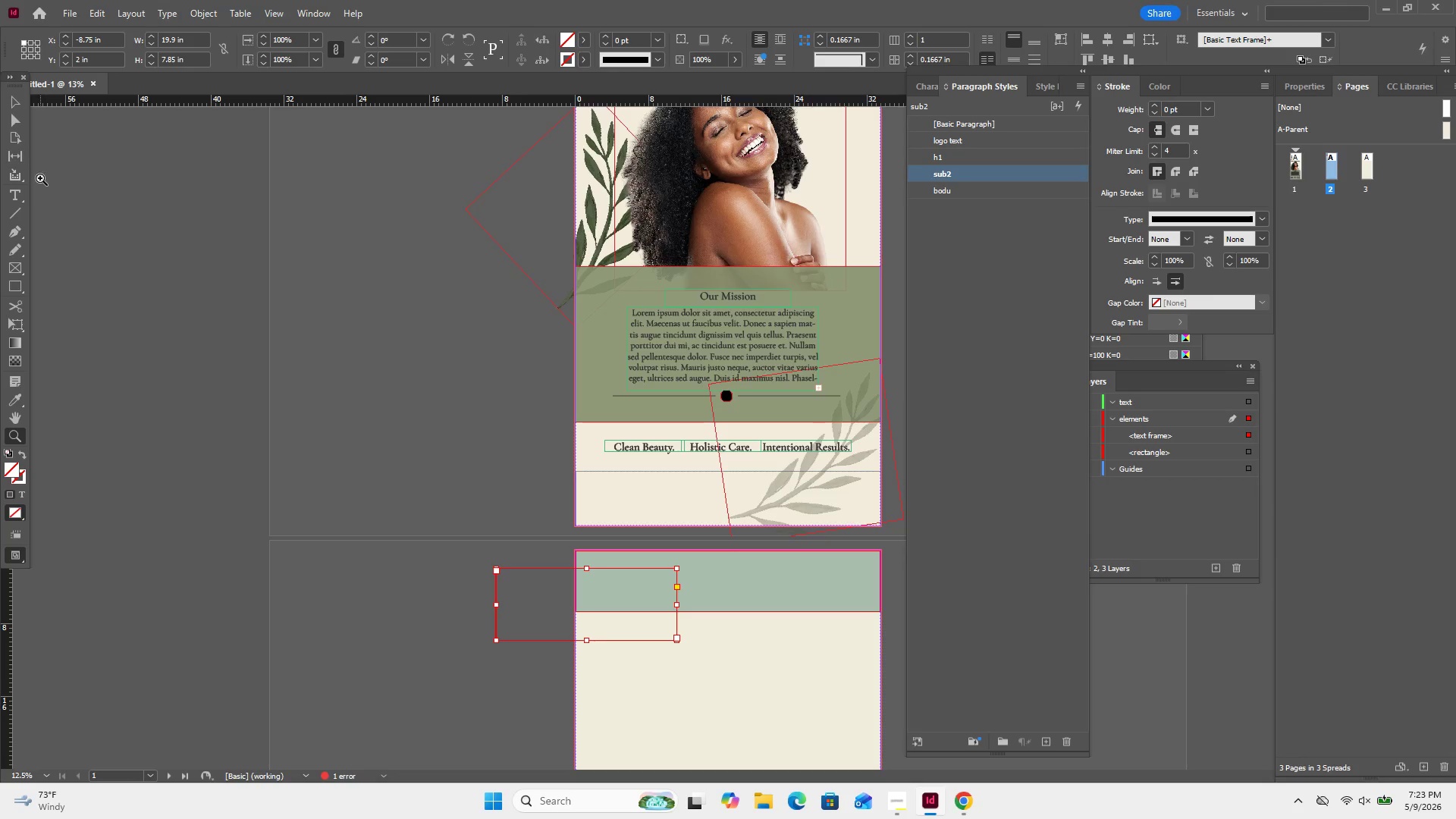 
left_click([11, 202])
 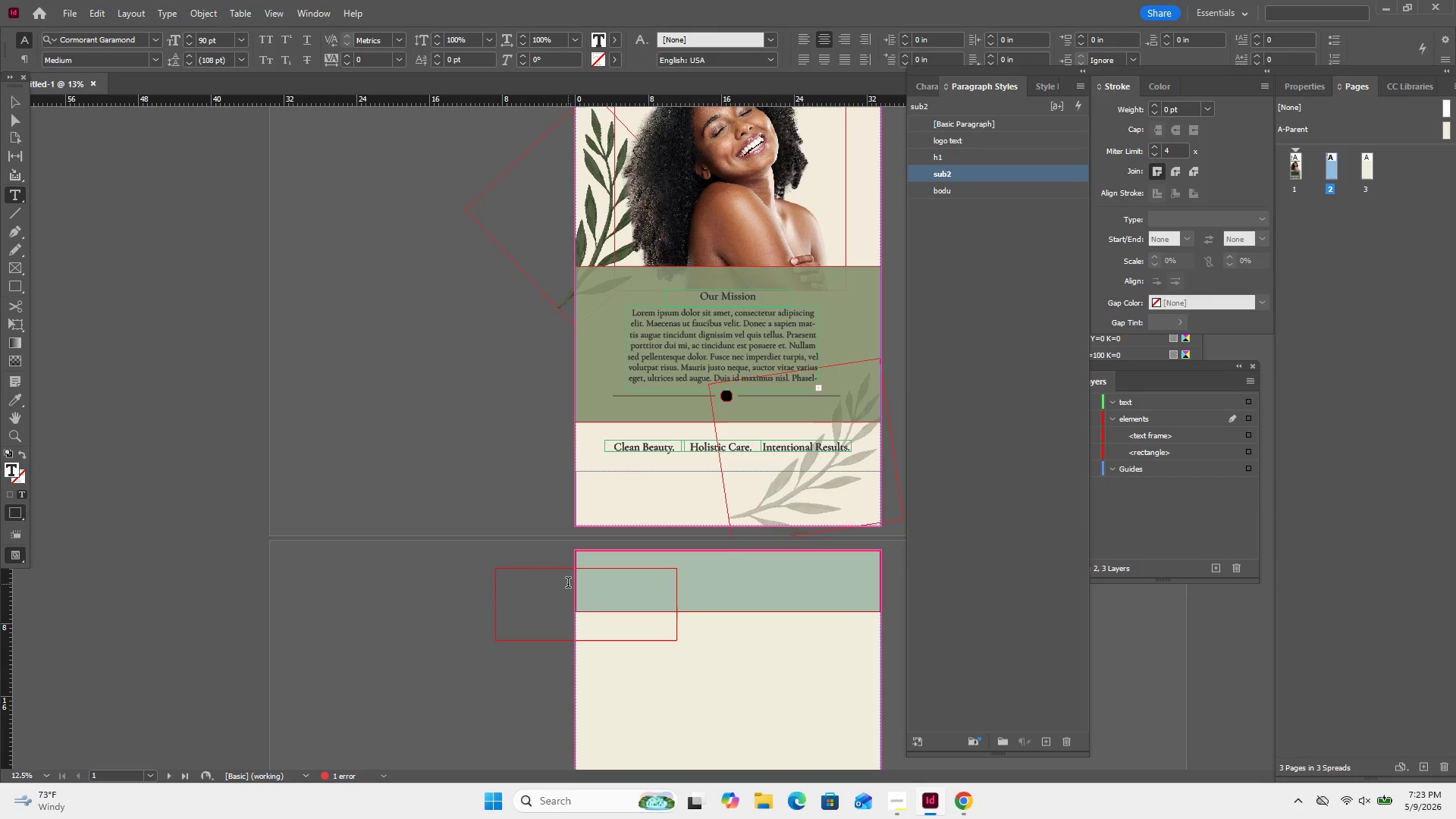 
key(Control+V)
 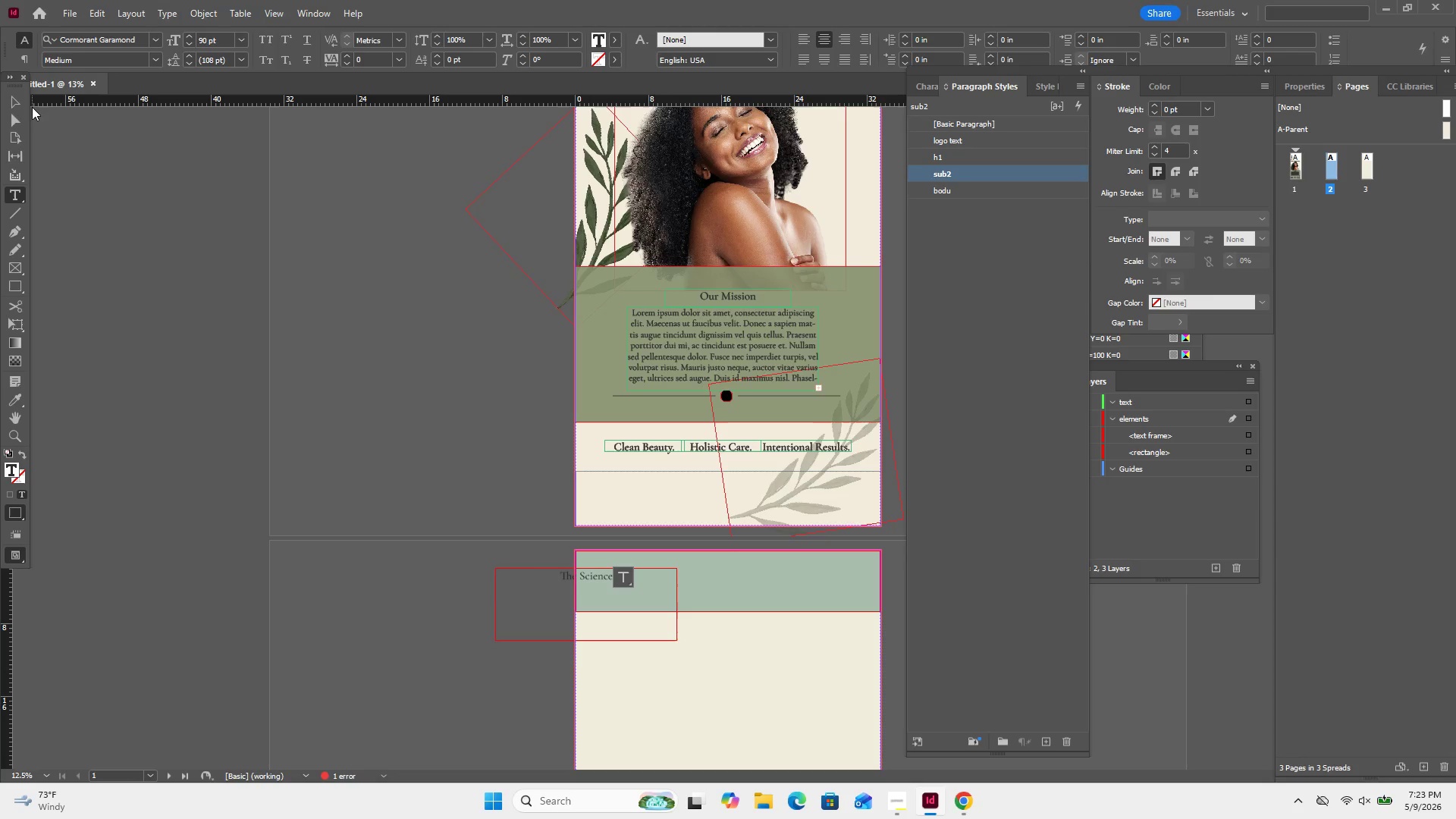 
left_click([10, 102])
 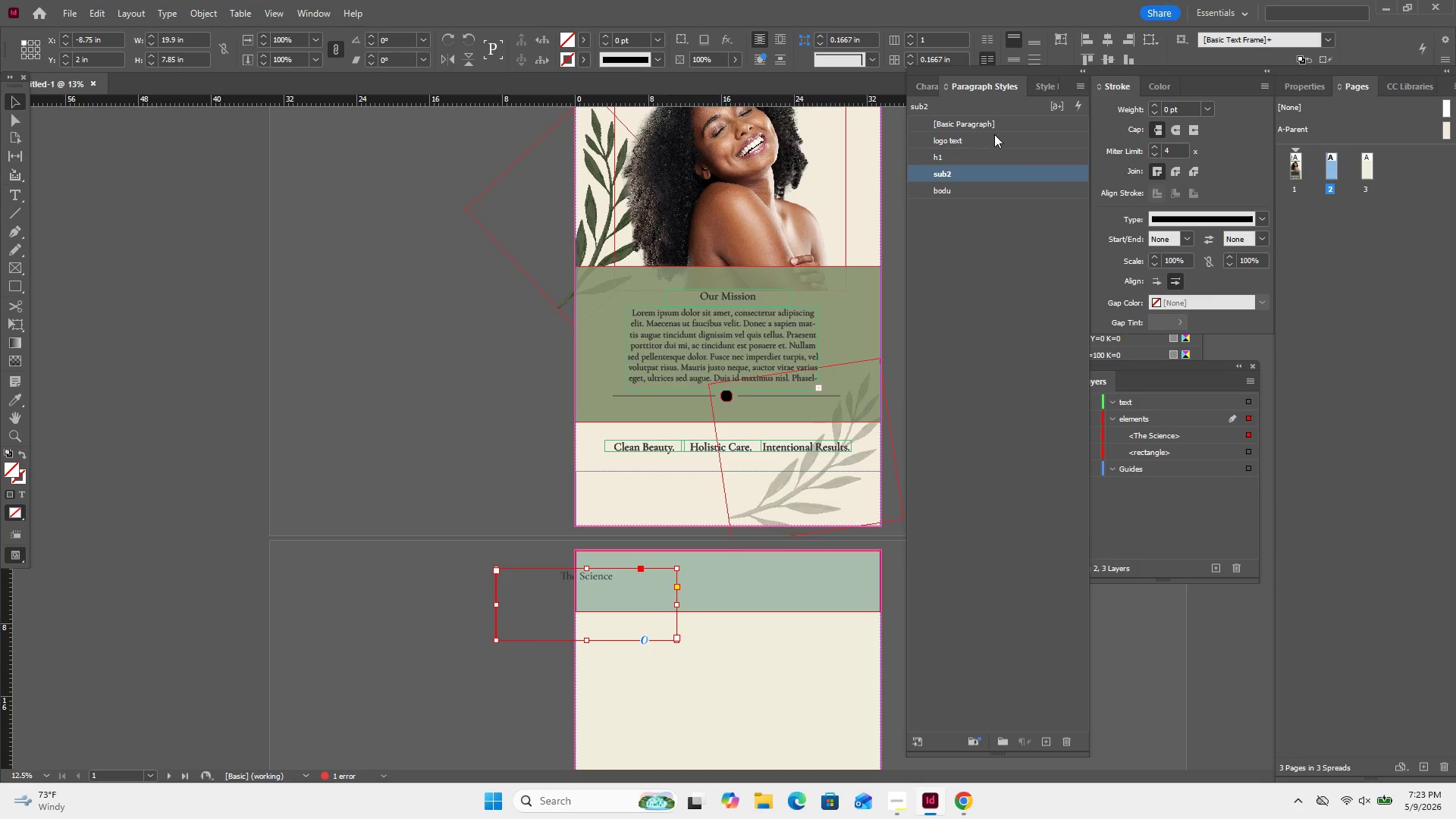 
left_click([973, 151])
 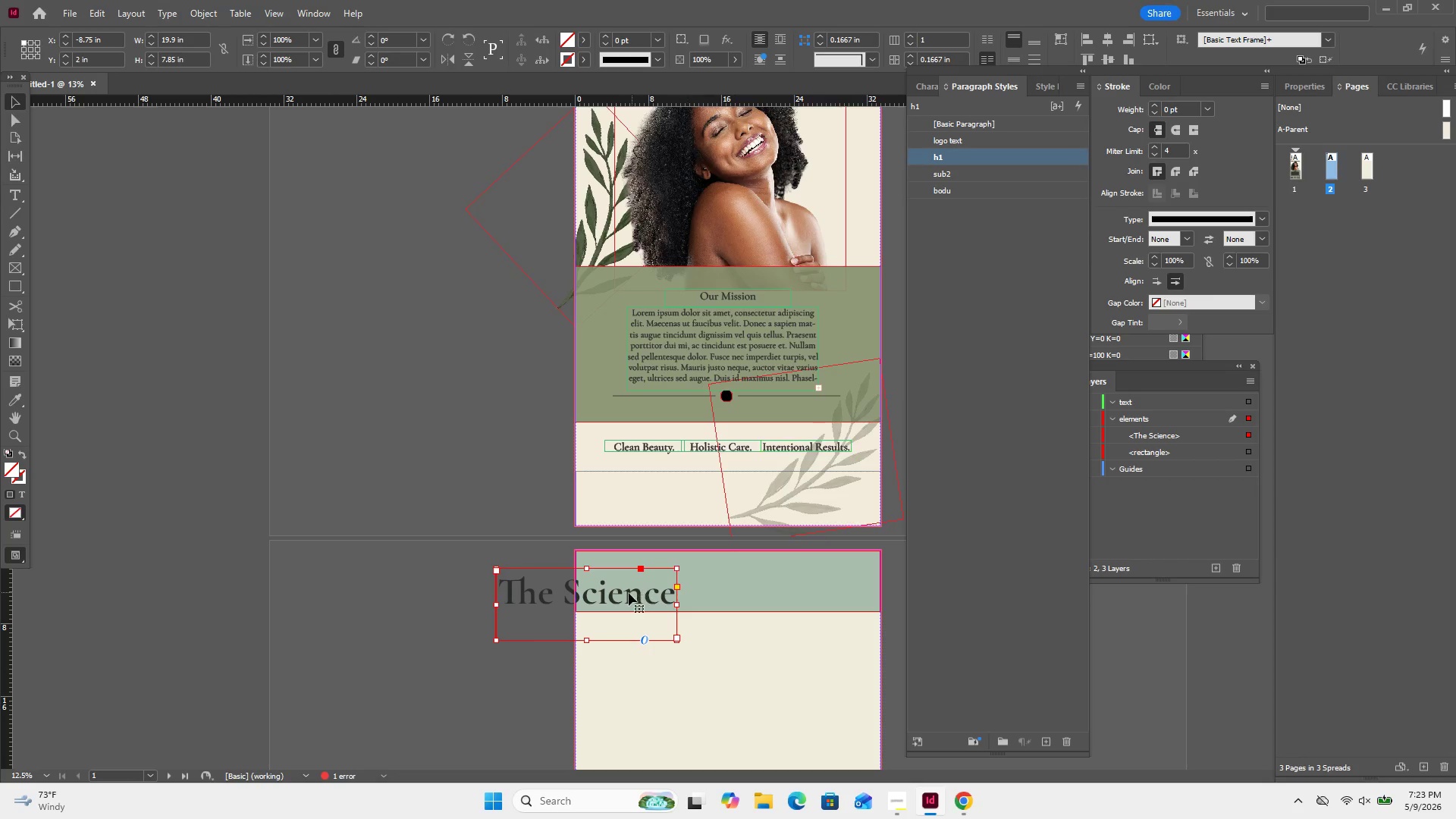 
left_click_drag(start_coordinate=[628, 594], to_coordinate=[767, 588])
 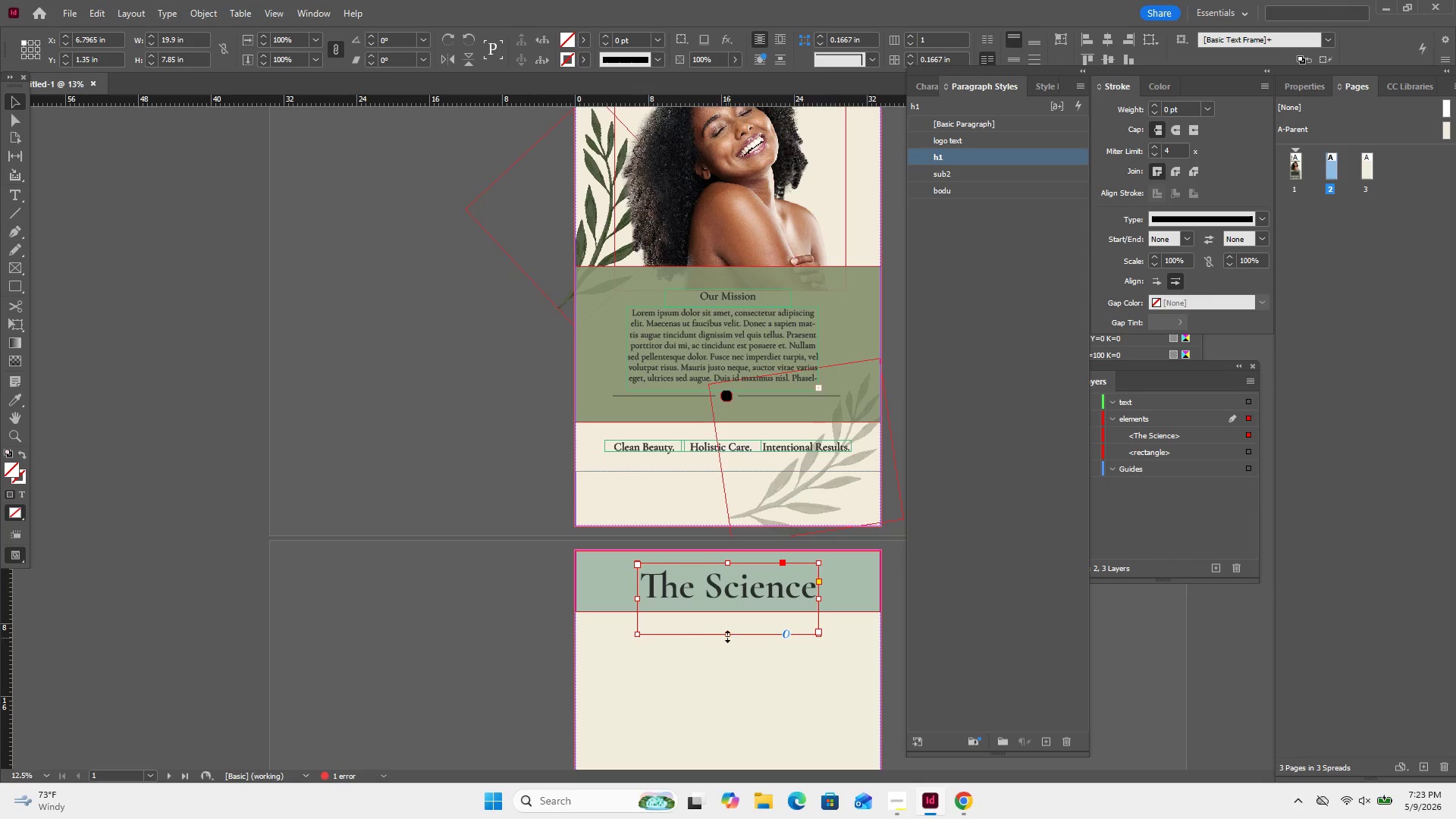 
left_click_drag(start_coordinate=[727, 635], to_coordinate=[741, 610])
 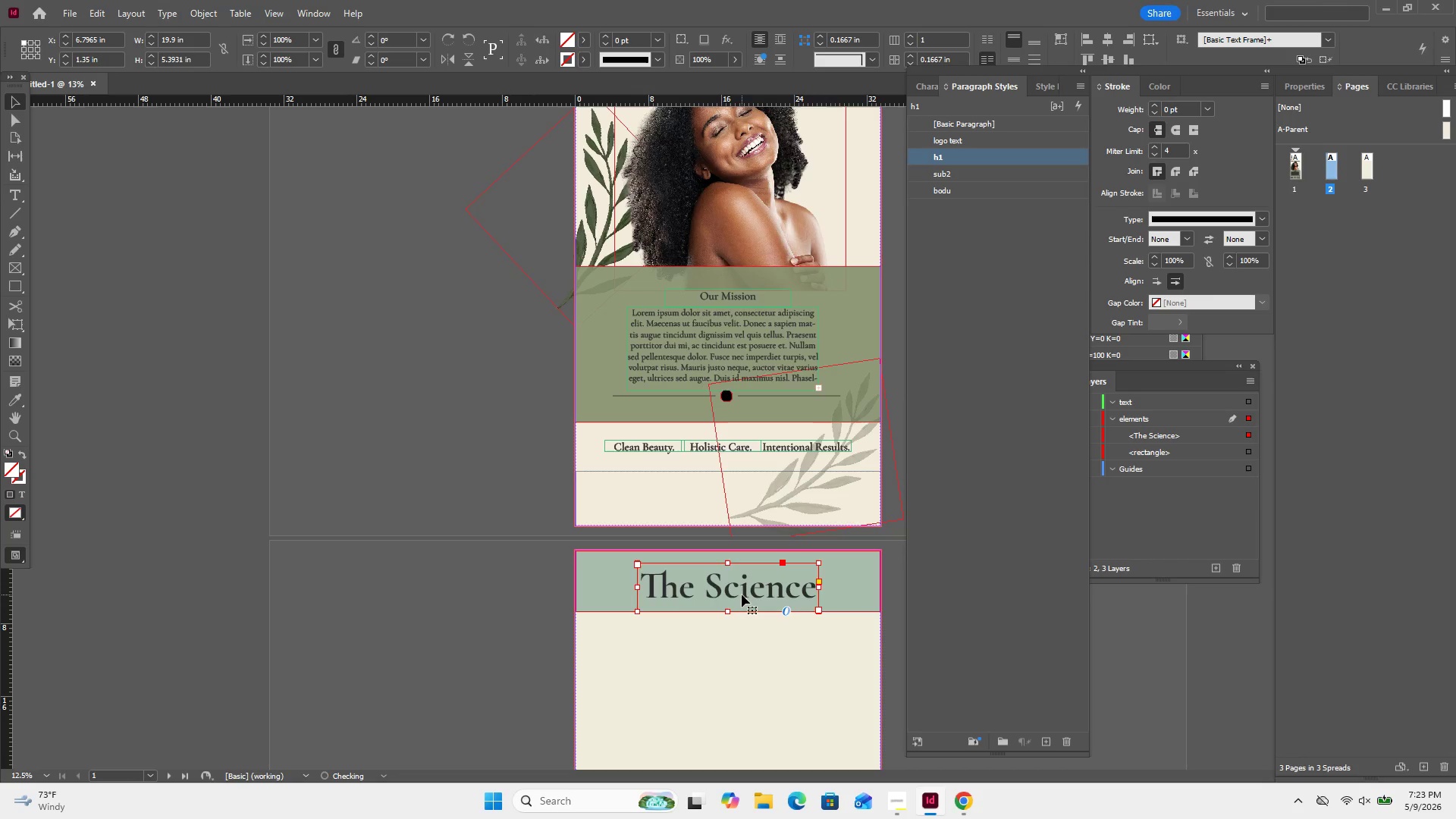 
left_click_drag(start_coordinate=[742, 595], to_coordinate=[741, 591])
 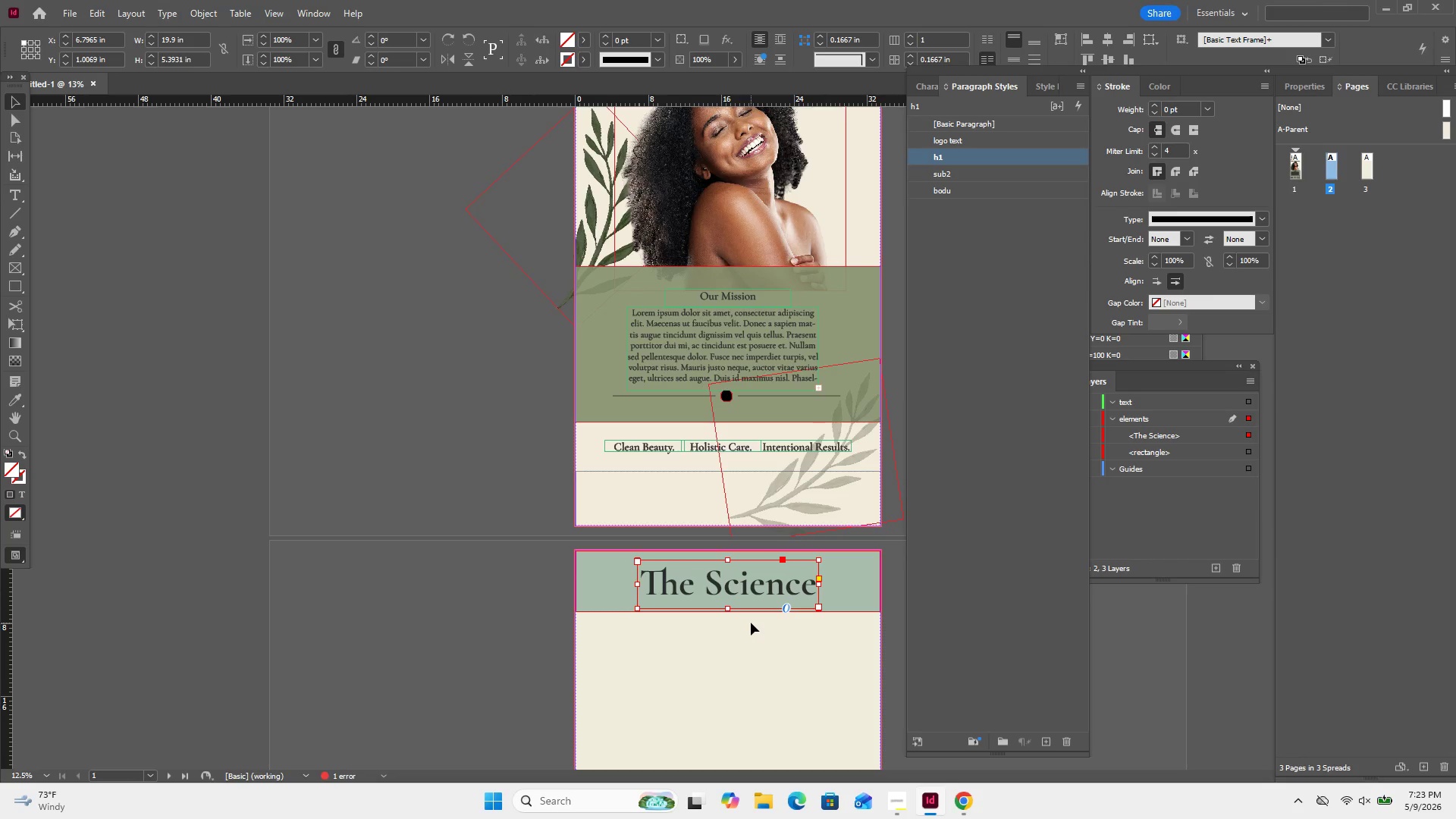 
key(ArrowDown)
 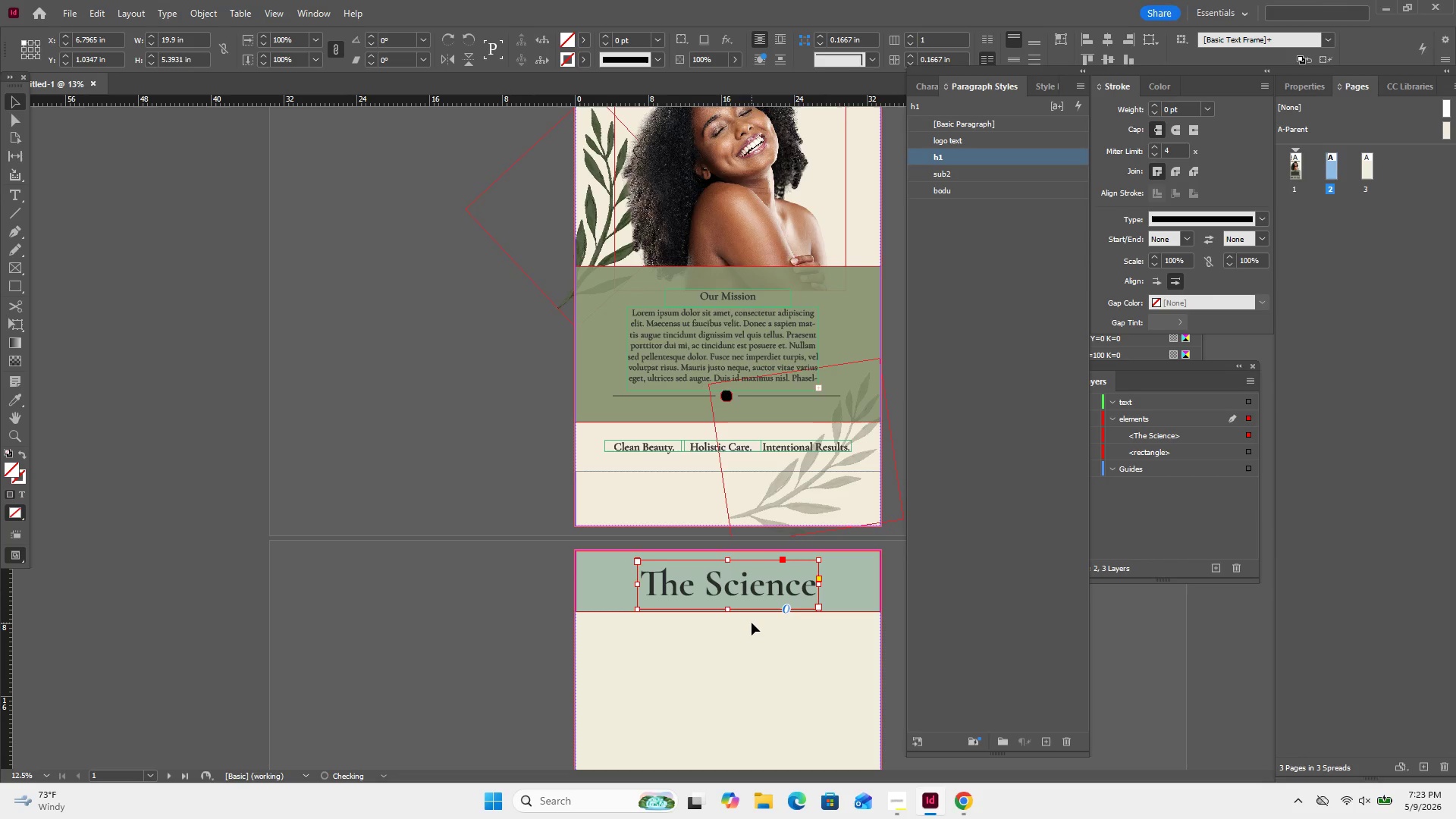 
key(ArrowDown)
 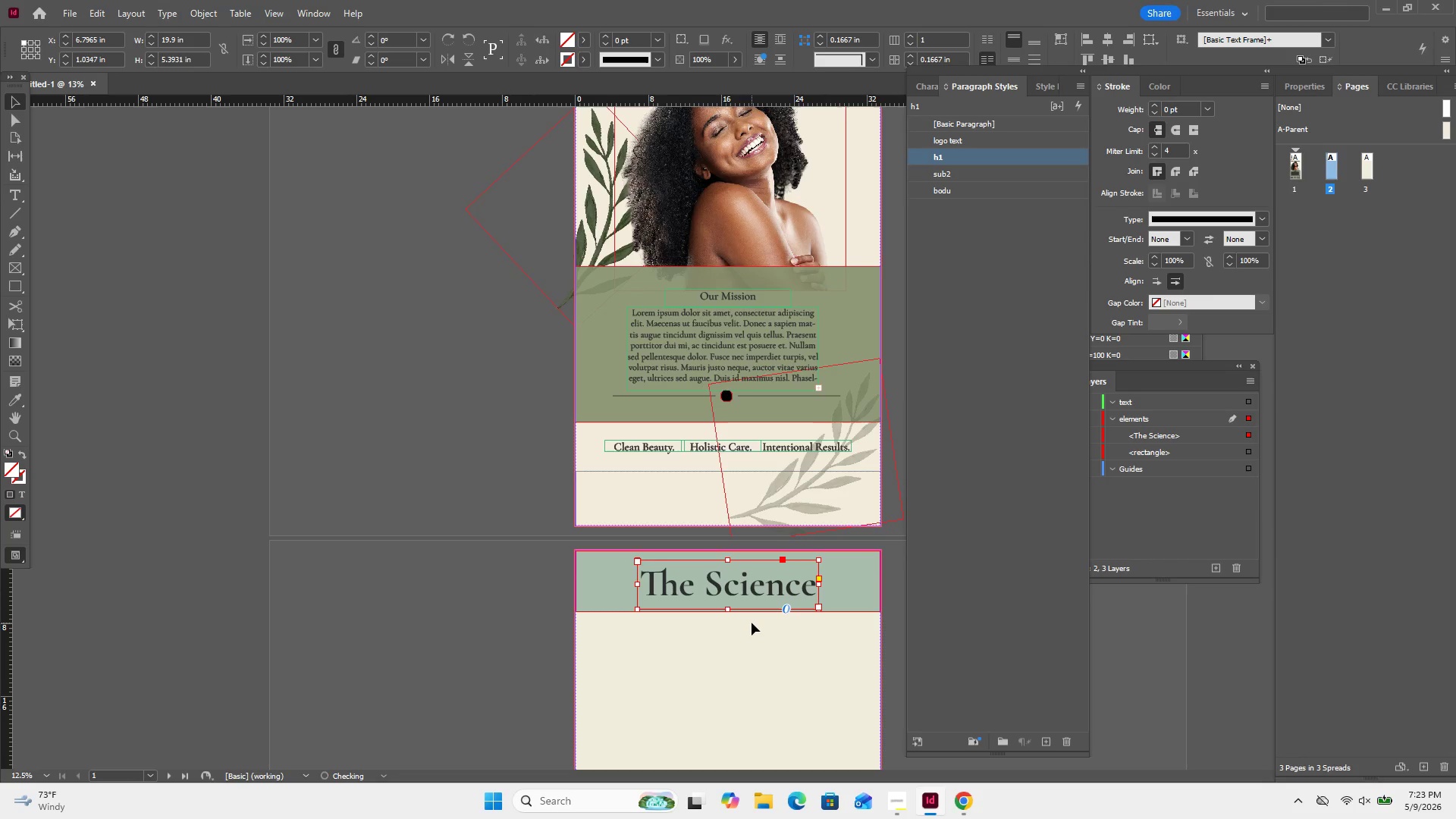 
key(ArrowDown)
 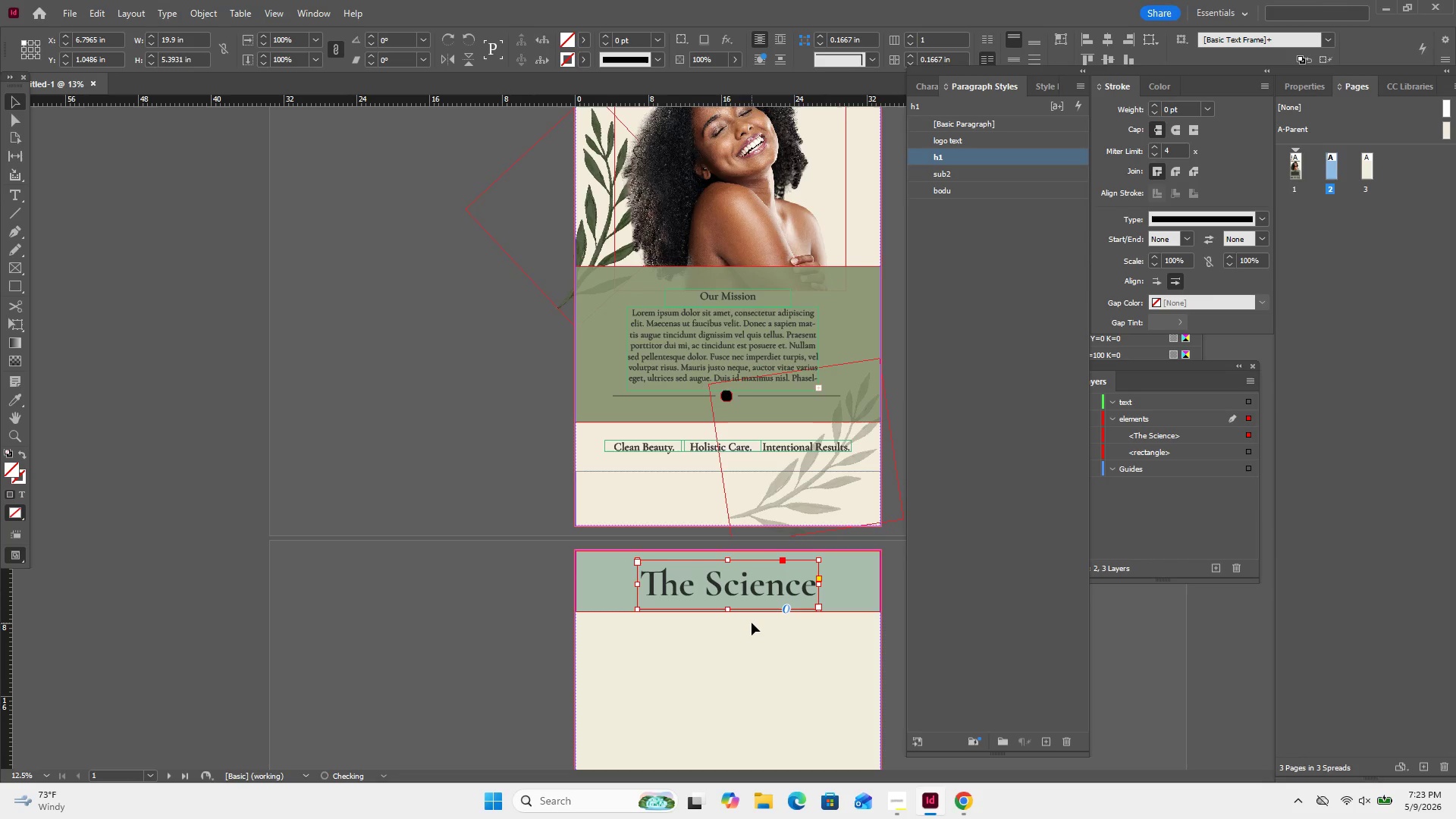 
key(ArrowDown)
 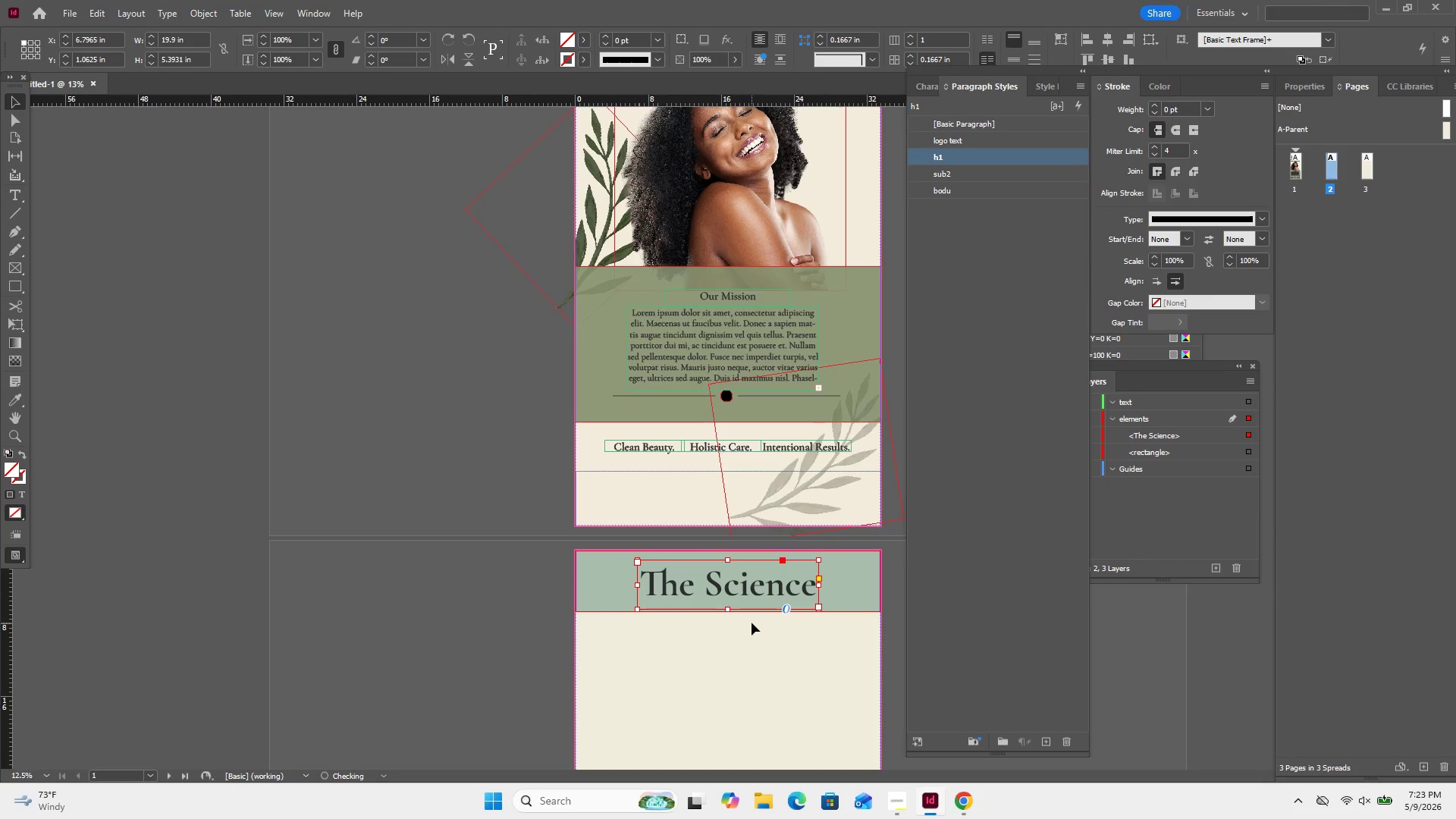 
key(ArrowDown)
 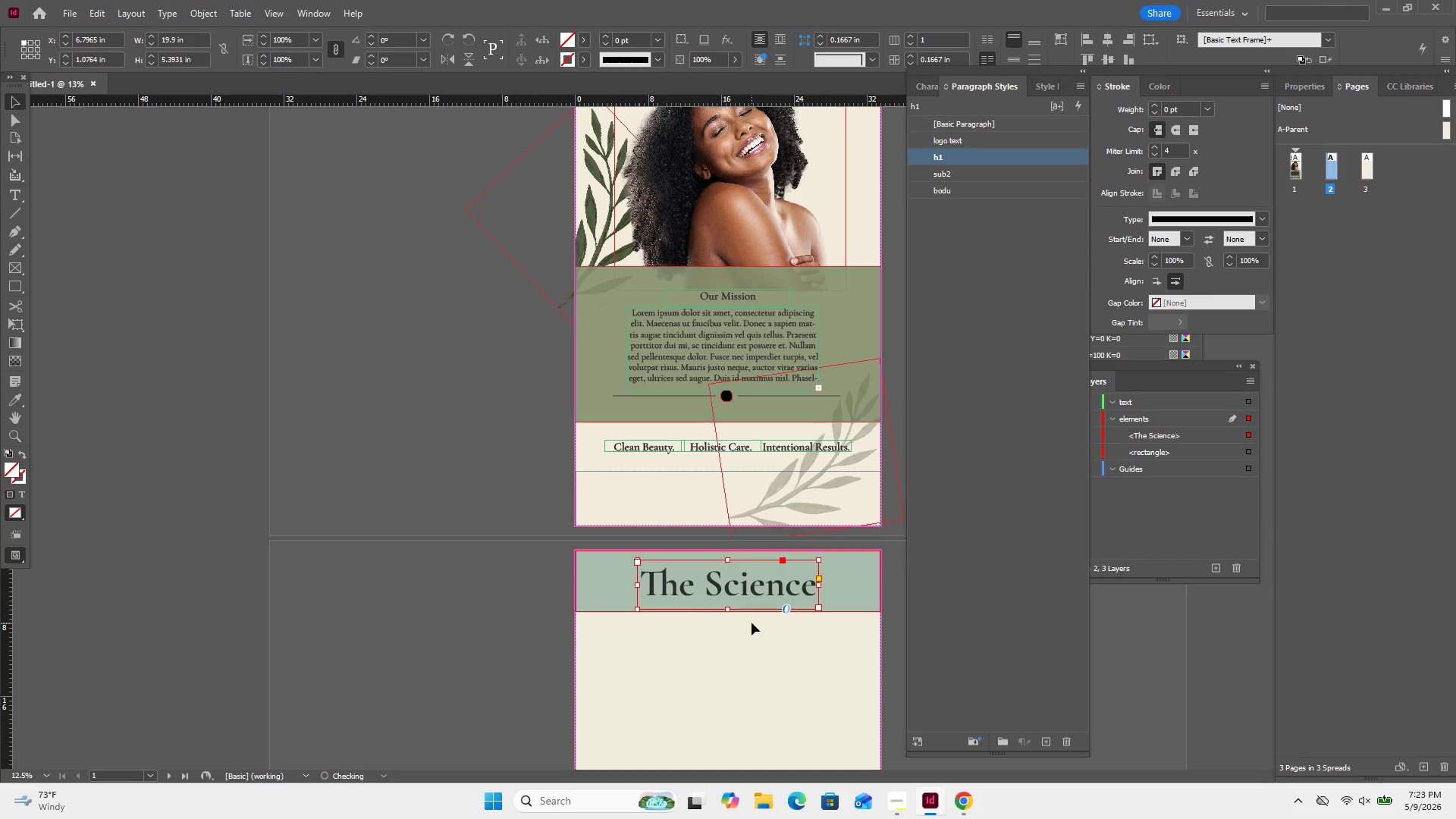 
key(ArrowDown)
 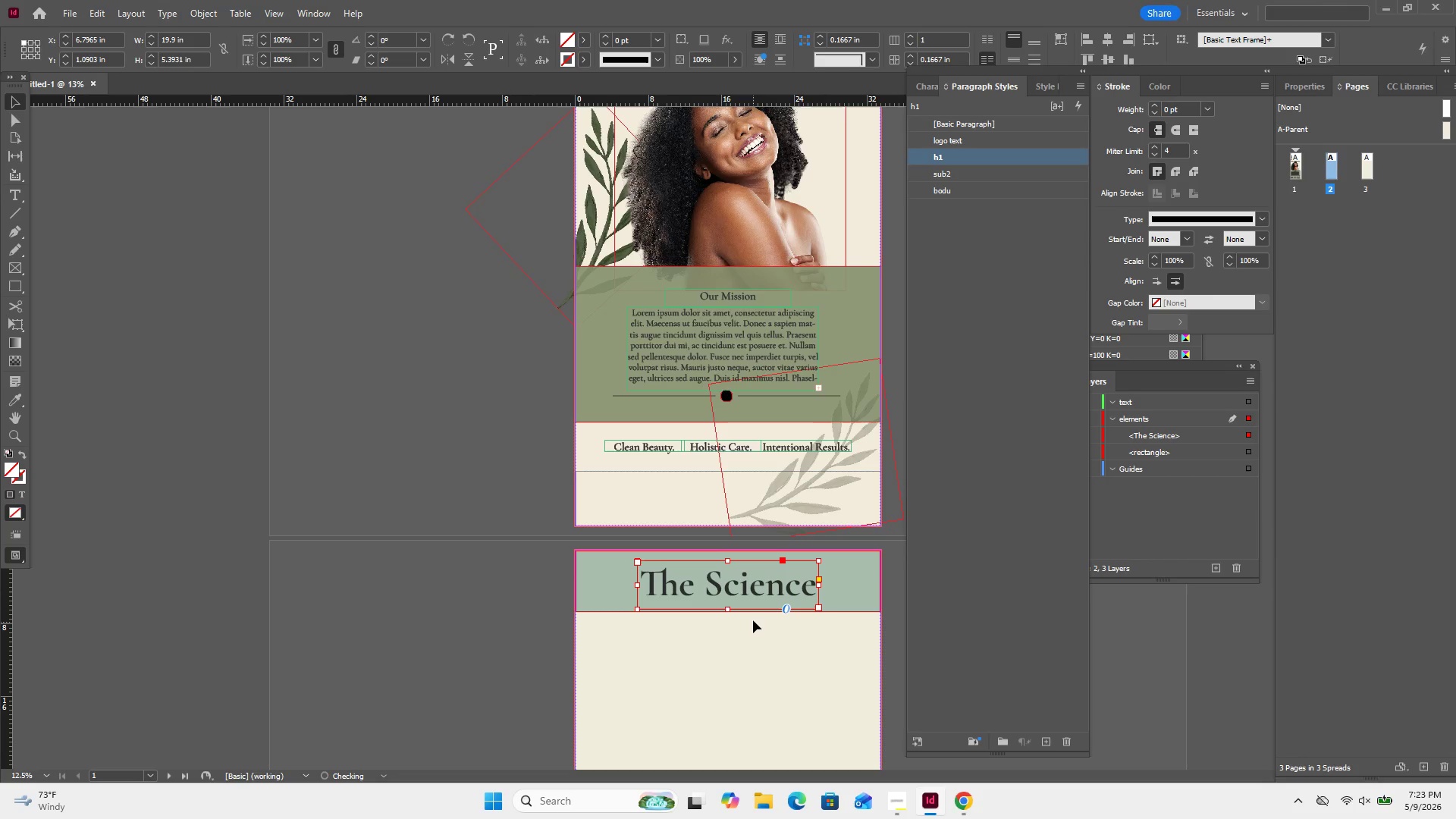 
key(ArrowDown)
 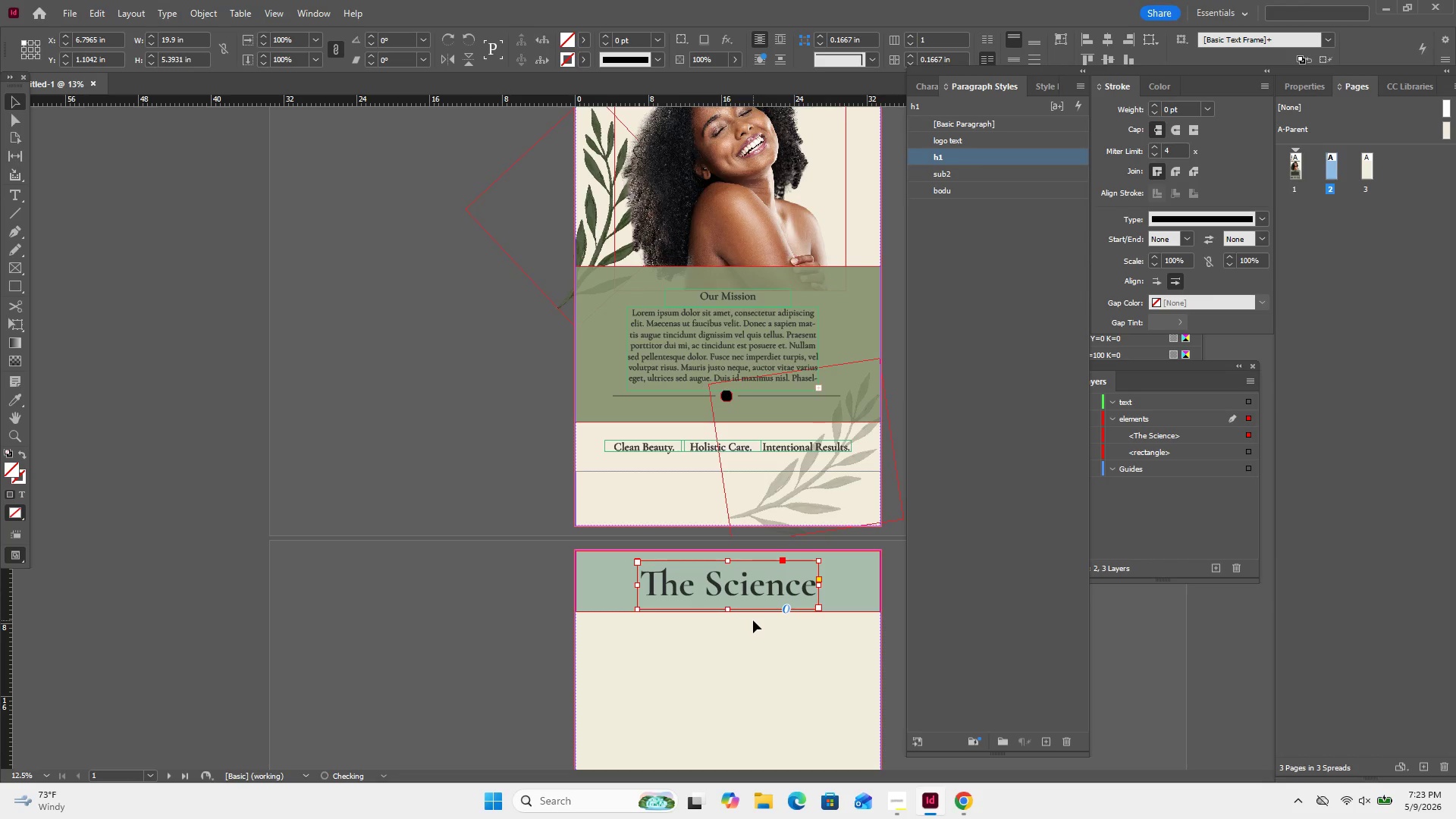 
key(ArrowDown)
 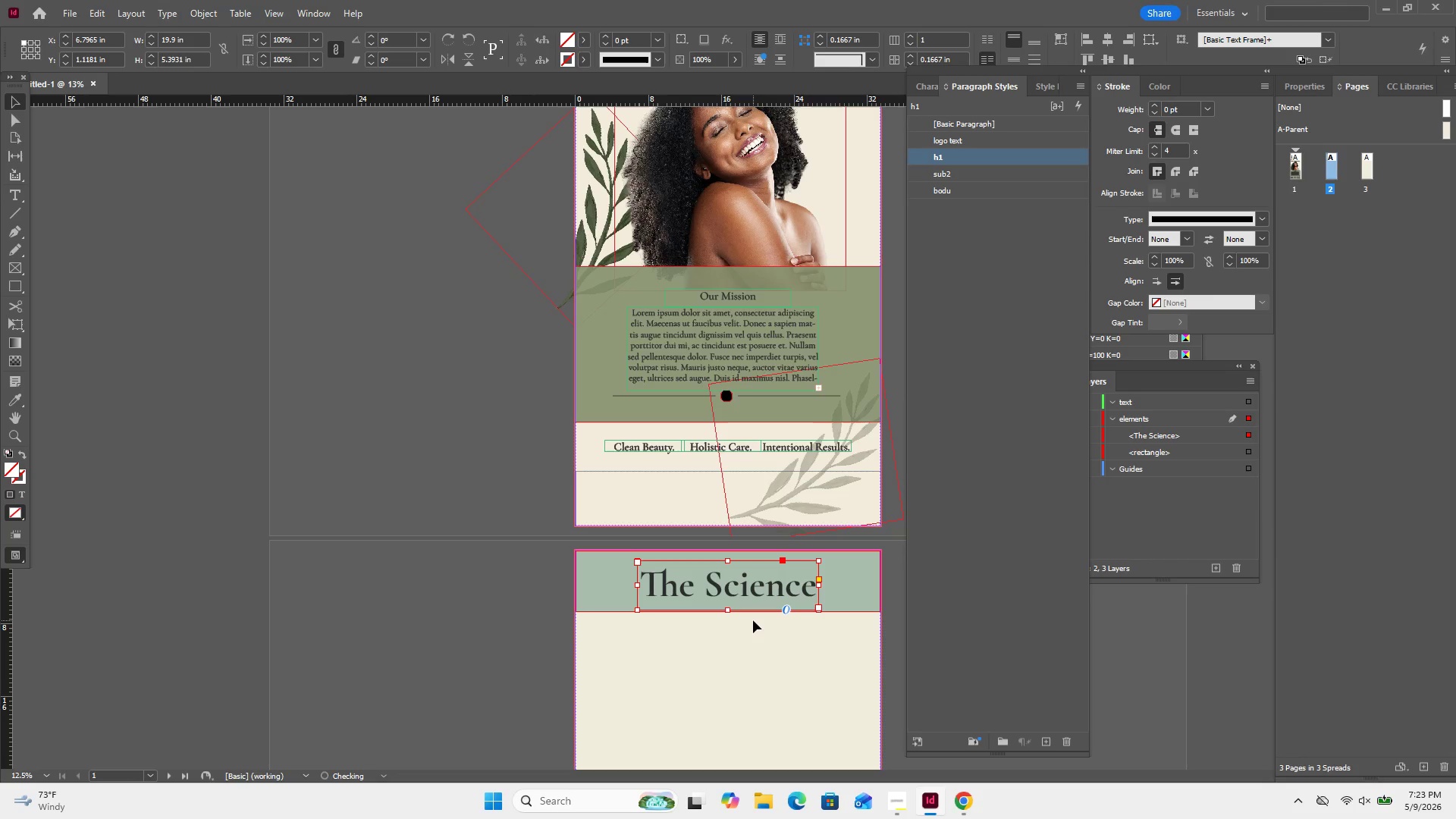 
key(ArrowDown)
 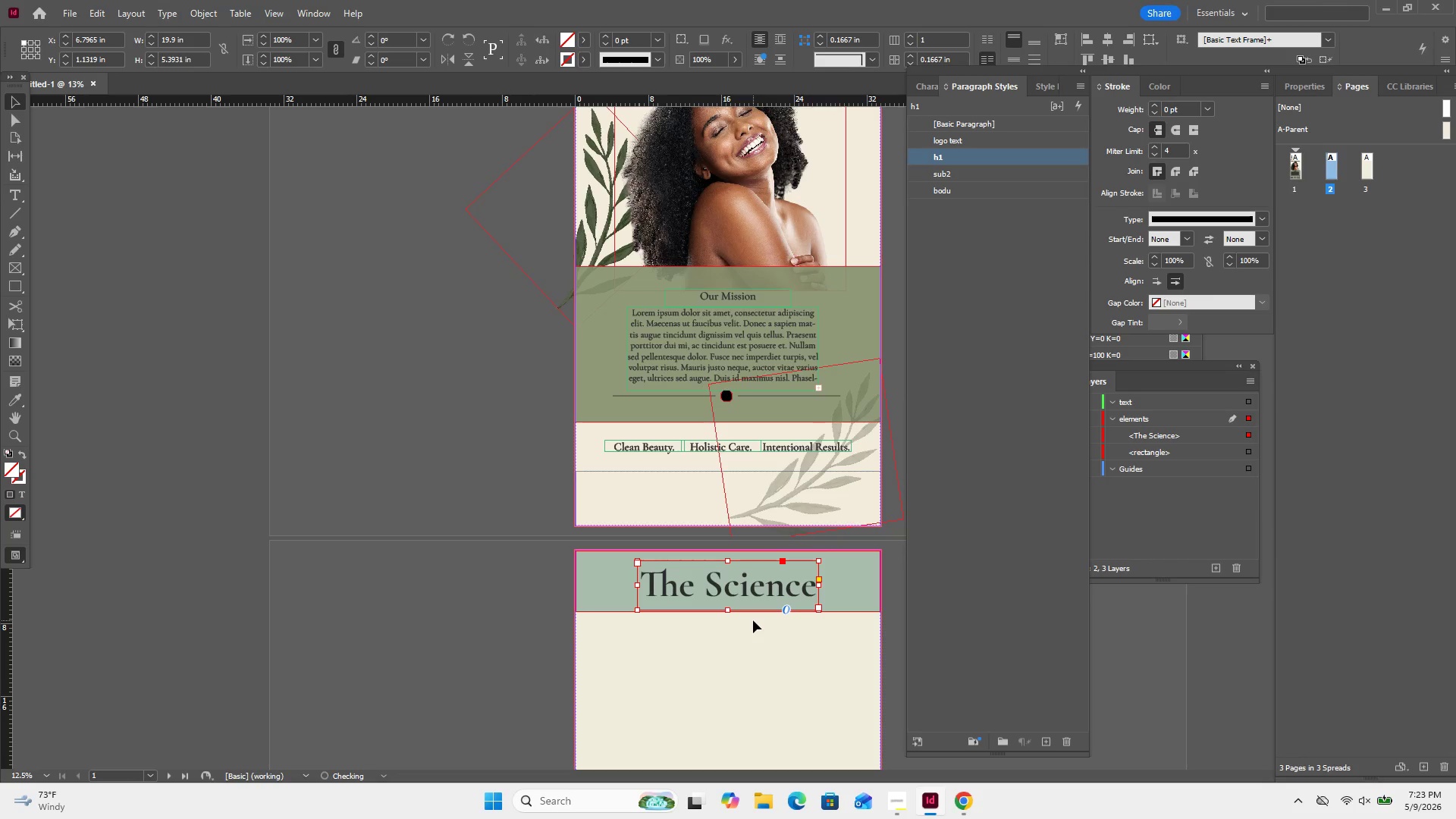 
key(ArrowDown)
 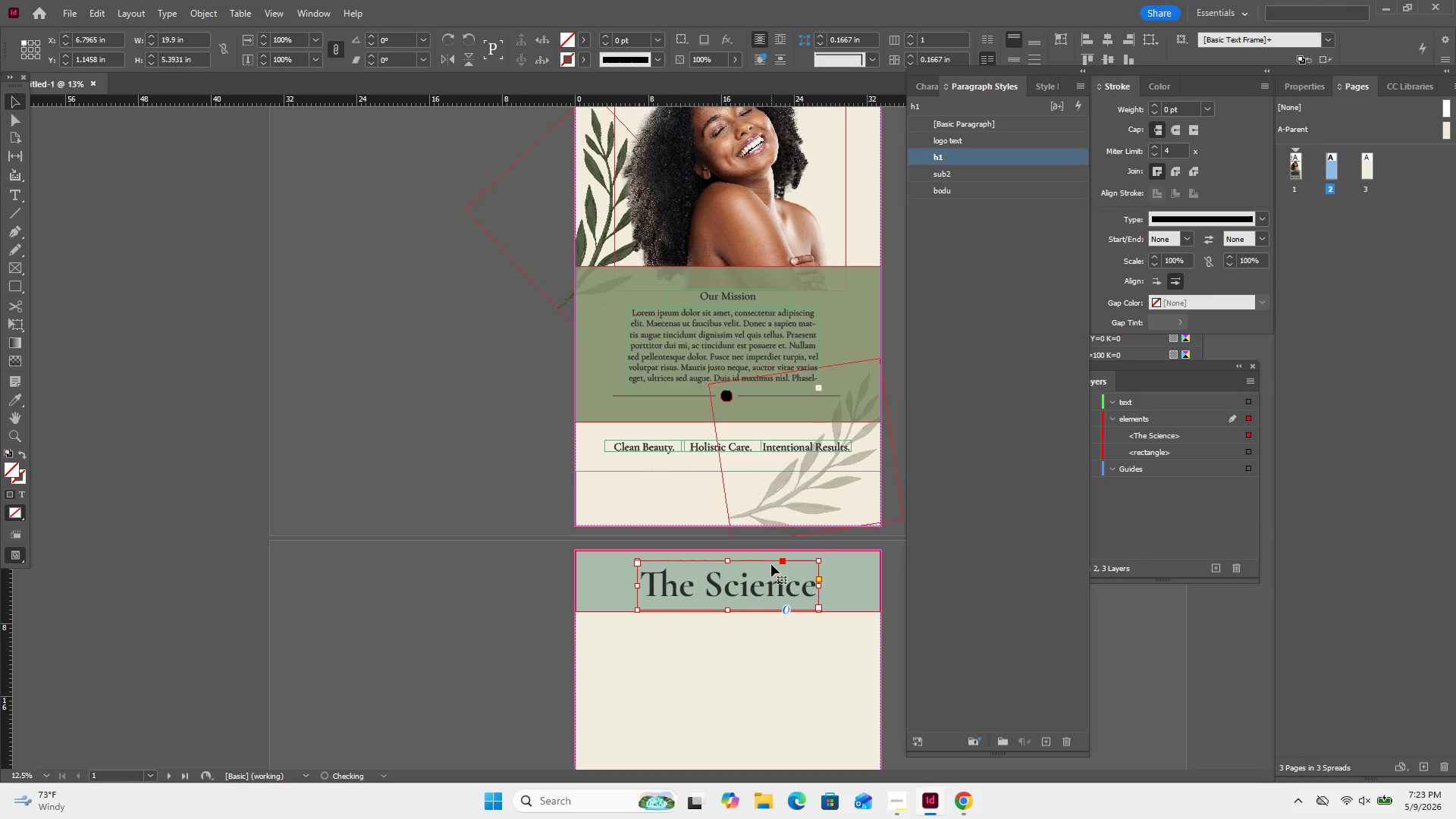 
scroll: coordinate [781, 522], scroll_direction: down, amount: 6.0
 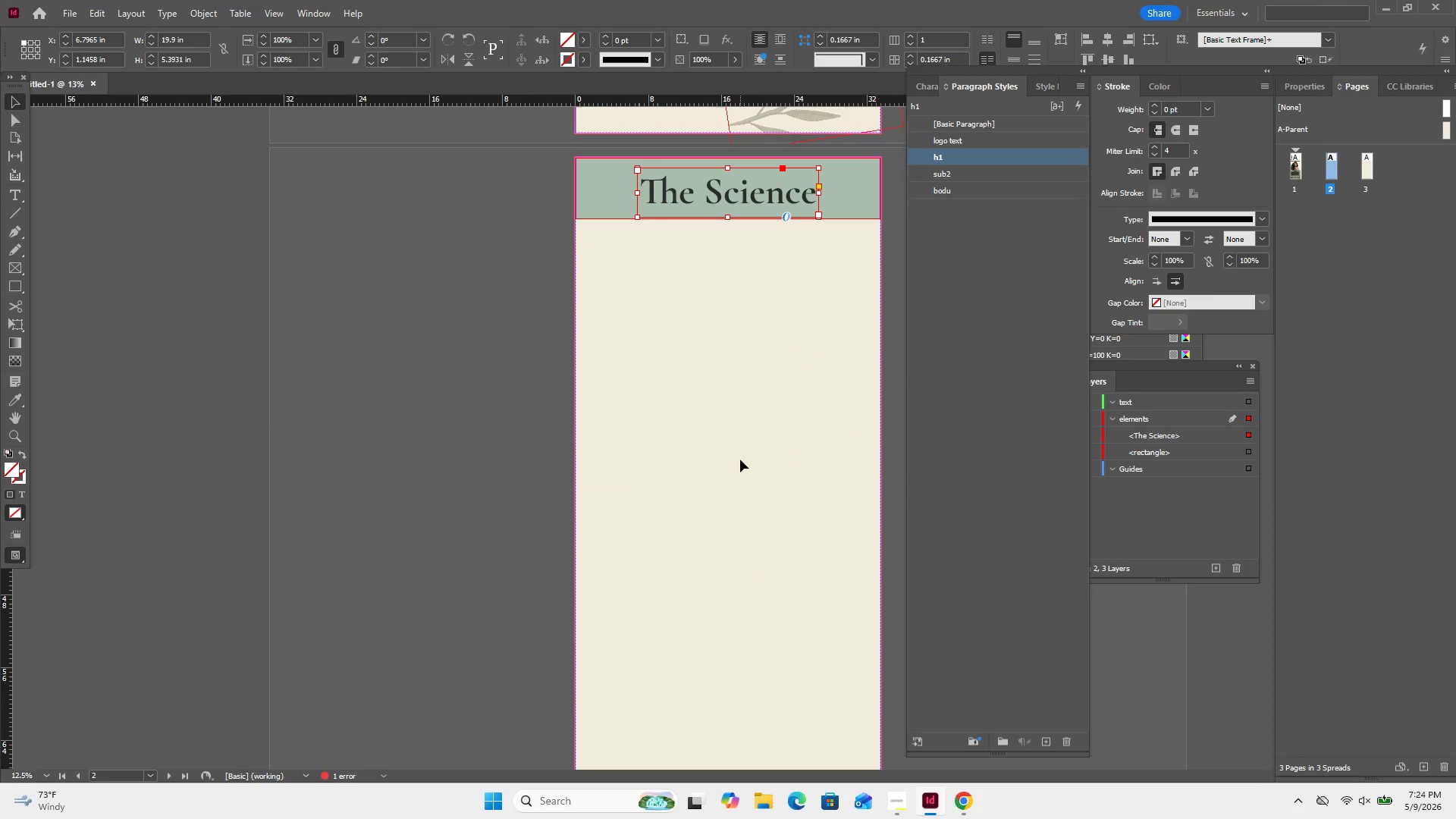 
wait(35.02)
 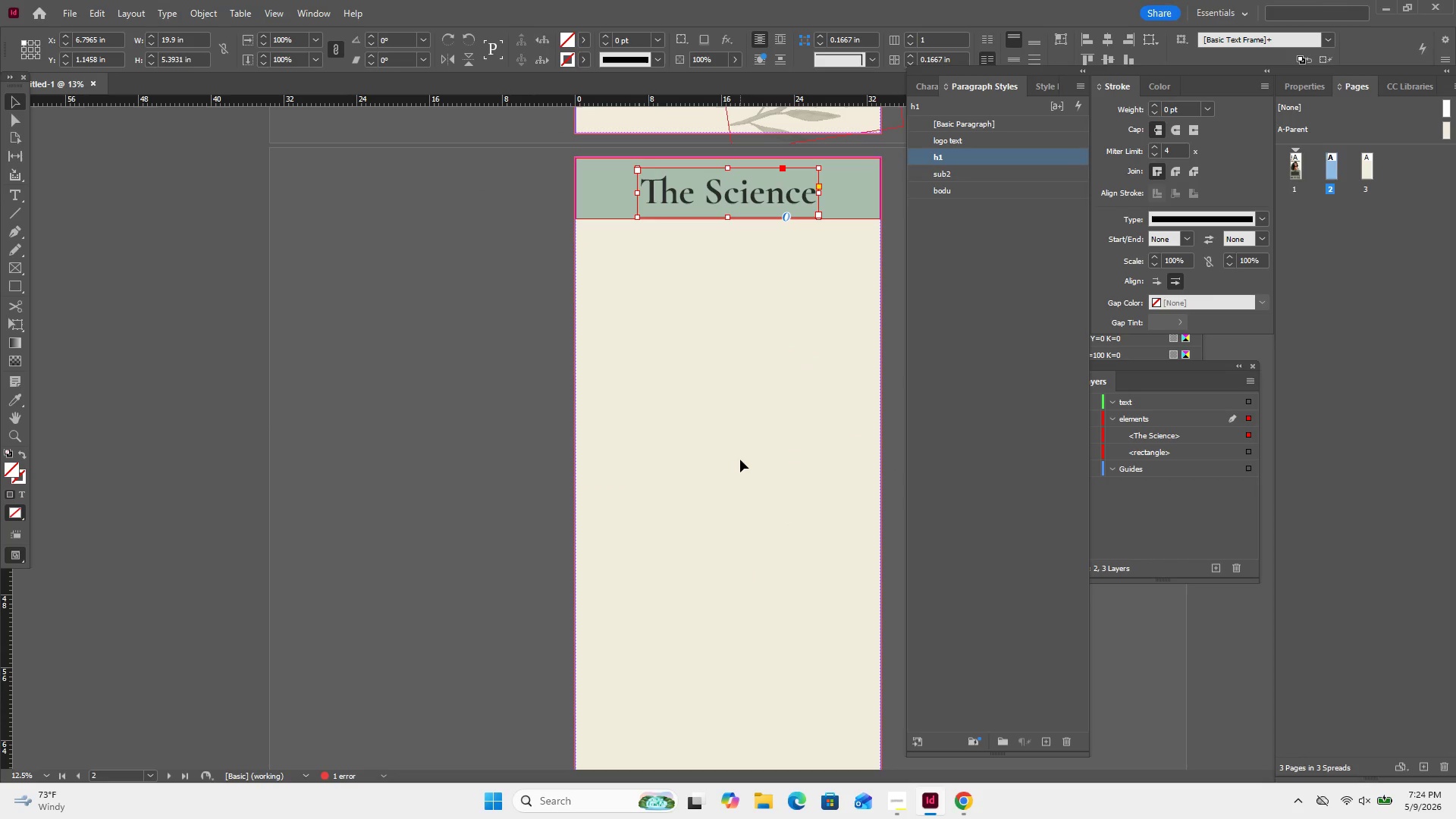 
left_click([804, 522])
 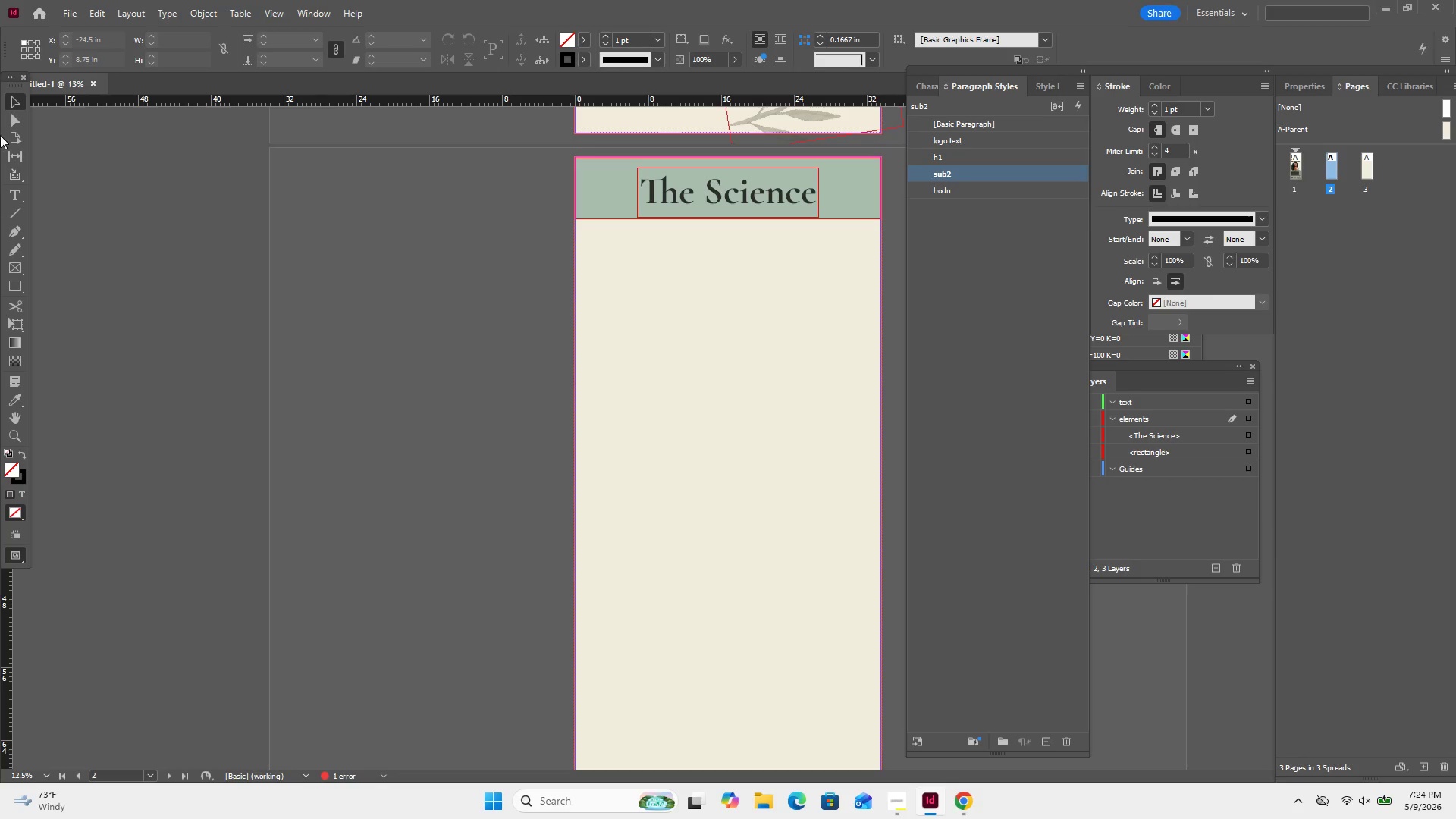 
wait(5.8)
 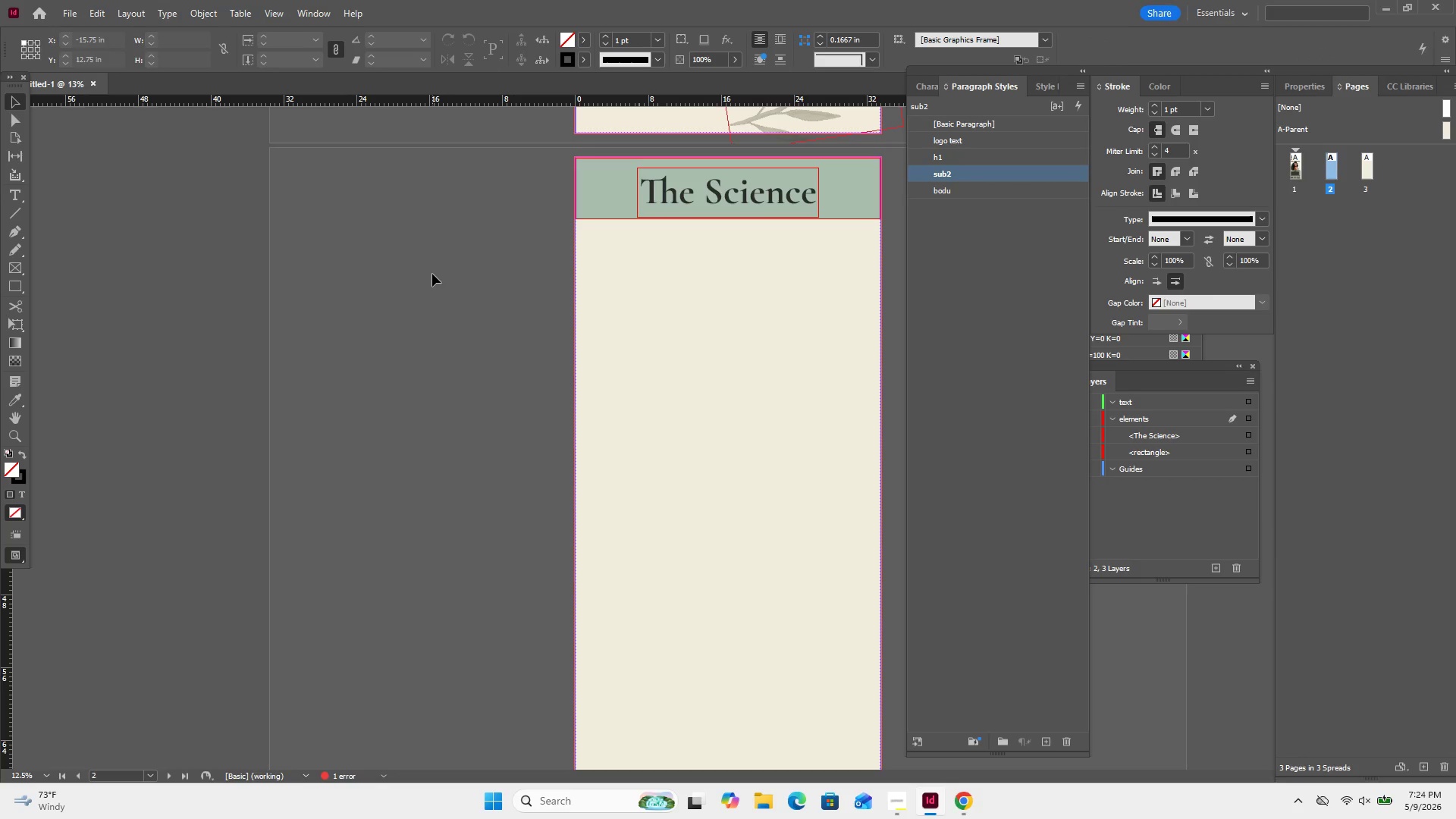 
left_click([17, 202])
 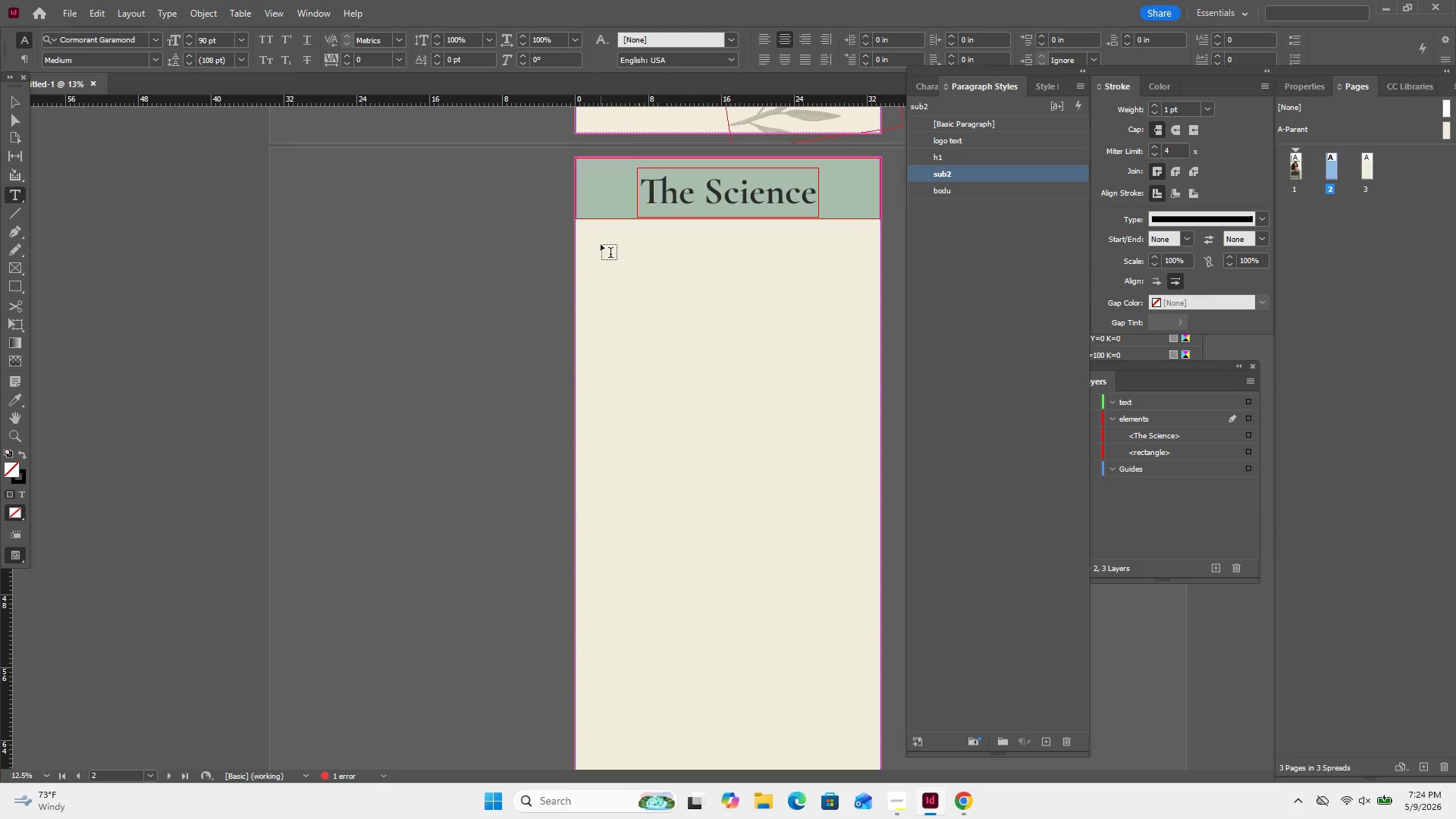 
left_click_drag(start_coordinate=[606, 233], to_coordinate=[853, 271])
 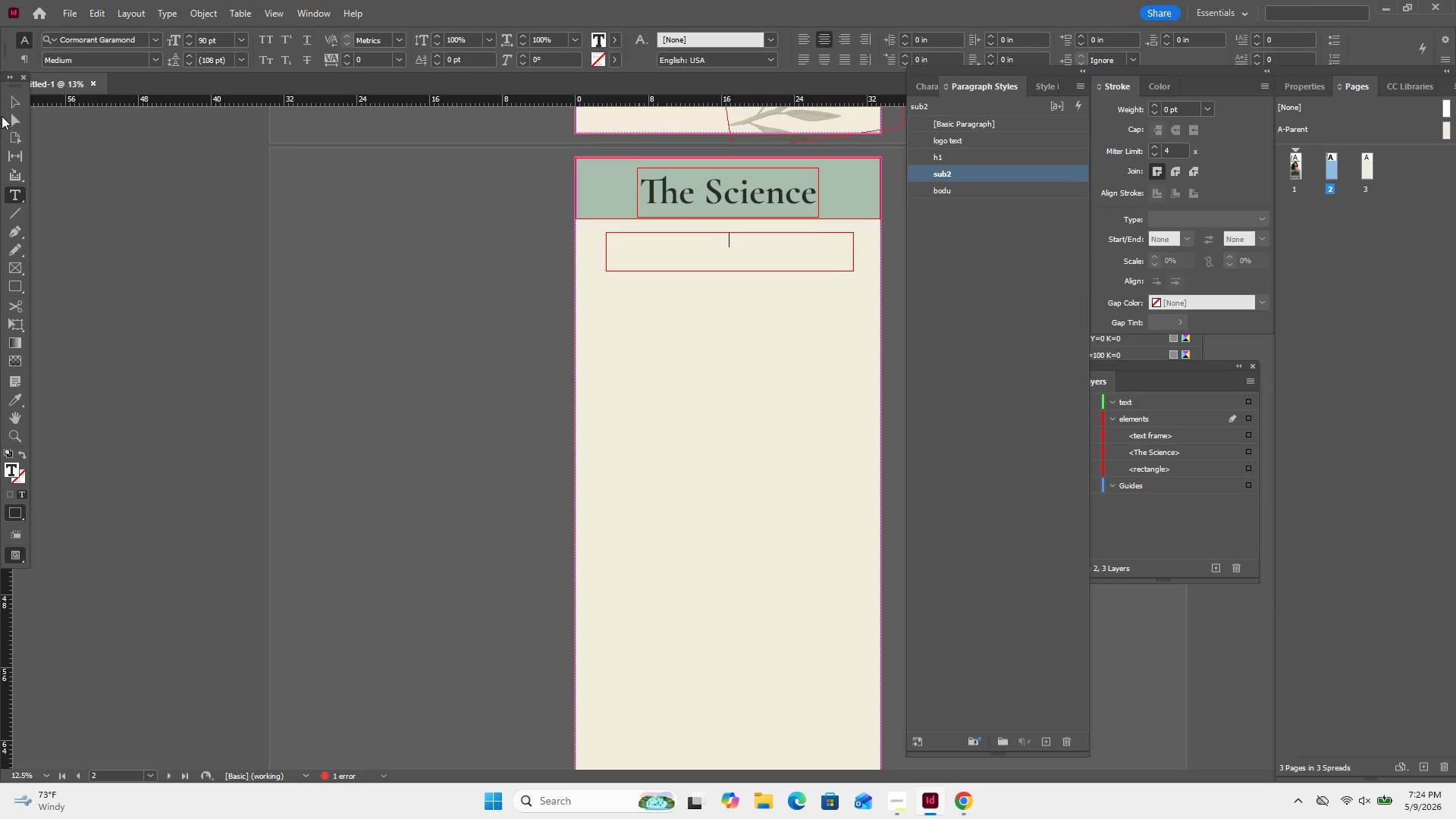 
left_click([17, 102])
 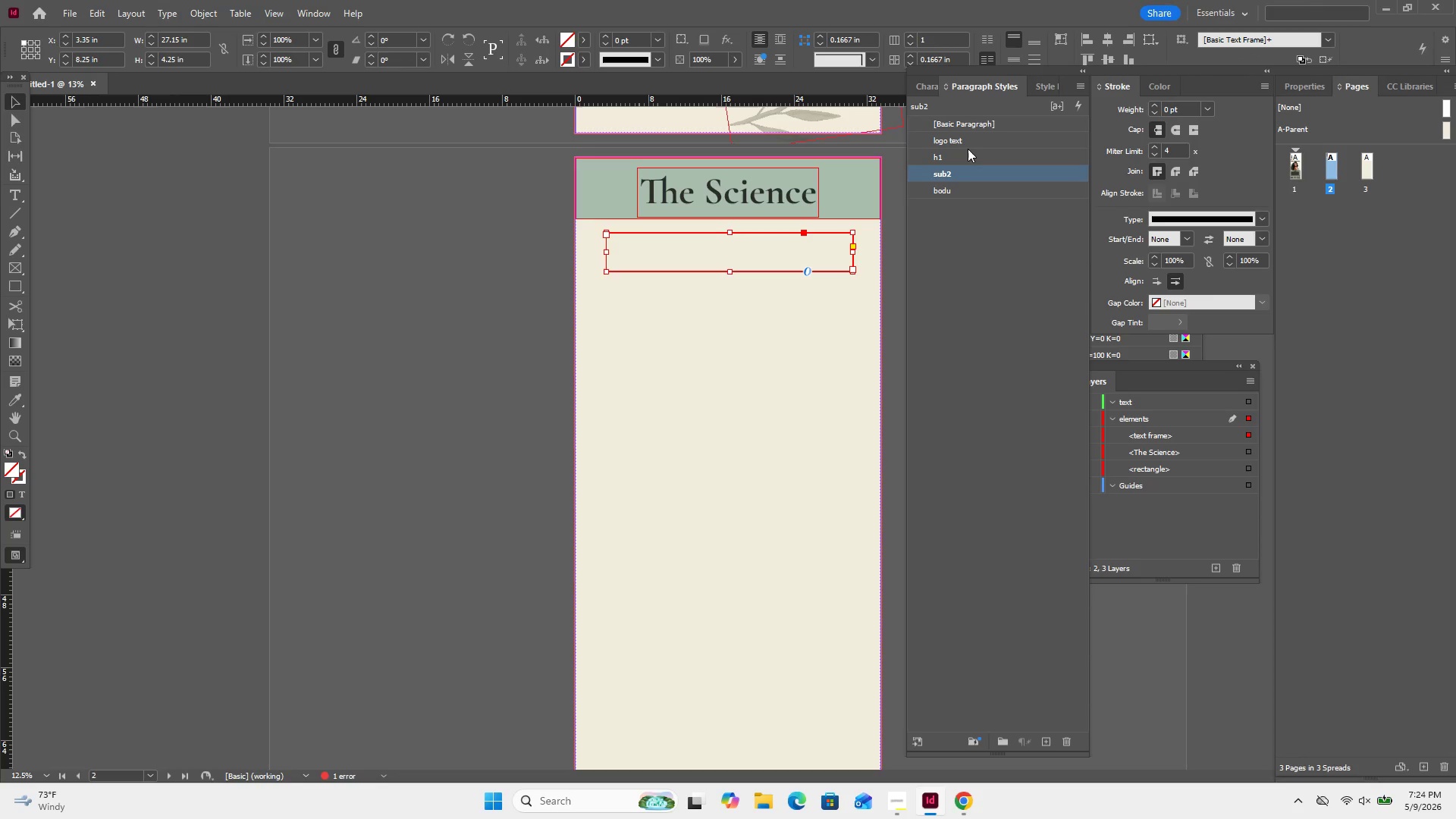 
left_click([980, 138])
 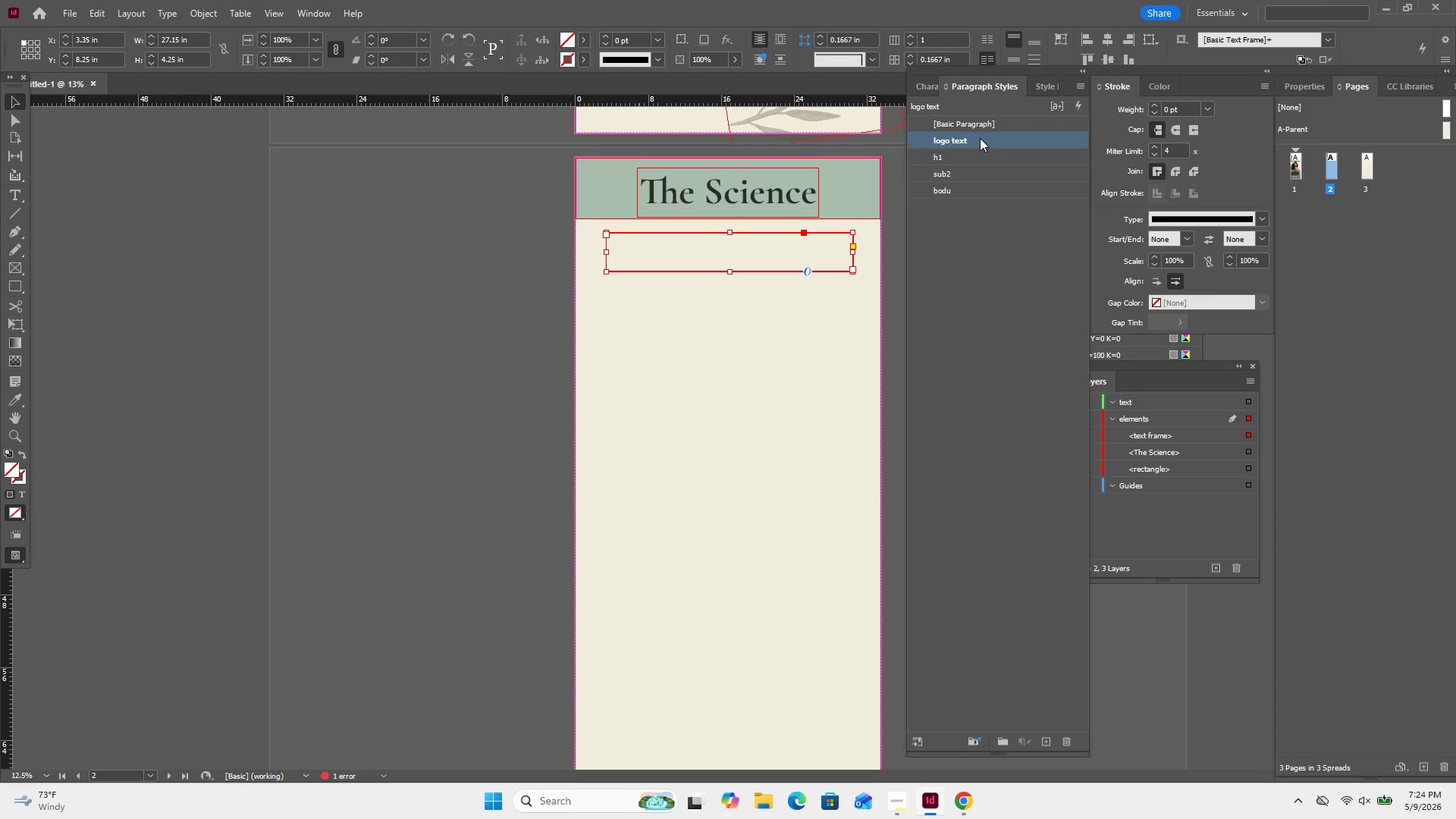 
left_click([980, 138])
 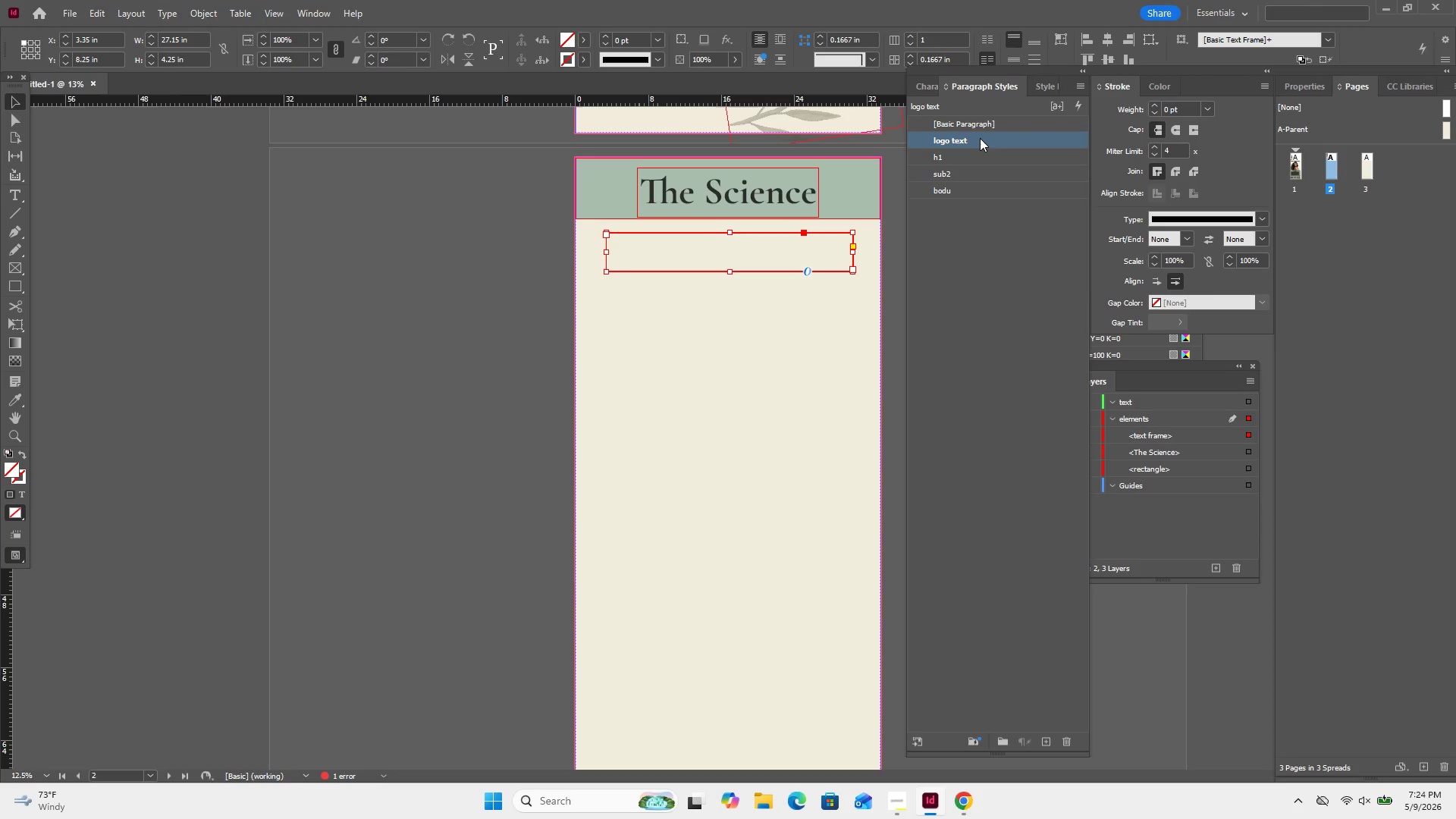 
left_click([976, 158])
 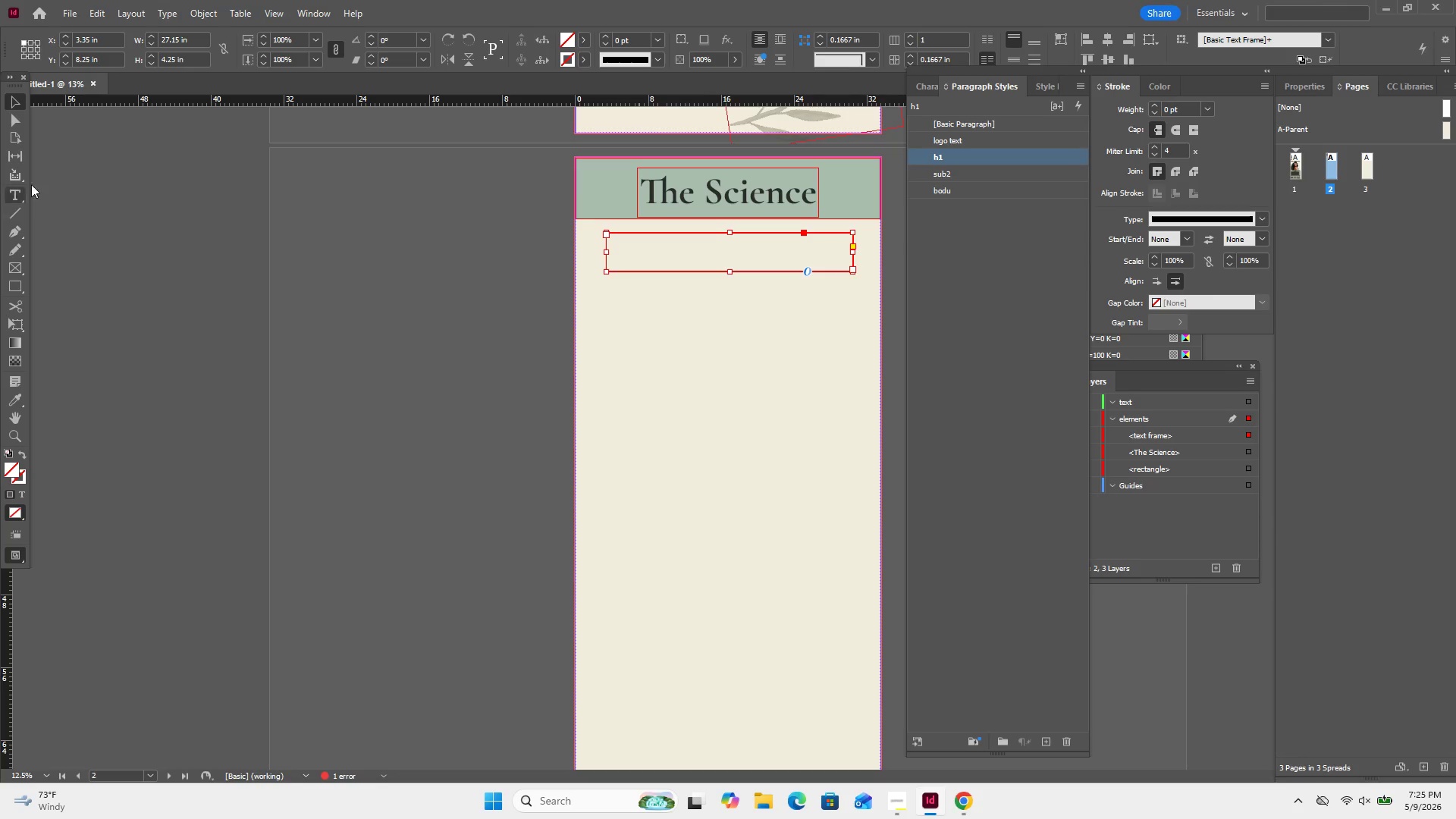 
left_click([14, 191])
 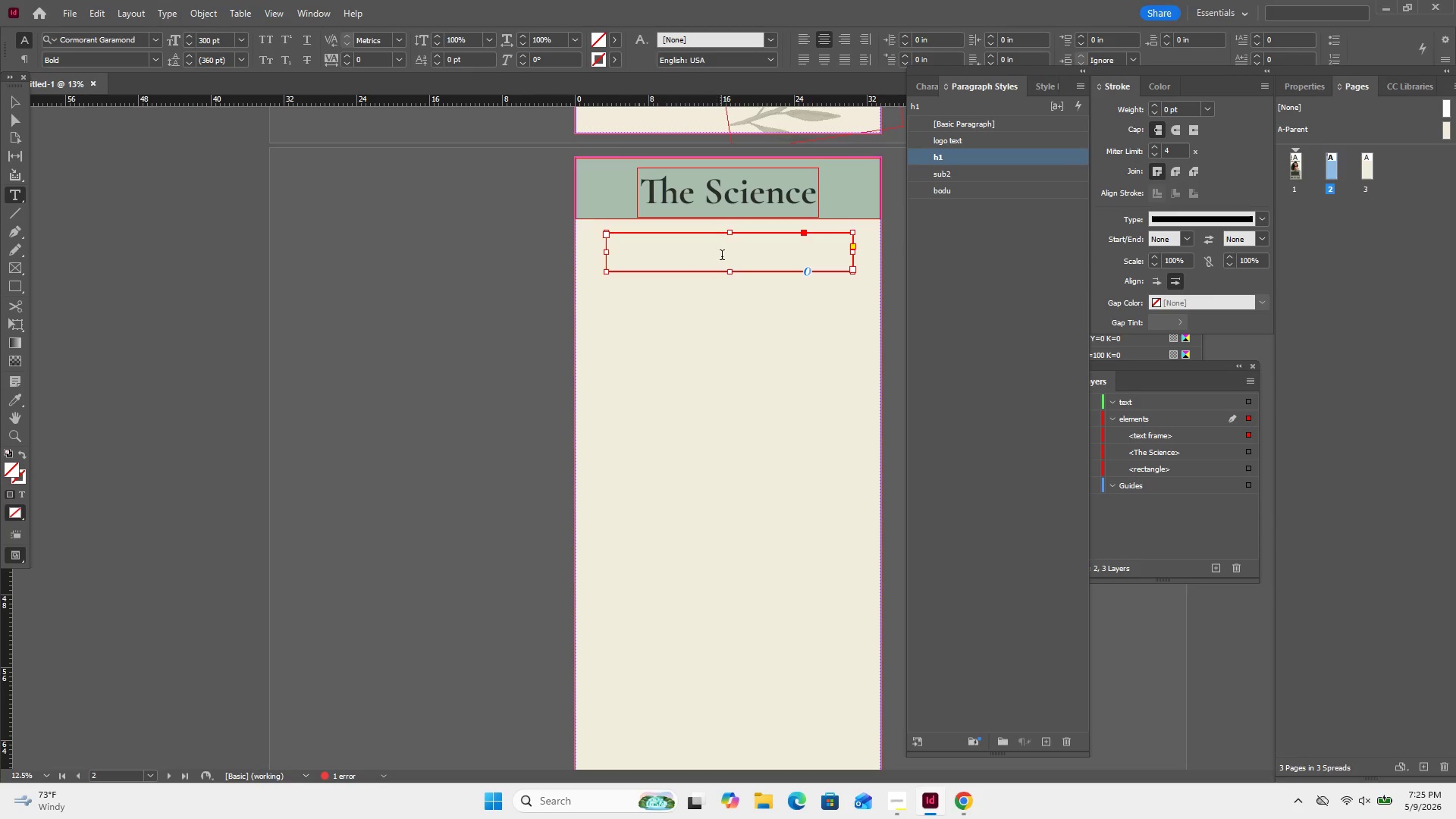 
left_click([722, 249])
 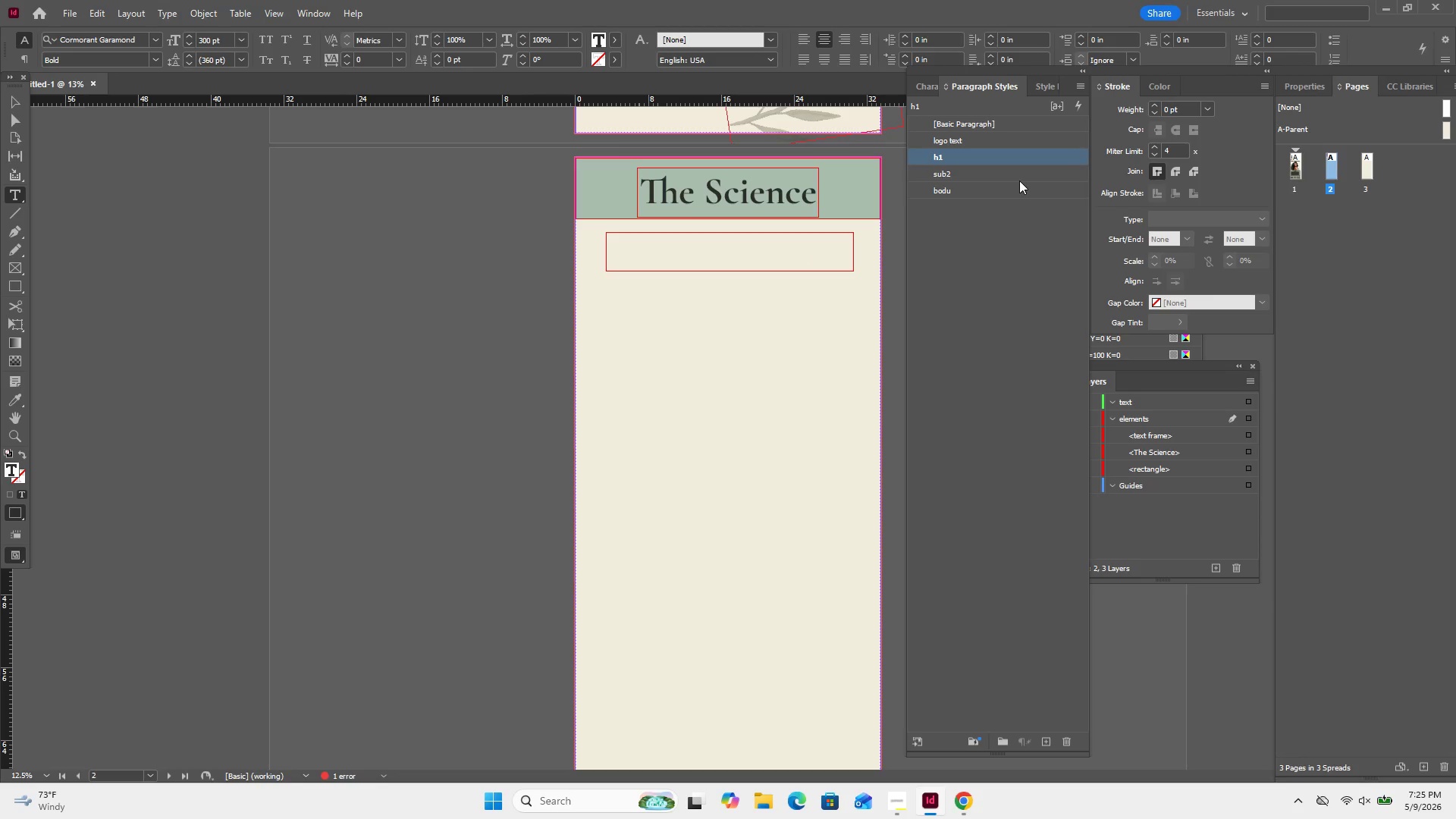 
left_click([1001, 171])
 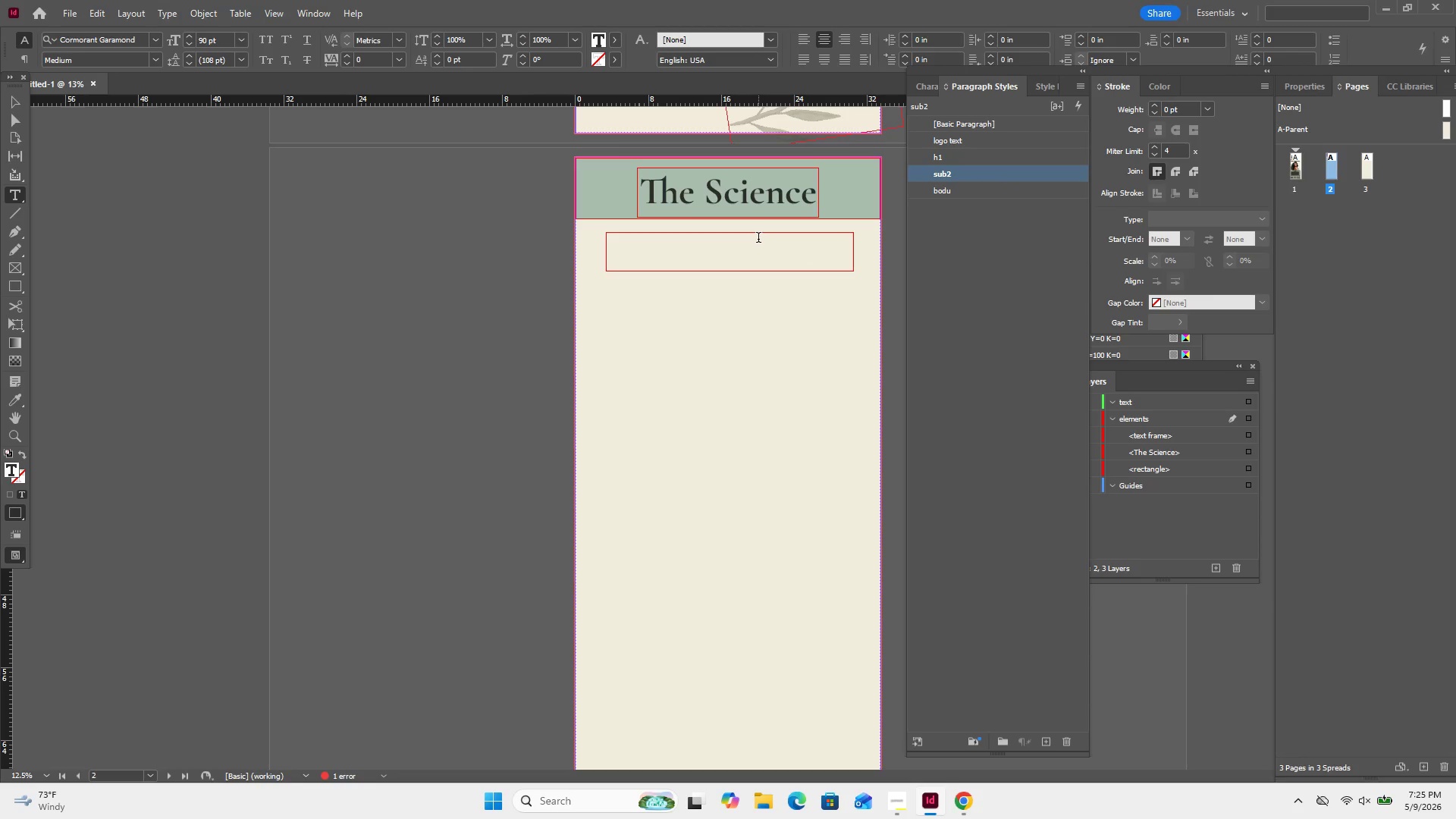 
type(Hai)
 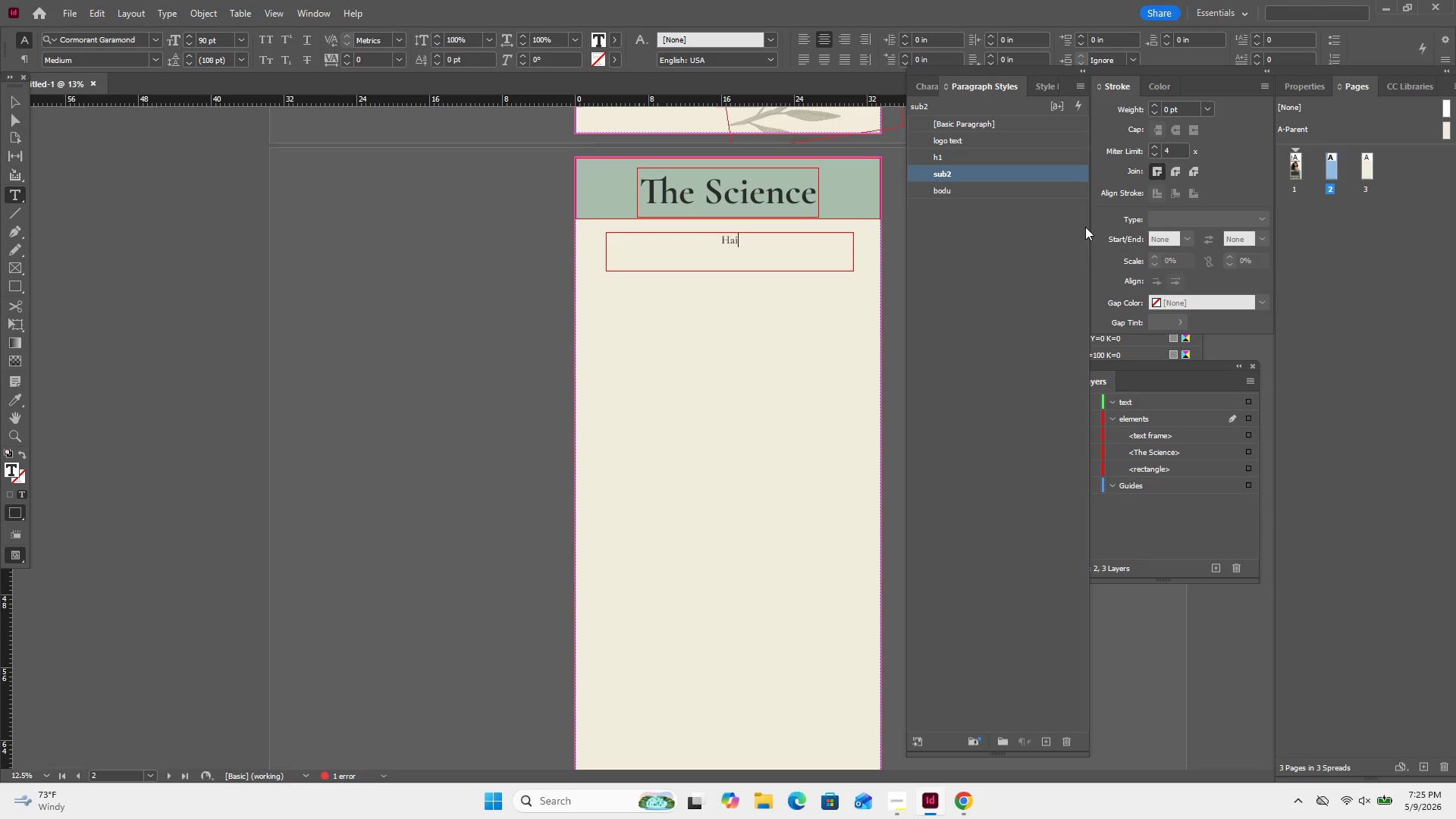 
wait(22.86)
 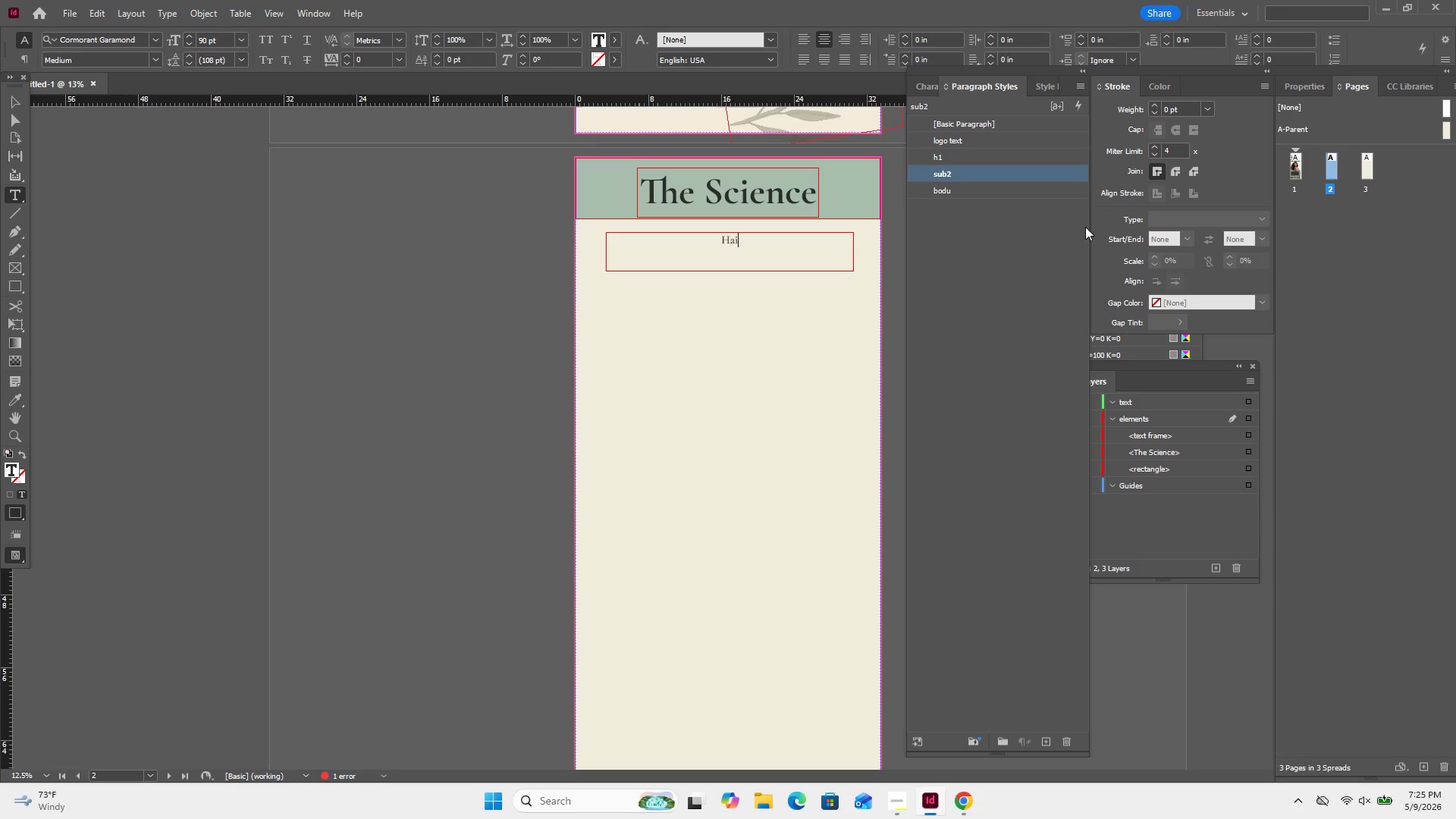 
type(r Por)
 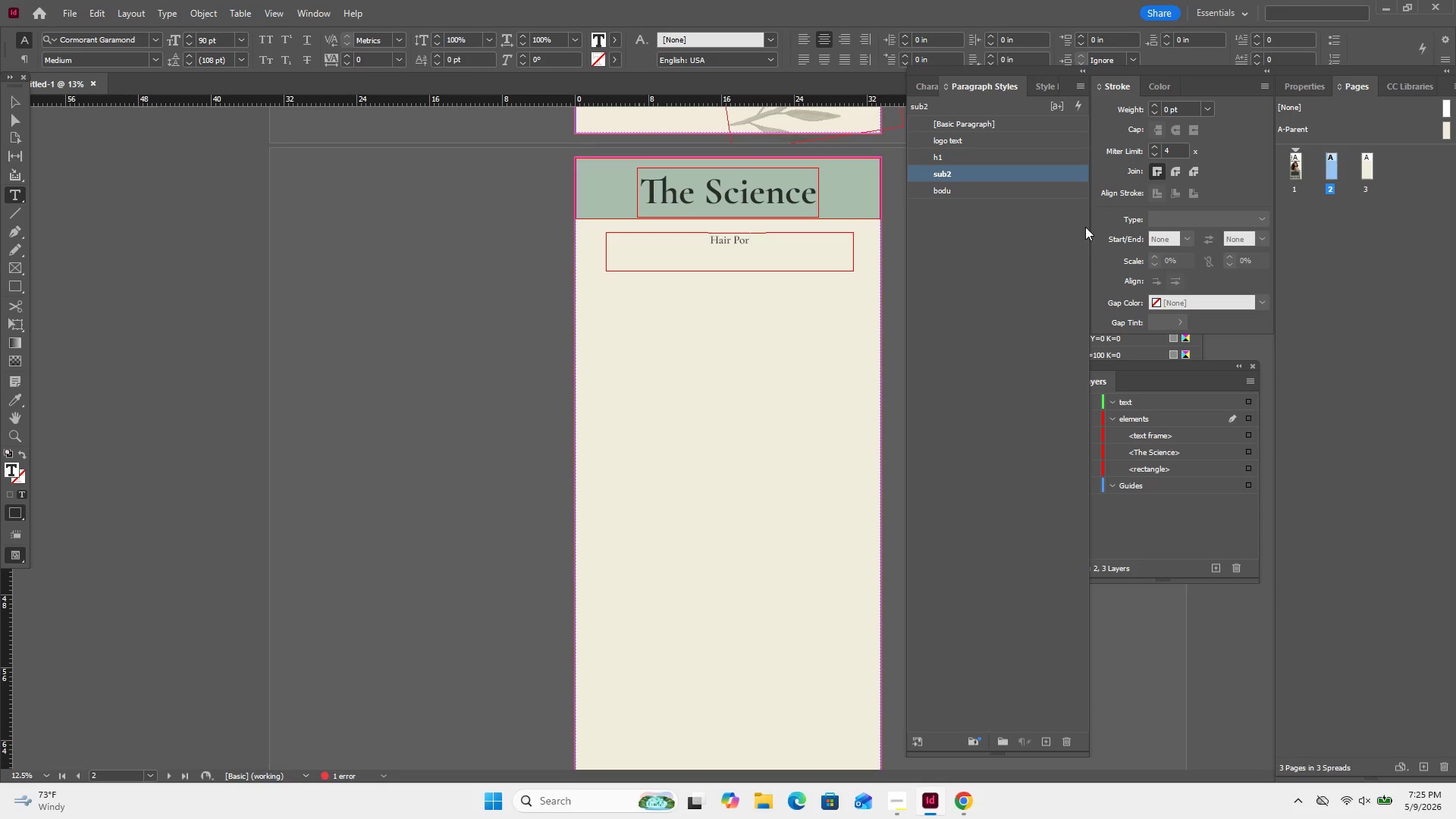 
wait(5.19)
 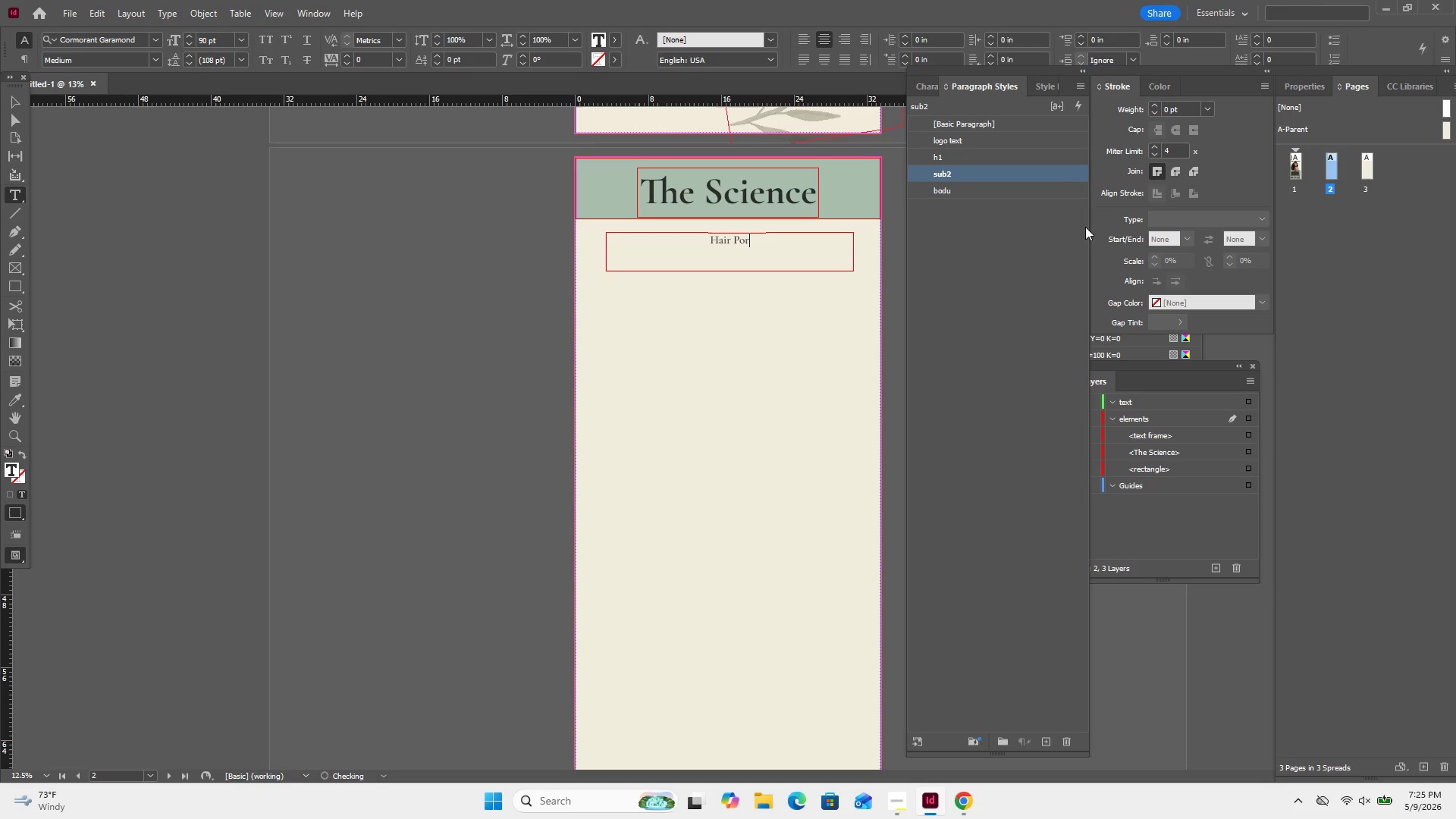 
key(Backspace)
key(Backspace)
key(Backspace)
key(Backspace)
key(Backspace)
key(Backspace)
key(Backspace)
type(AIR POROSITY AND CURL TEXTURE MAPPING)
 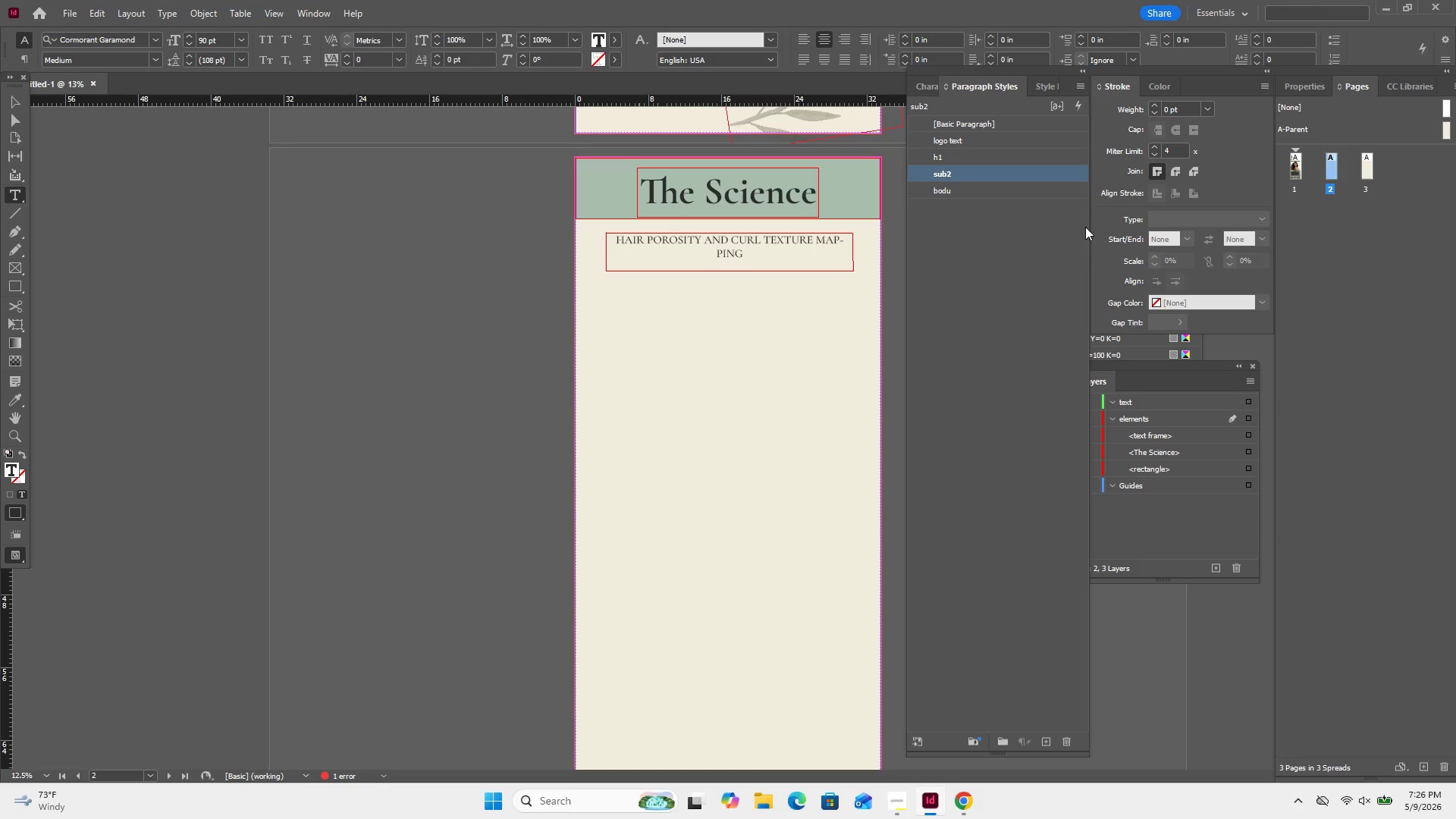 
key(ArrowUp)
 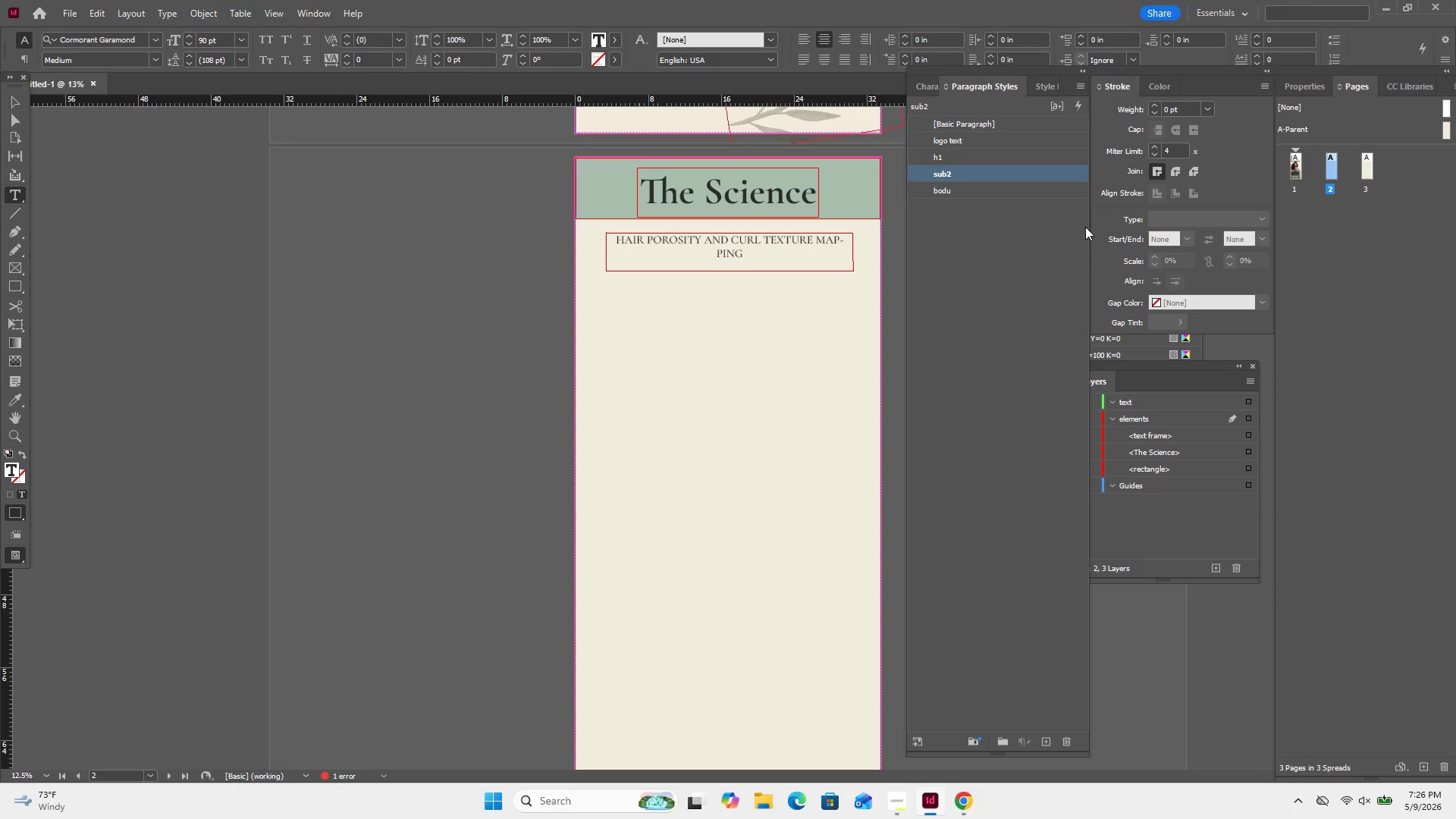 
key(ArrowLeft)
 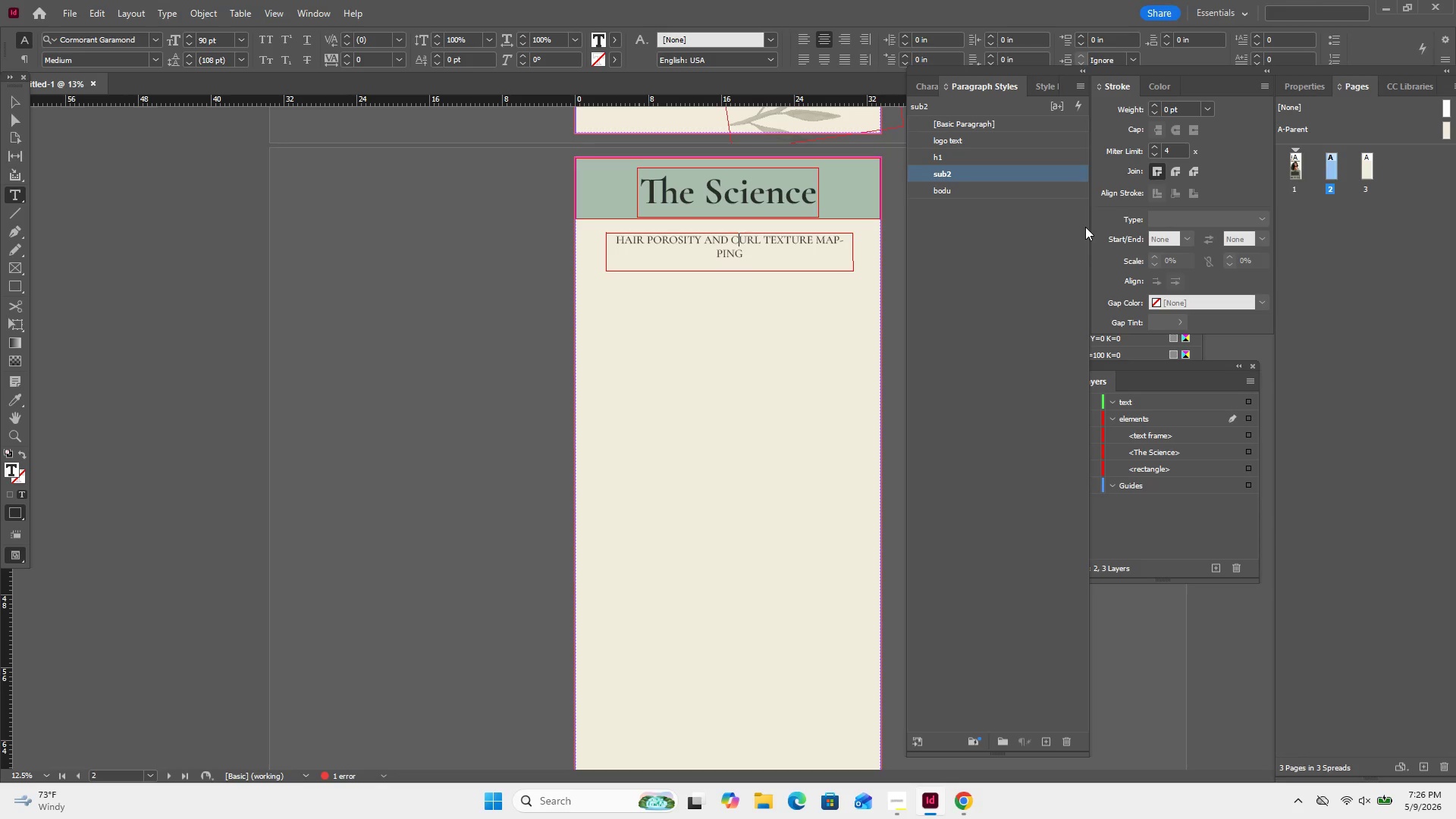 
key(ArrowLeft)
 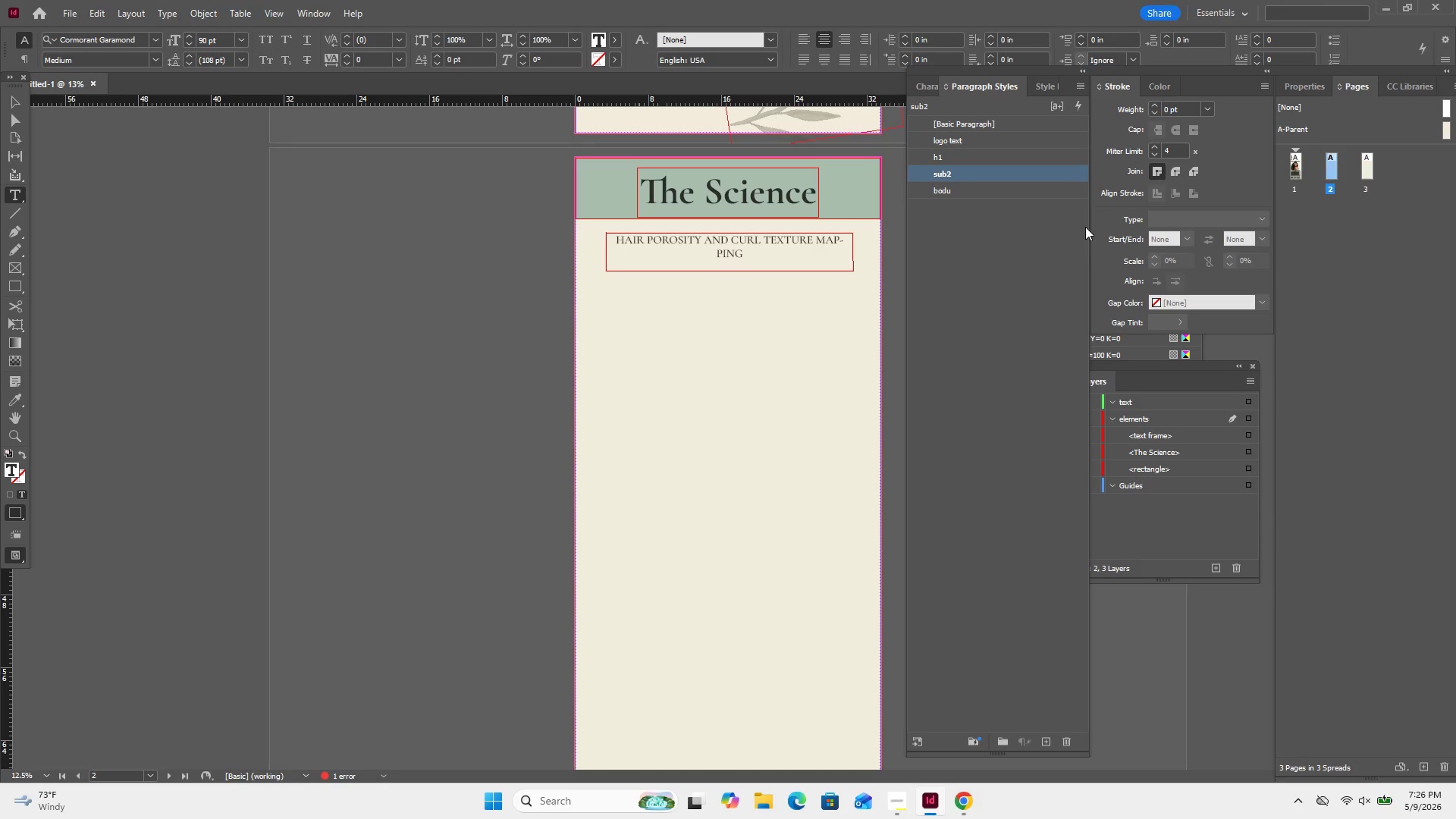 
key(Shift+Enter)
 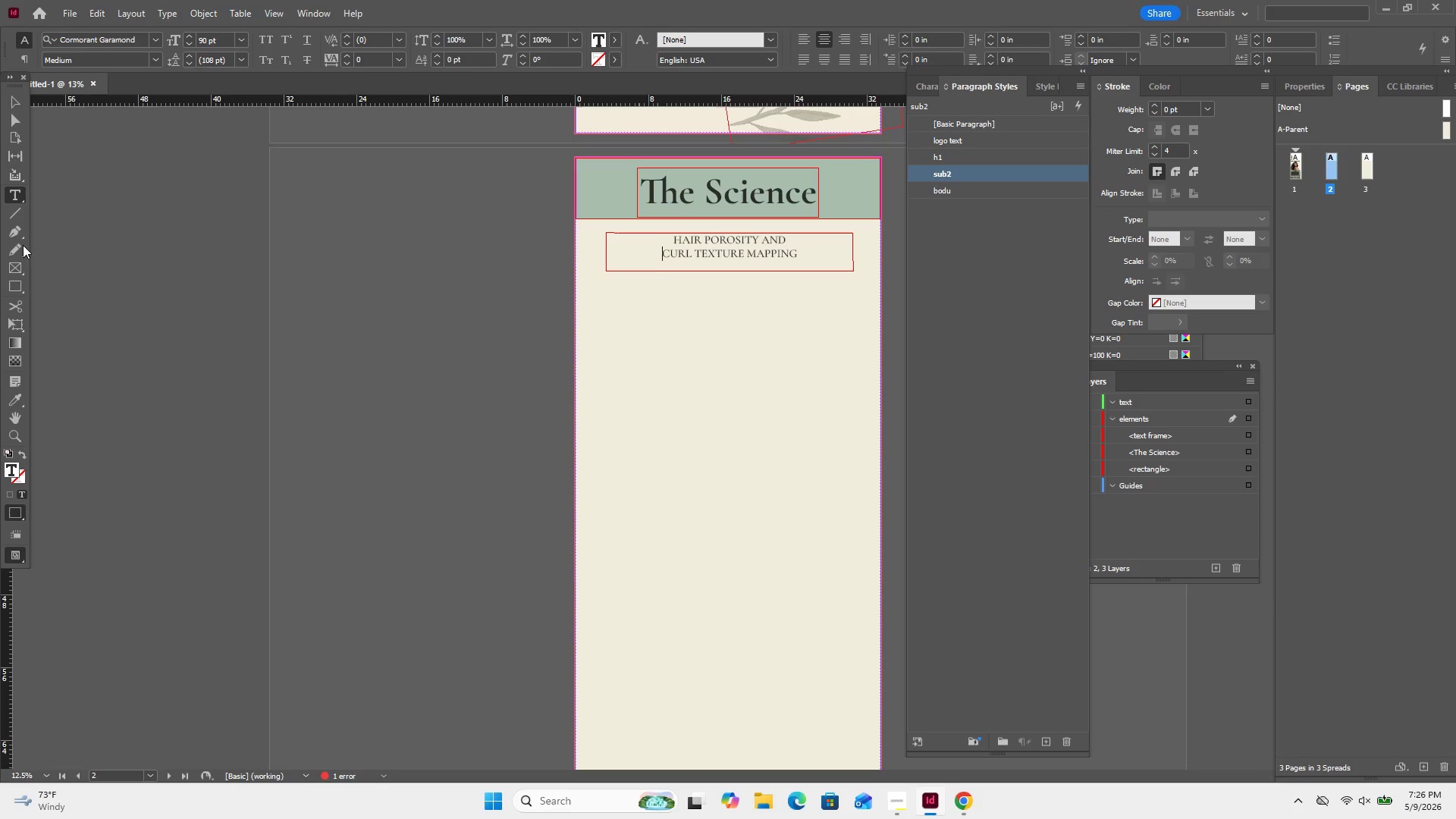 
left_click([26, 108])
 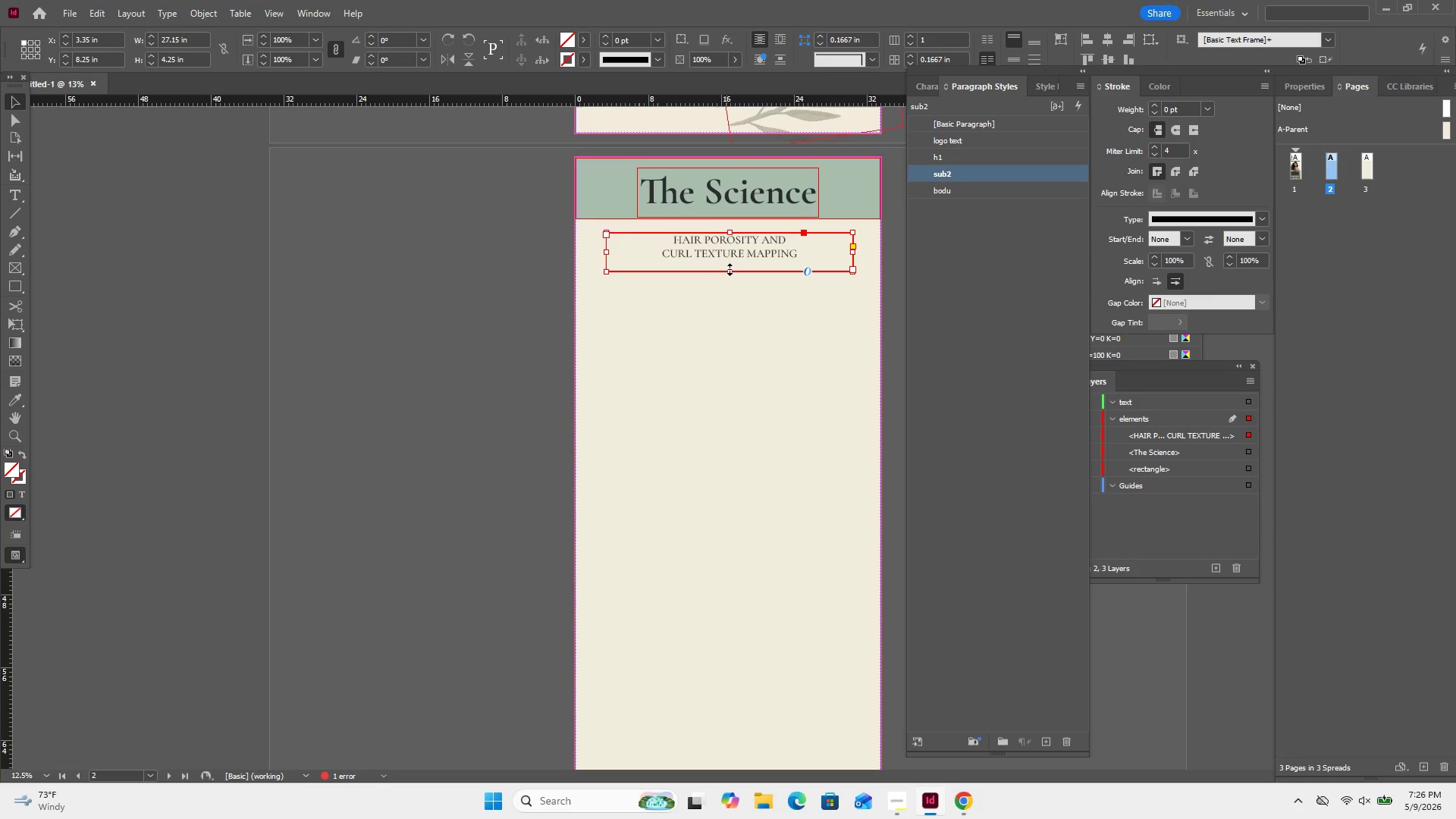 
left_click_drag(start_coordinate=[732, 272], to_coordinate=[731, 265])
 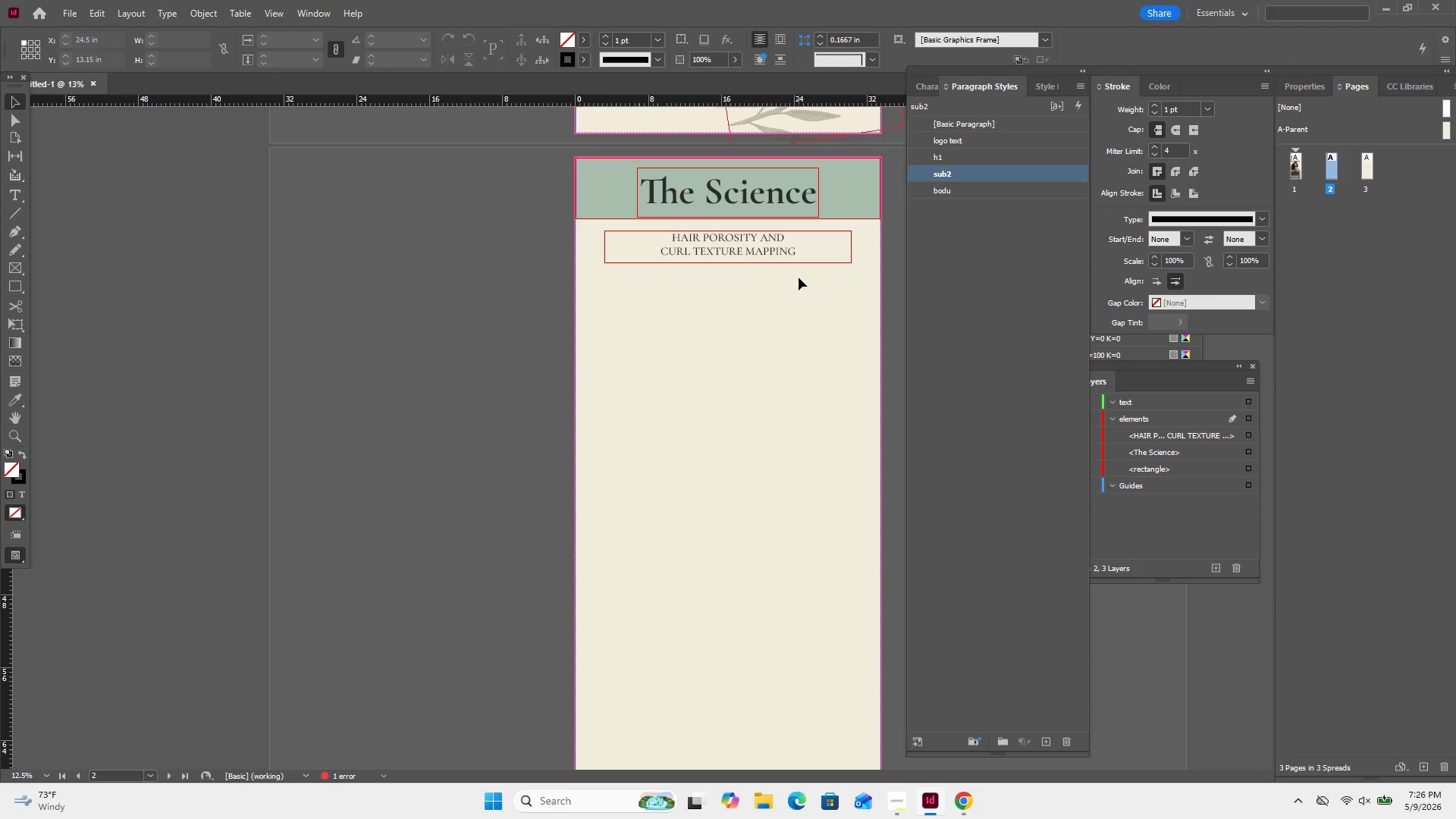 
wait(13.05)
 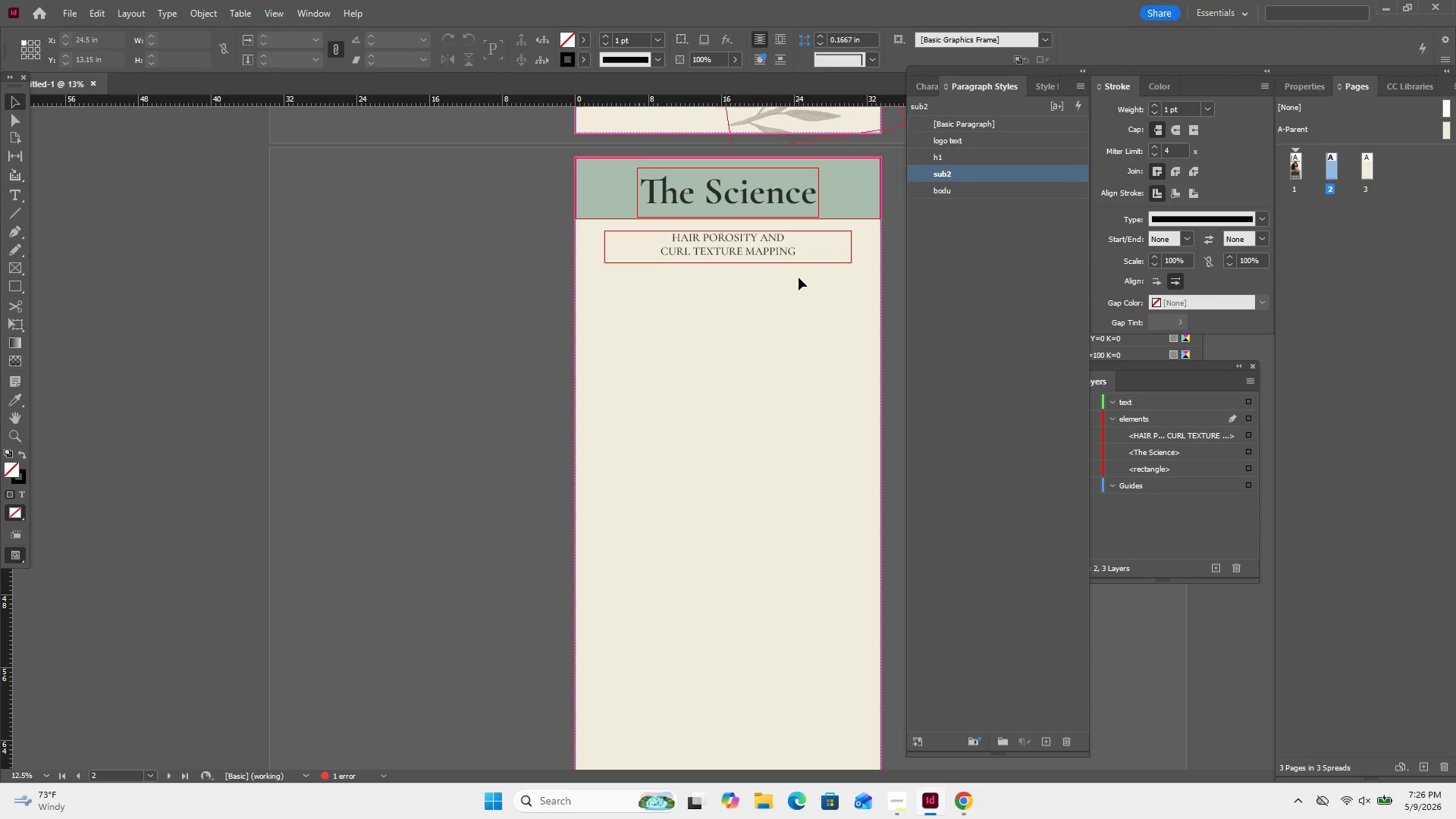 
left_click([8, 212])
 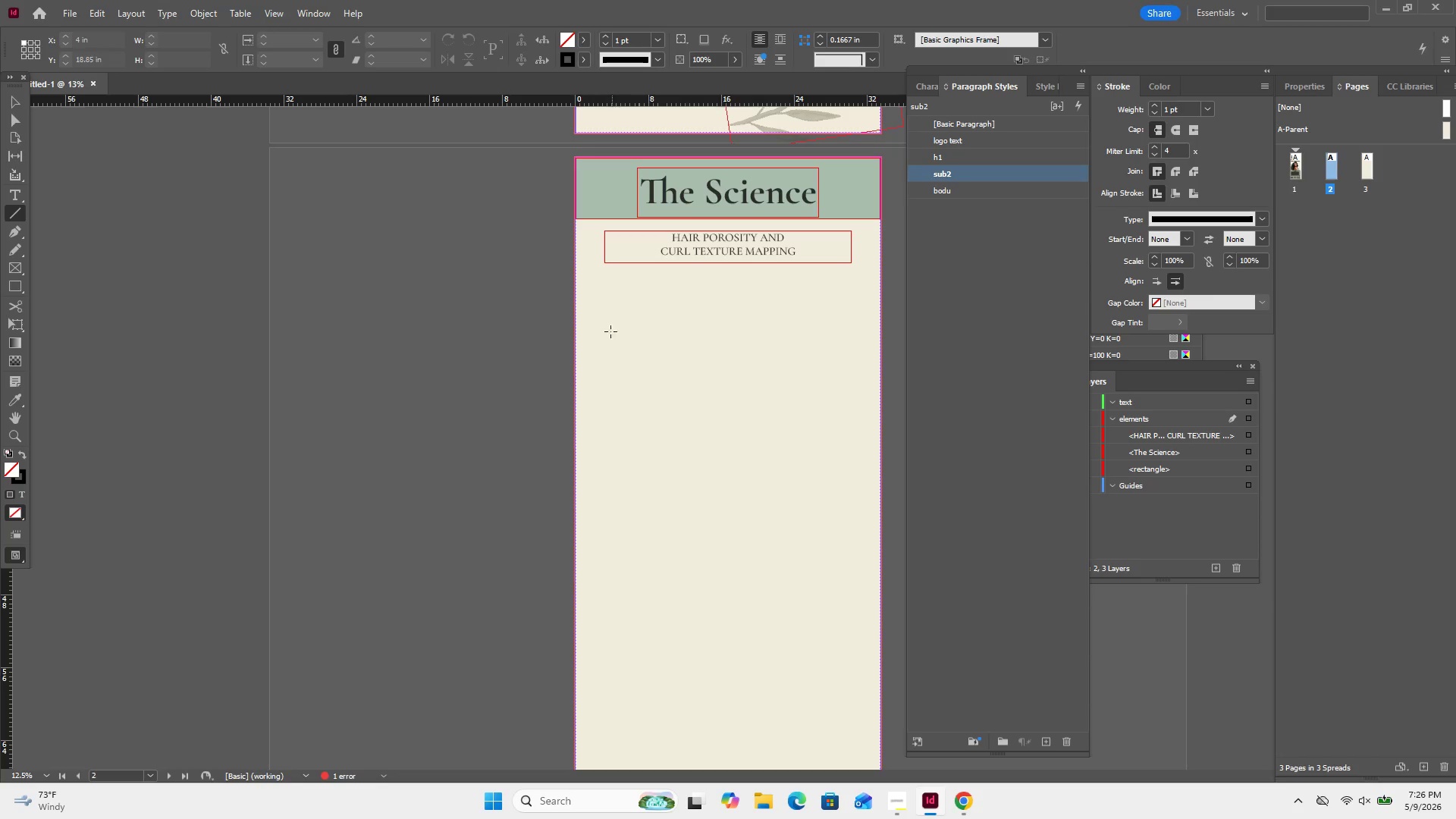 
left_click_drag(start_coordinate=[601, 319], to_coordinate=[851, 324])
 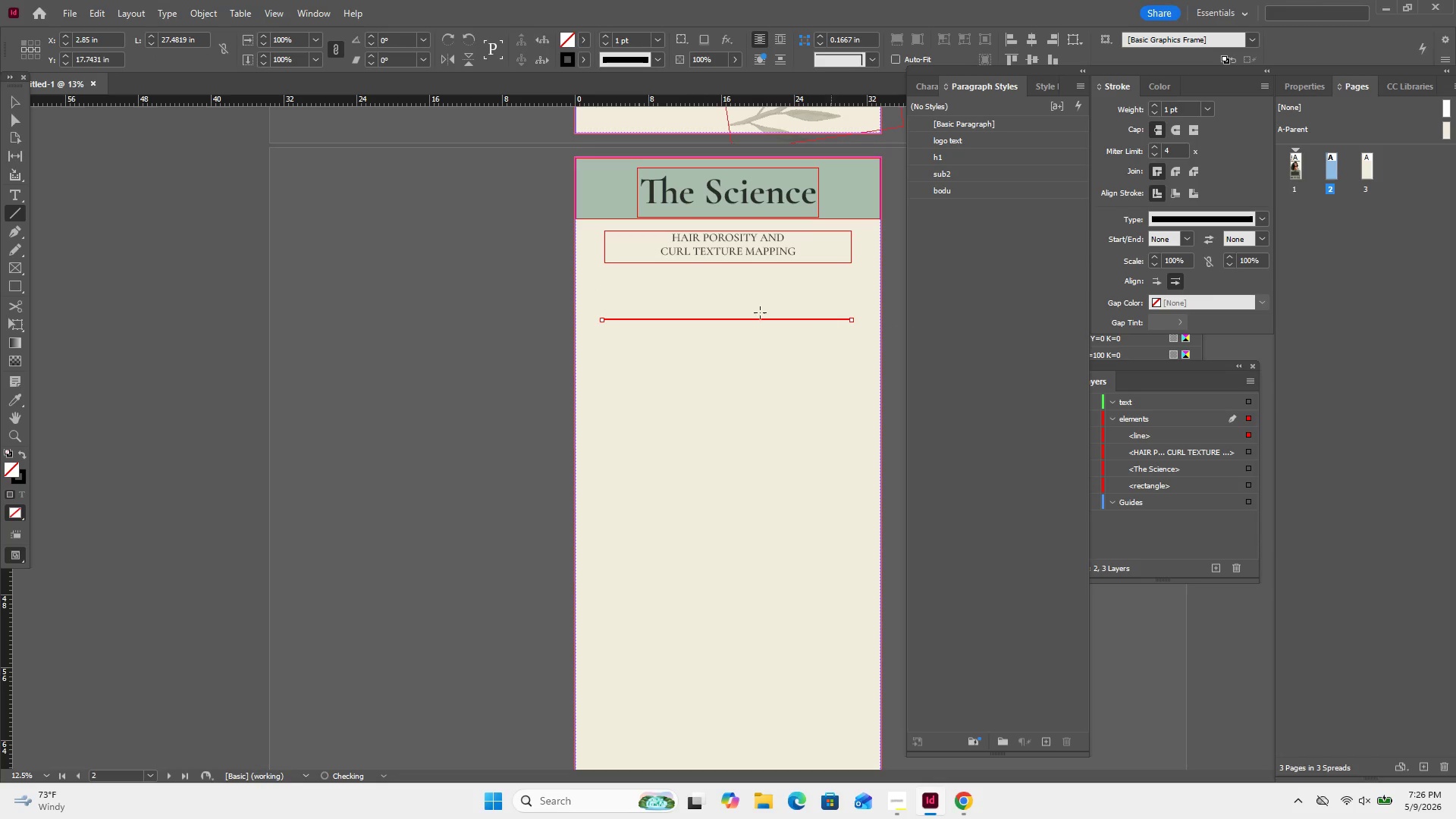 
hold_key(key=ShiftLeft, duration=4.2)
 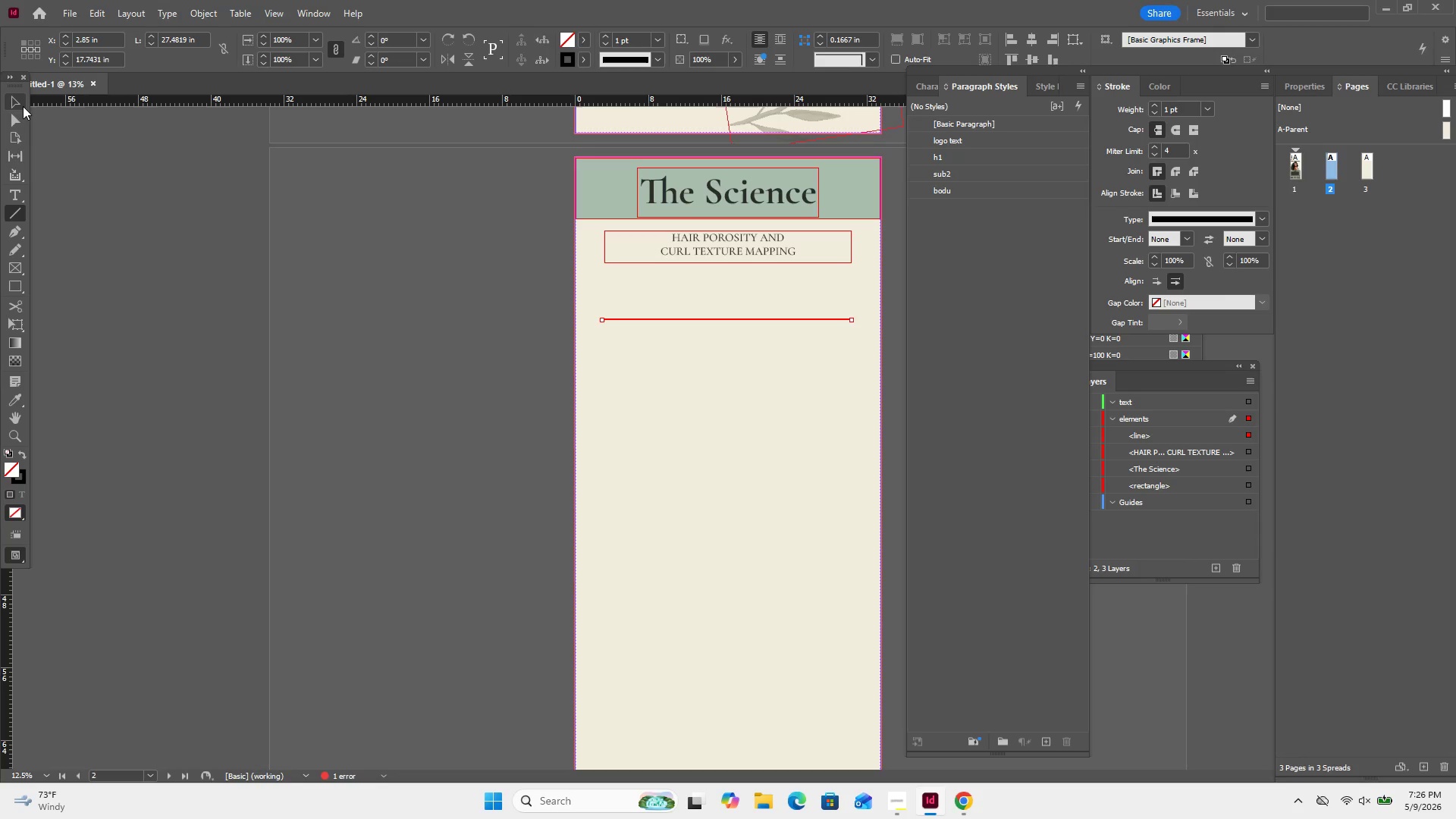 
left_click([23, 106])
 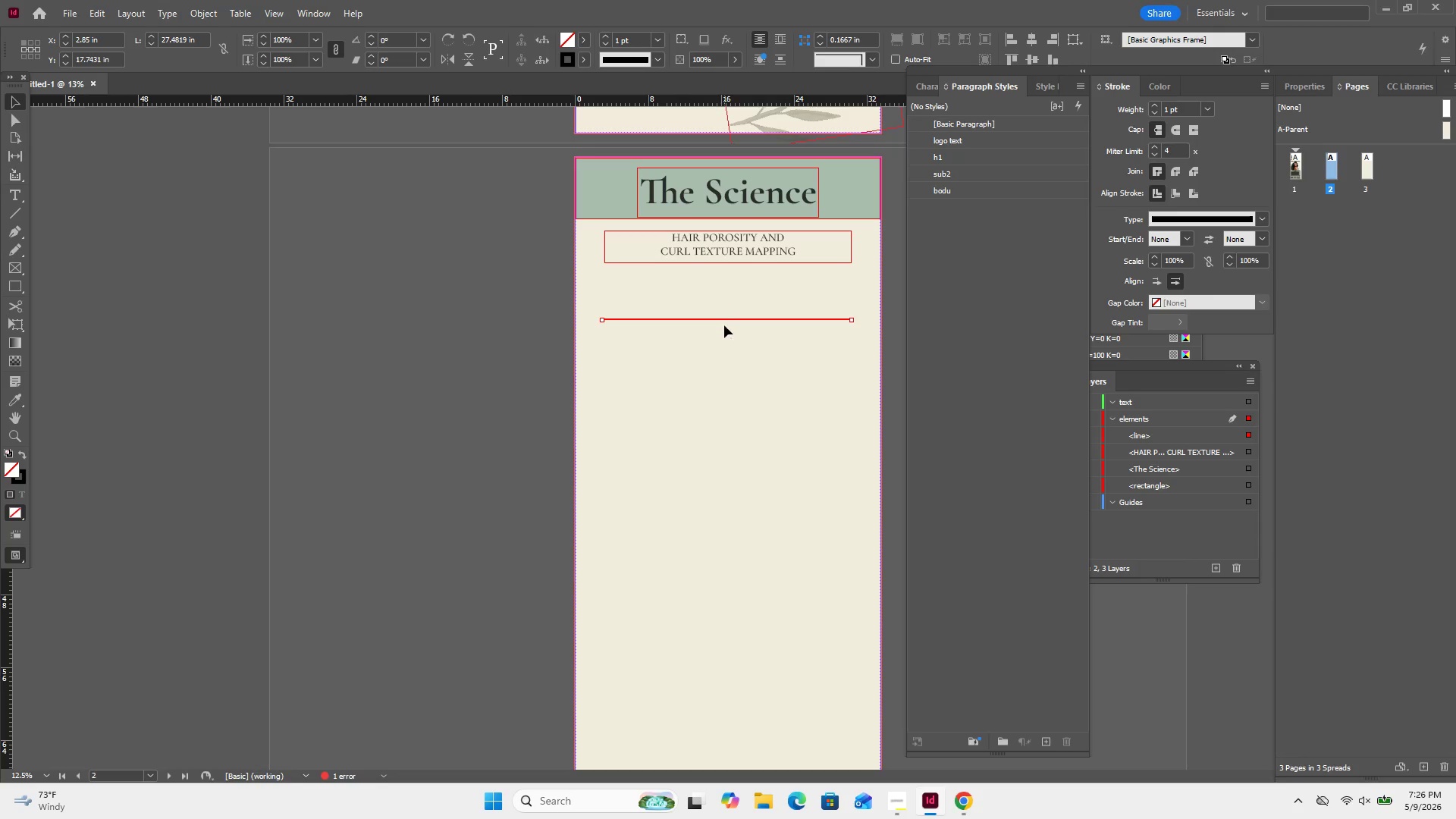 
left_click_drag(start_coordinate=[723, 350], to_coordinate=[723, 304])
 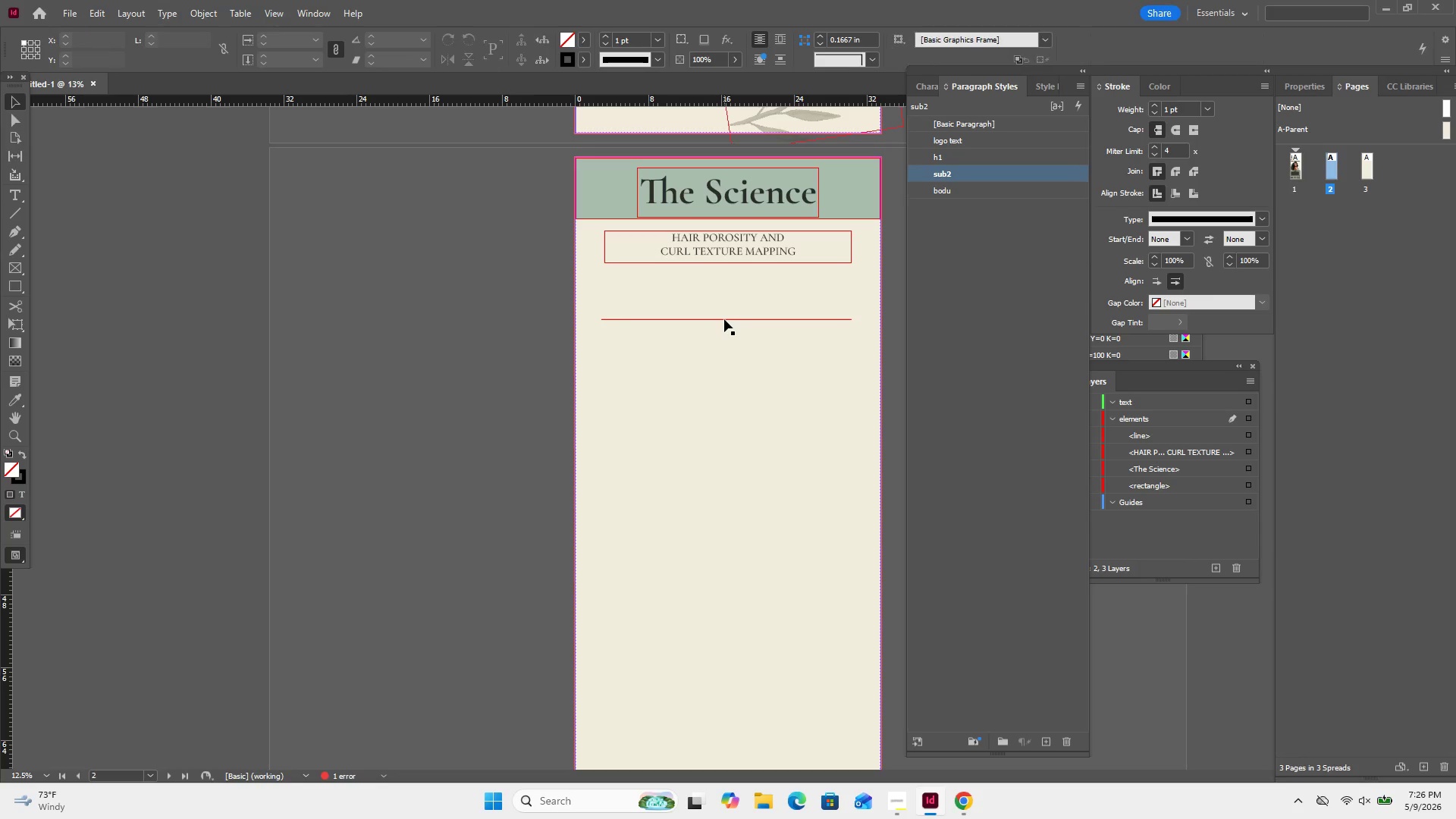 
left_click_drag(start_coordinate=[724, 319], to_coordinate=[737, 323])
 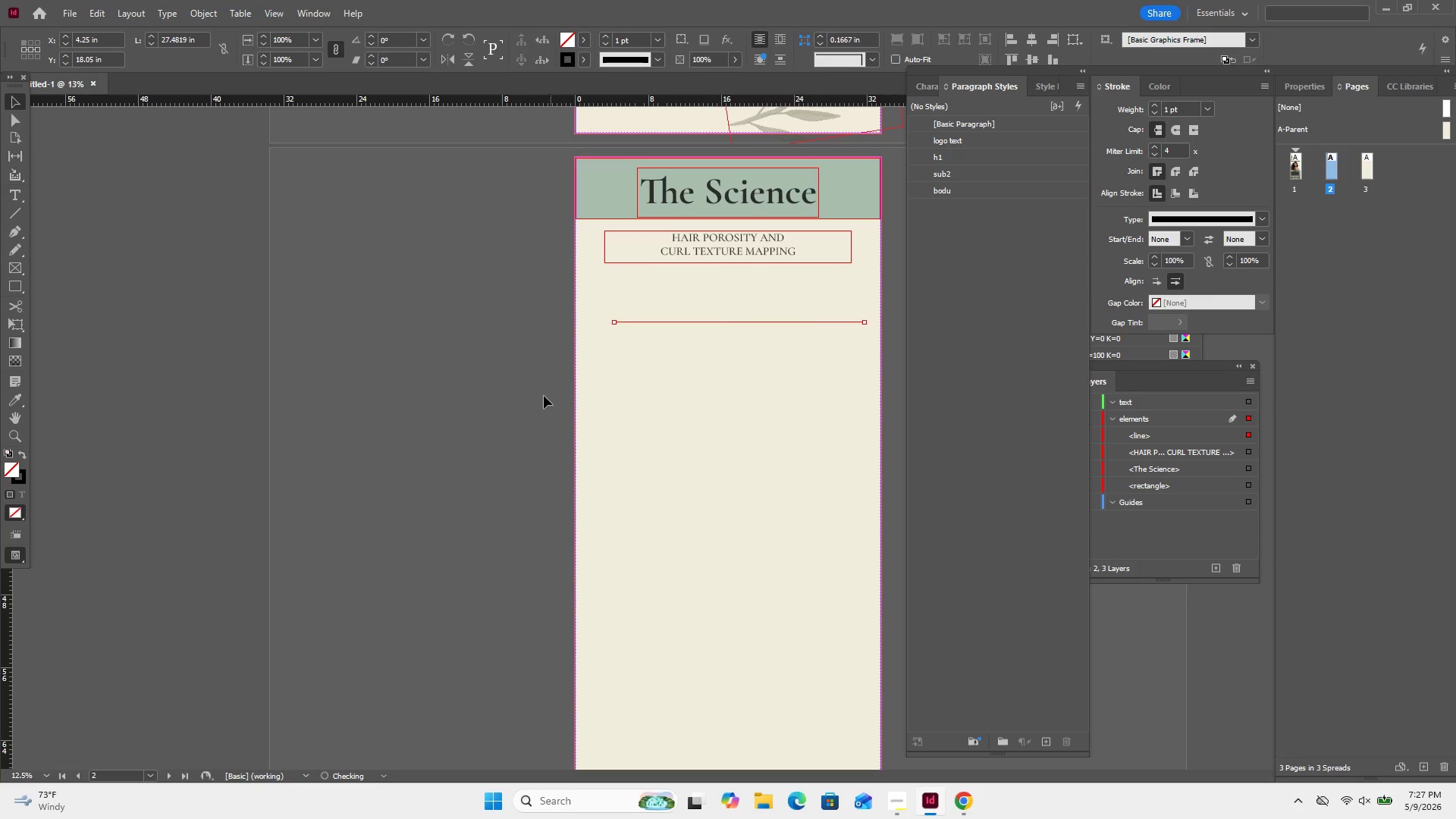 
left_click_drag(start_coordinate=[544, 396], to_coordinate=[693, 310])
 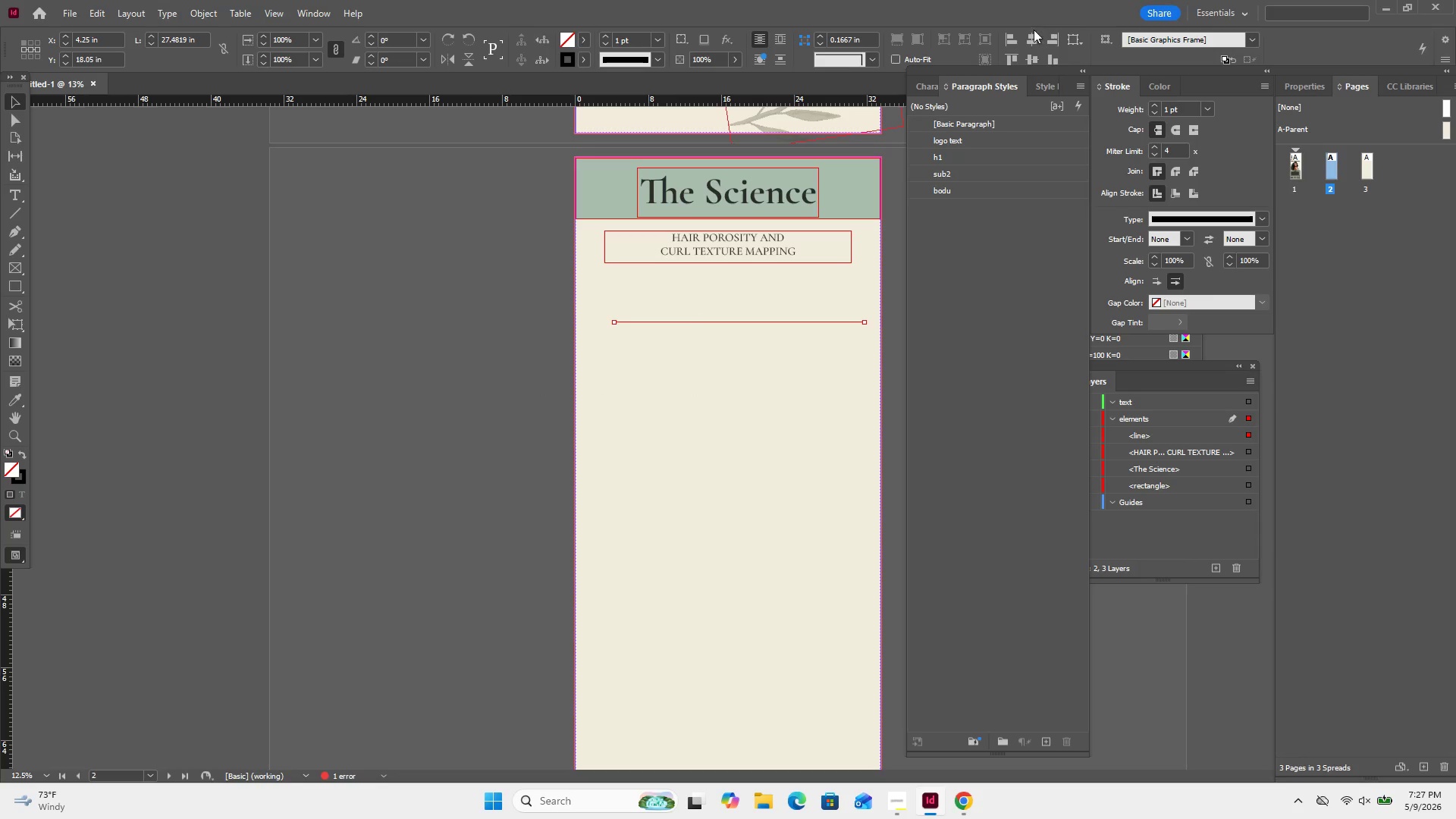 
left_click([1033, 36])
 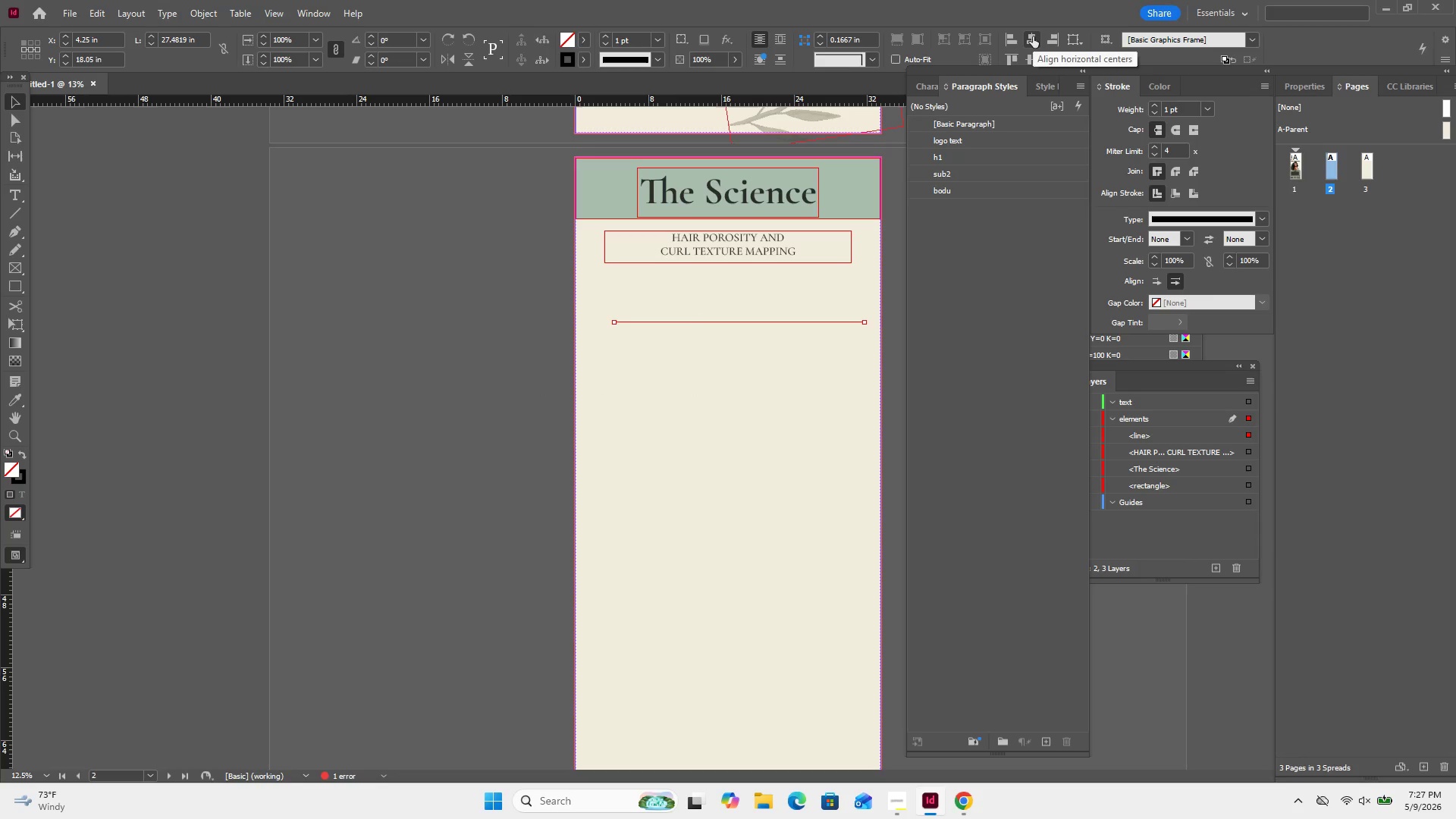 
left_click([1033, 36])
 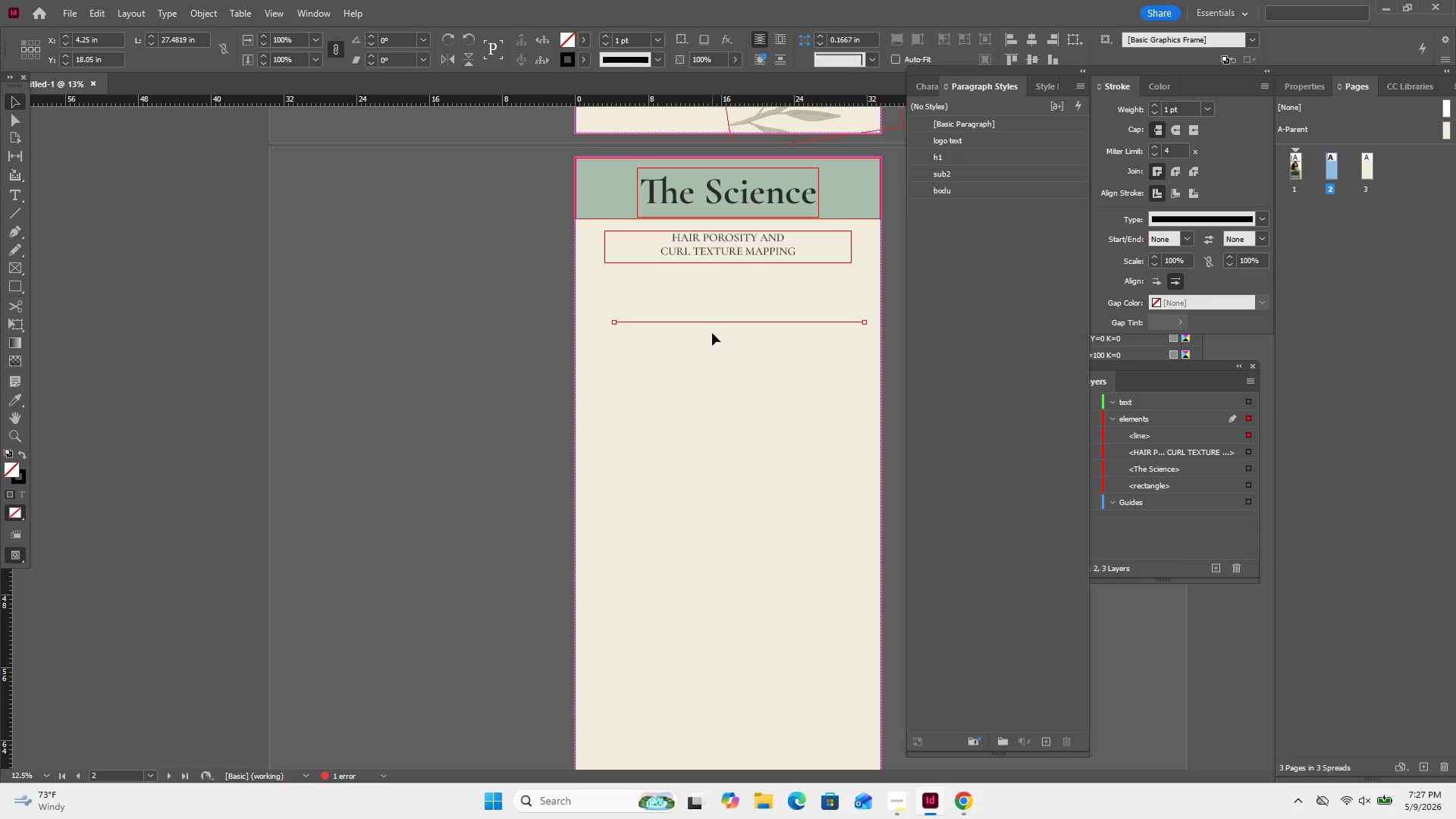 
left_click_drag(start_coordinate=[732, 374], to_coordinate=[836, 337])
 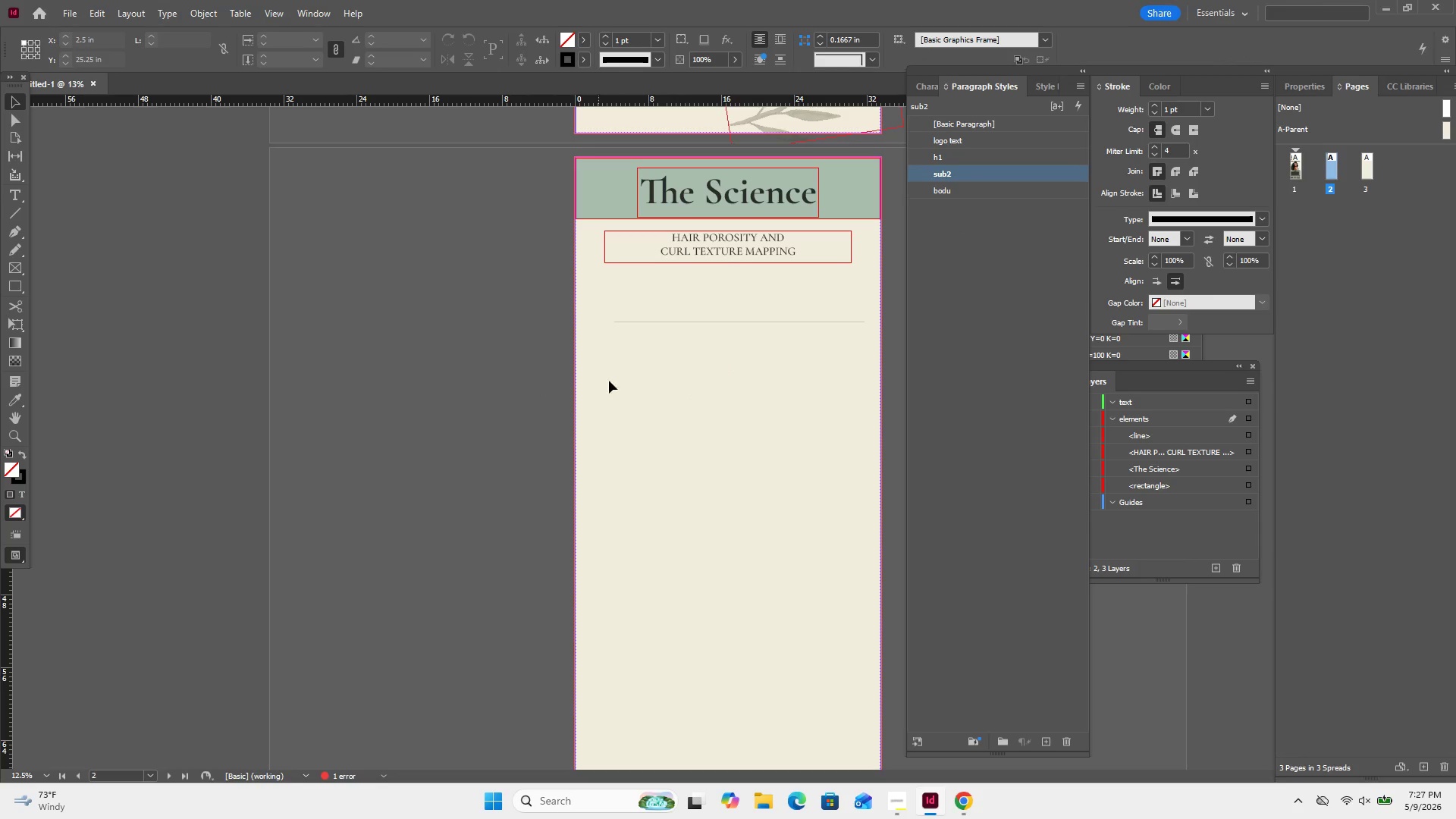 
left_click_drag(start_coordinate=[632, 369], to_coordinate=[650, 309])
 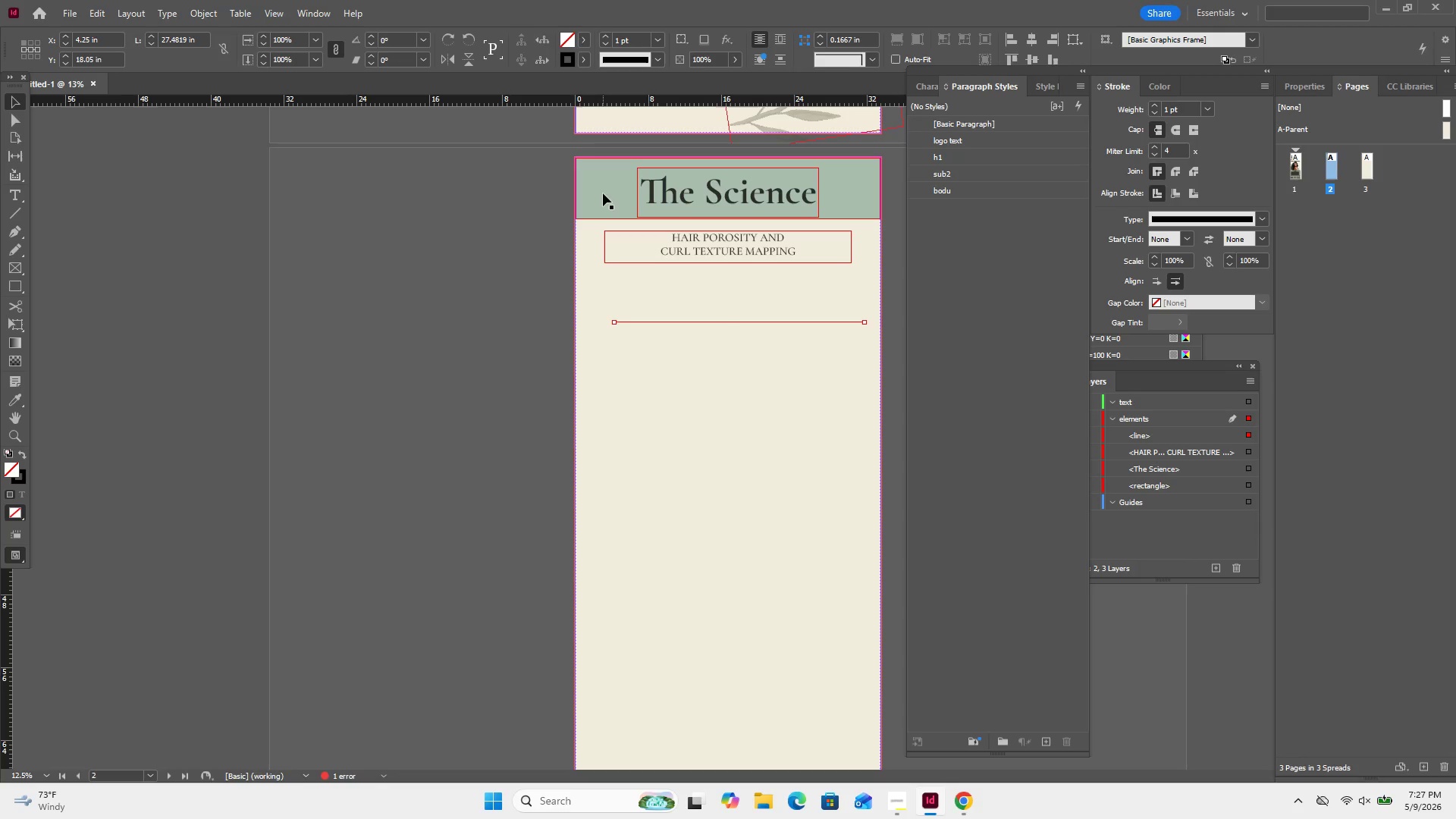 
hold_key(key=ShiftLeft, duration=0.69)
left_click([603, 193])
 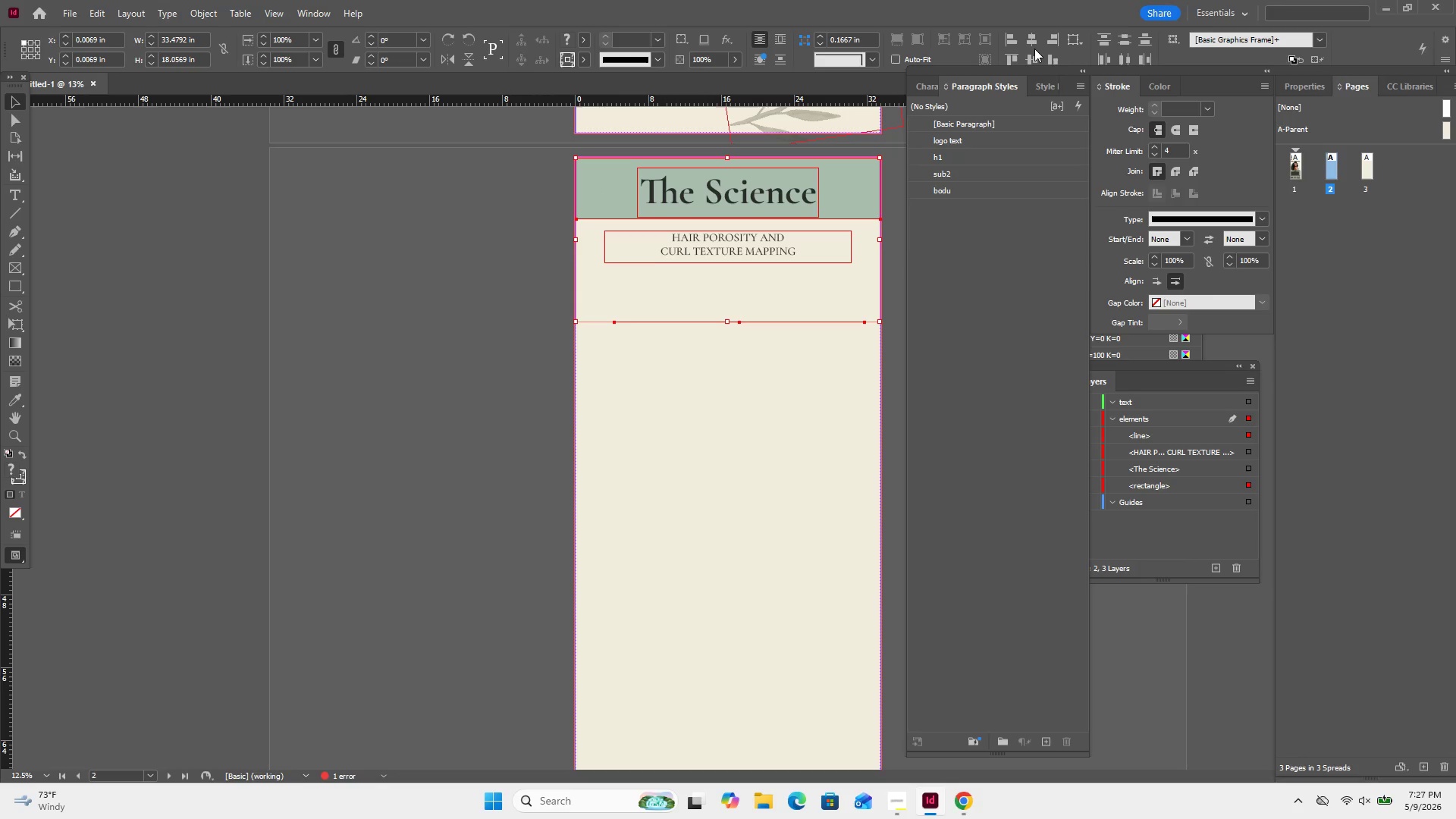 
left_click([1031, 39])
 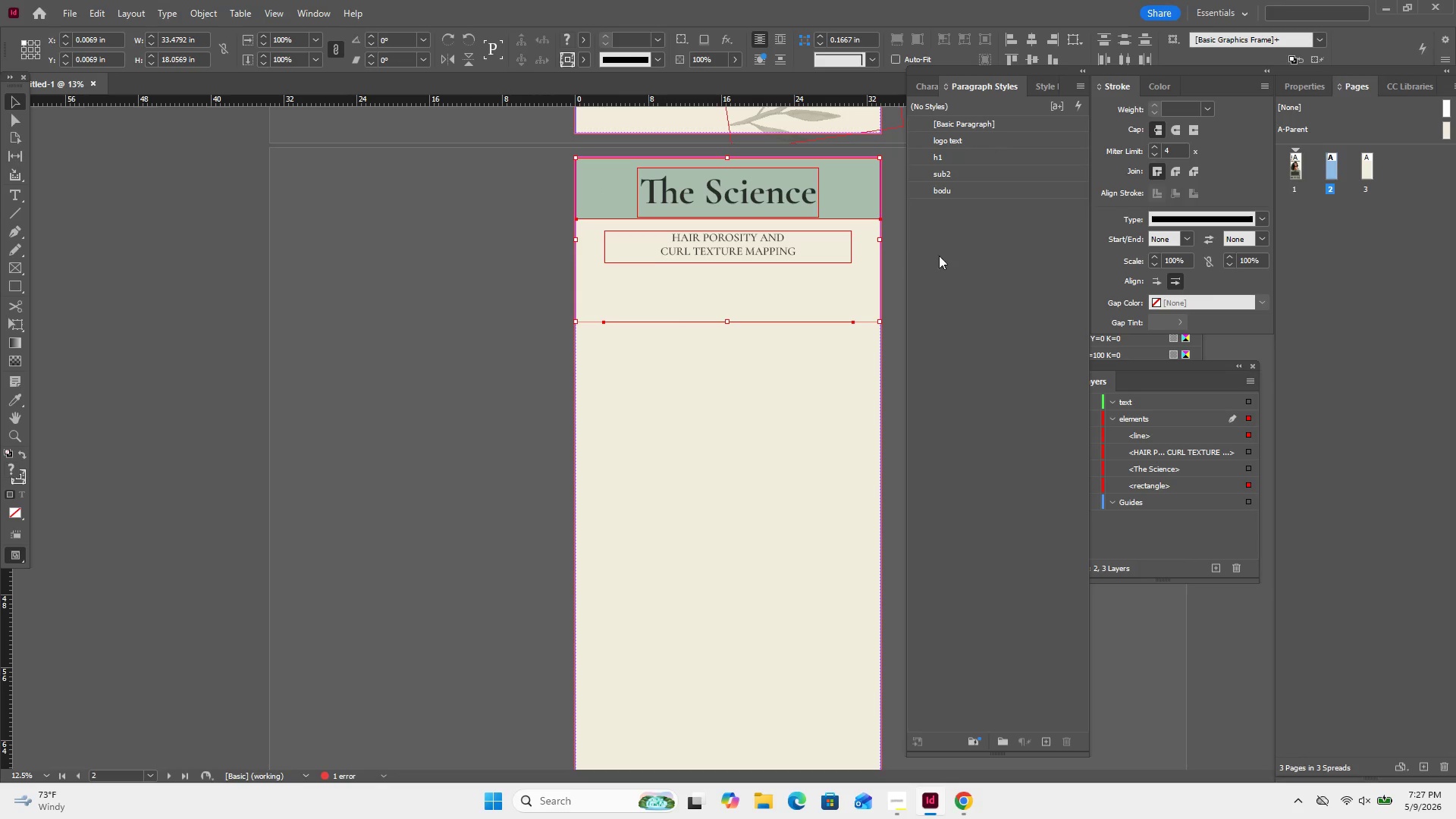 
left_click([741, 521])
 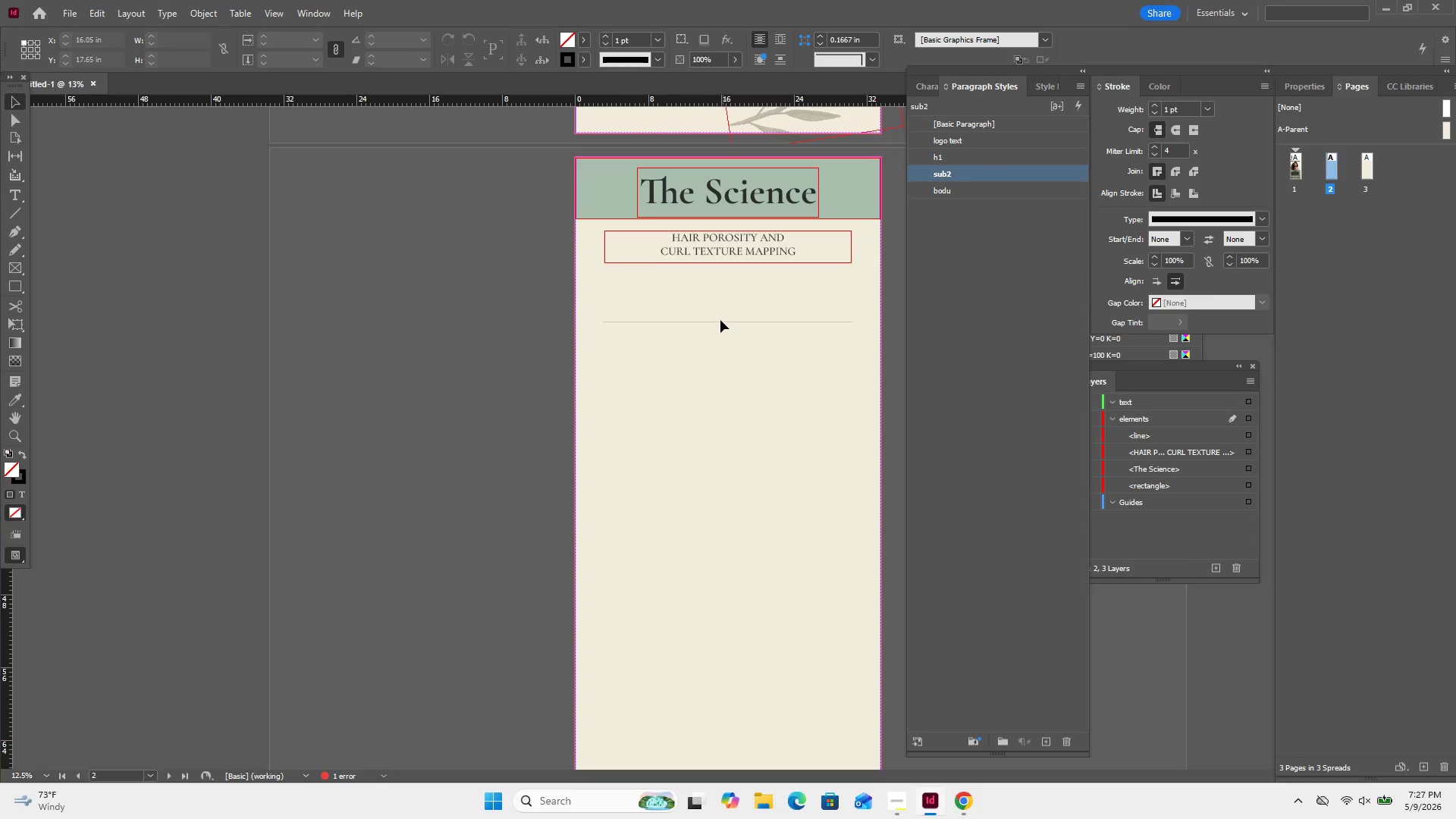 
left_click([720, 320])
 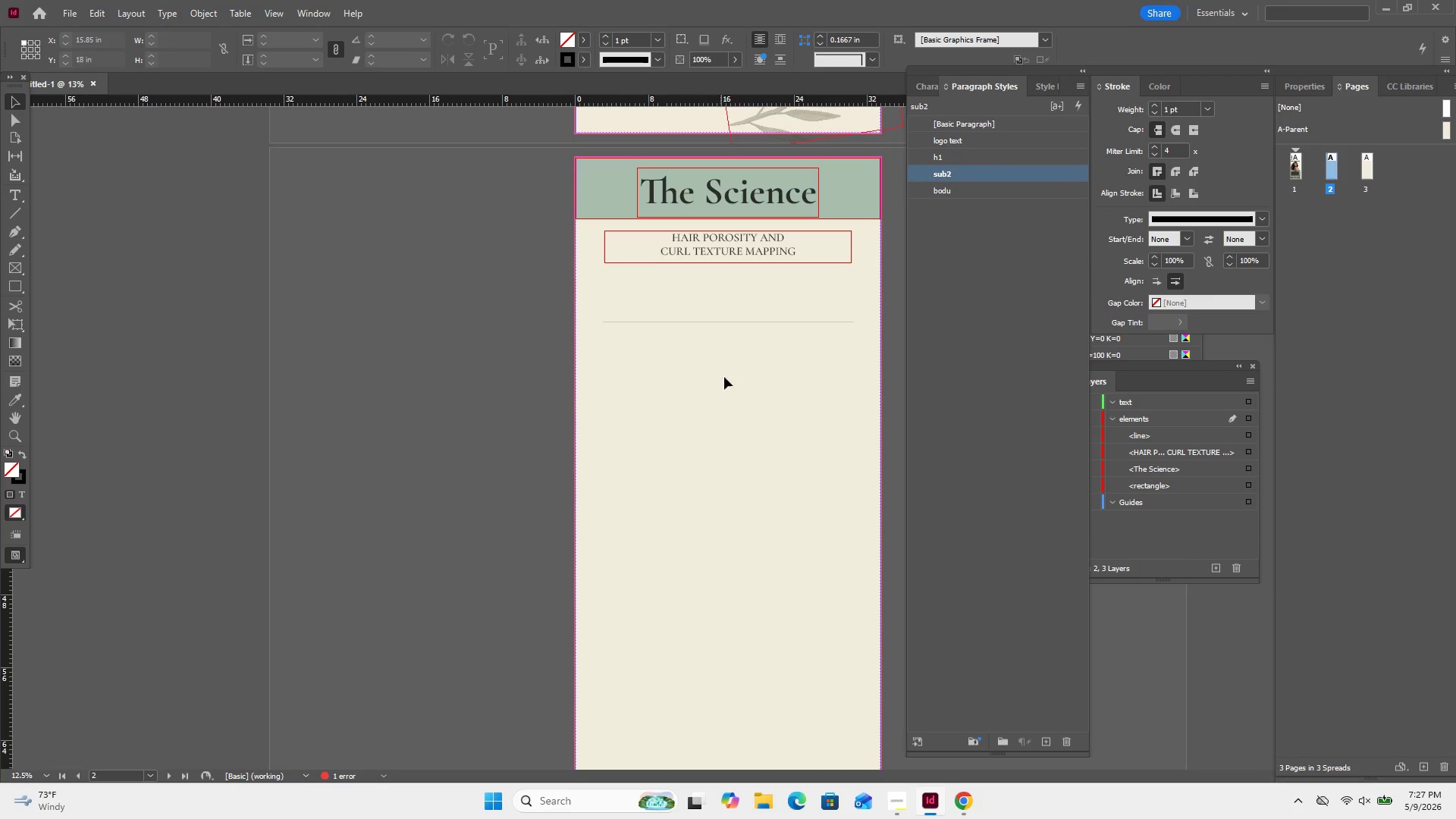 
left_click_drag(start_coordinate=[725, 382], to_coordinate=[717, 316])
 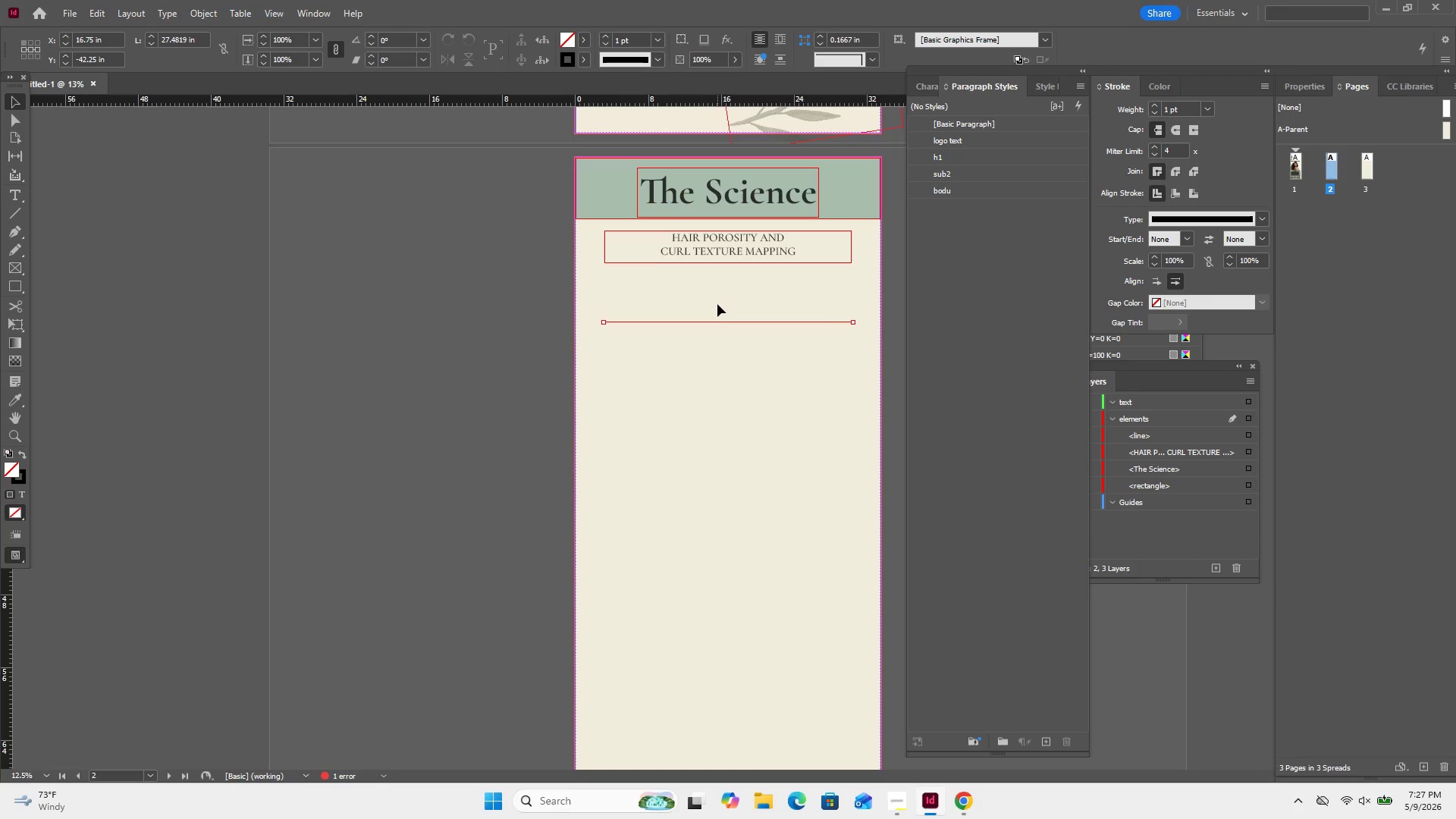 
left_click([717, 304])
 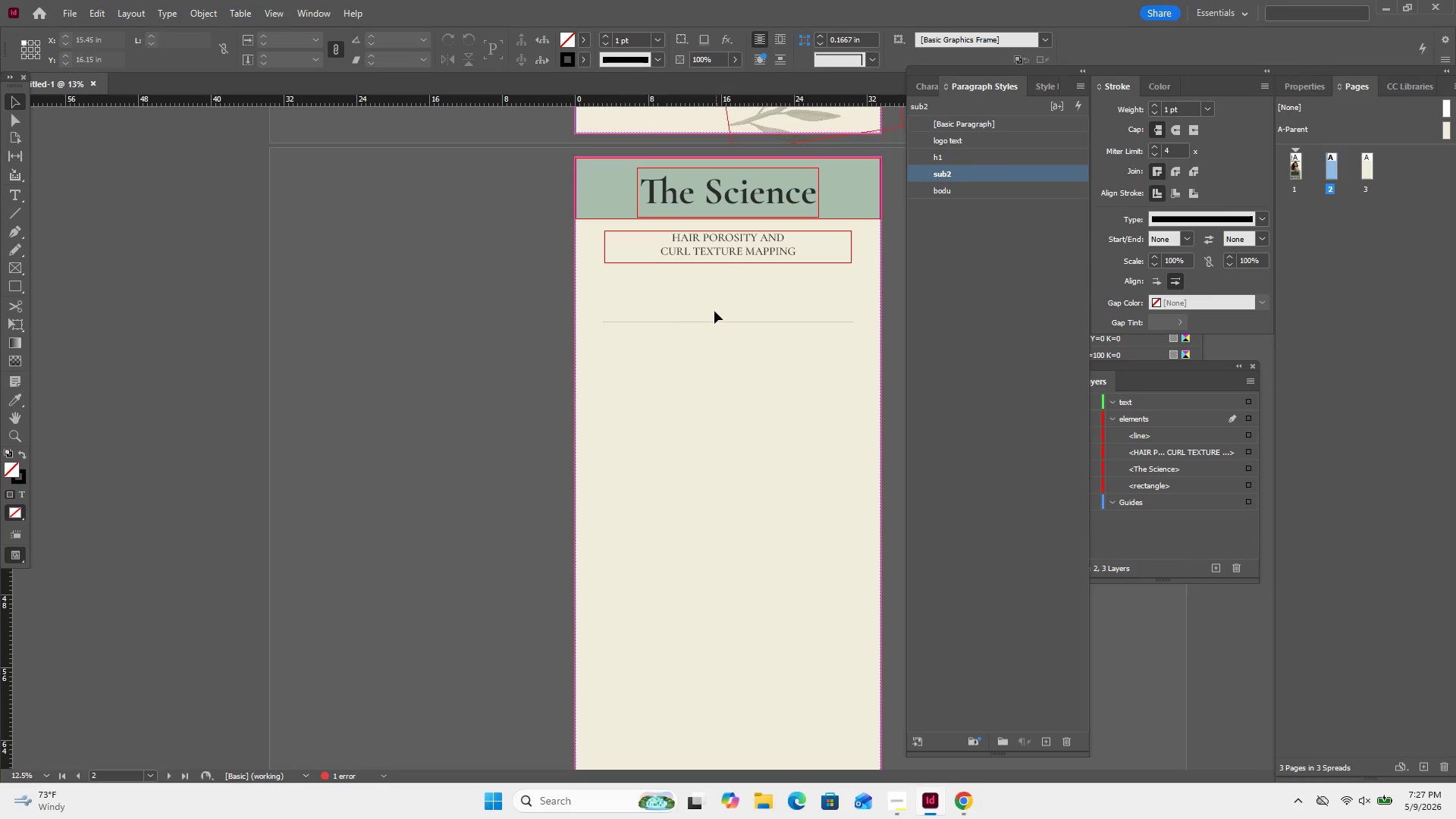 
left_click_drag(start_coordinate=[714, 312], to_coordinate=[721, 353])
 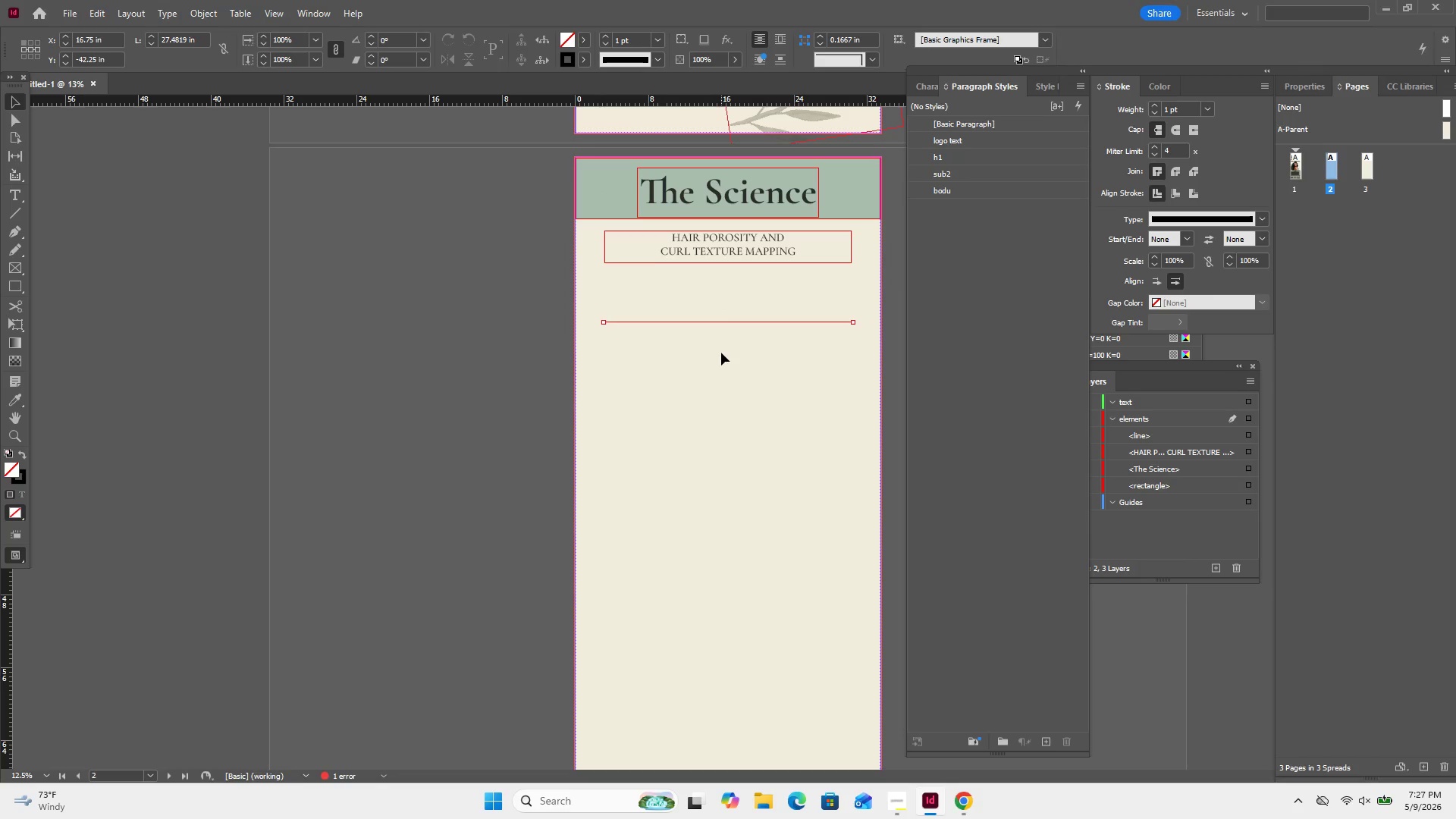 
key(CapsLock)
 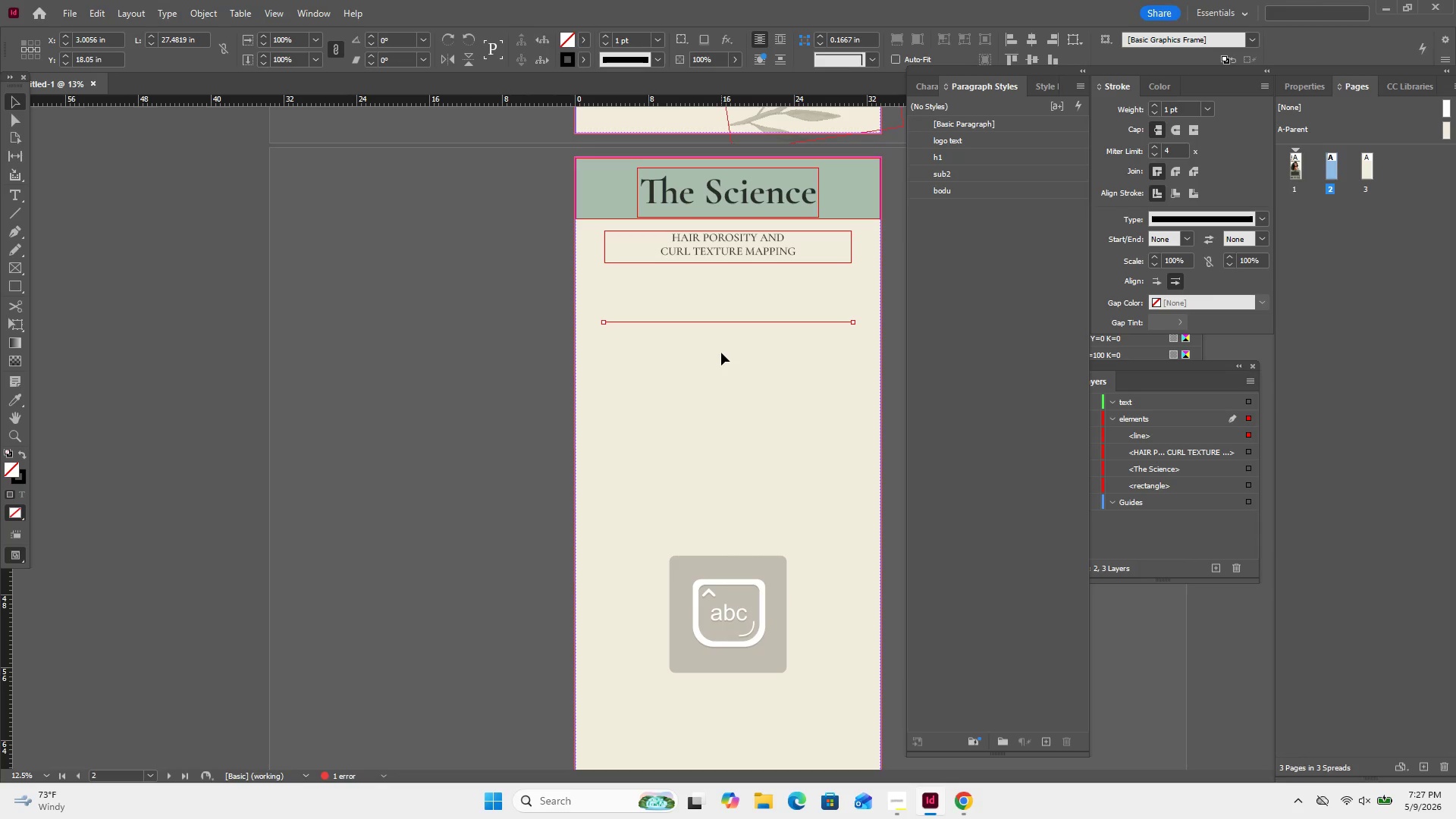 
hold_key(key=AltLeft, duration=0.45)
 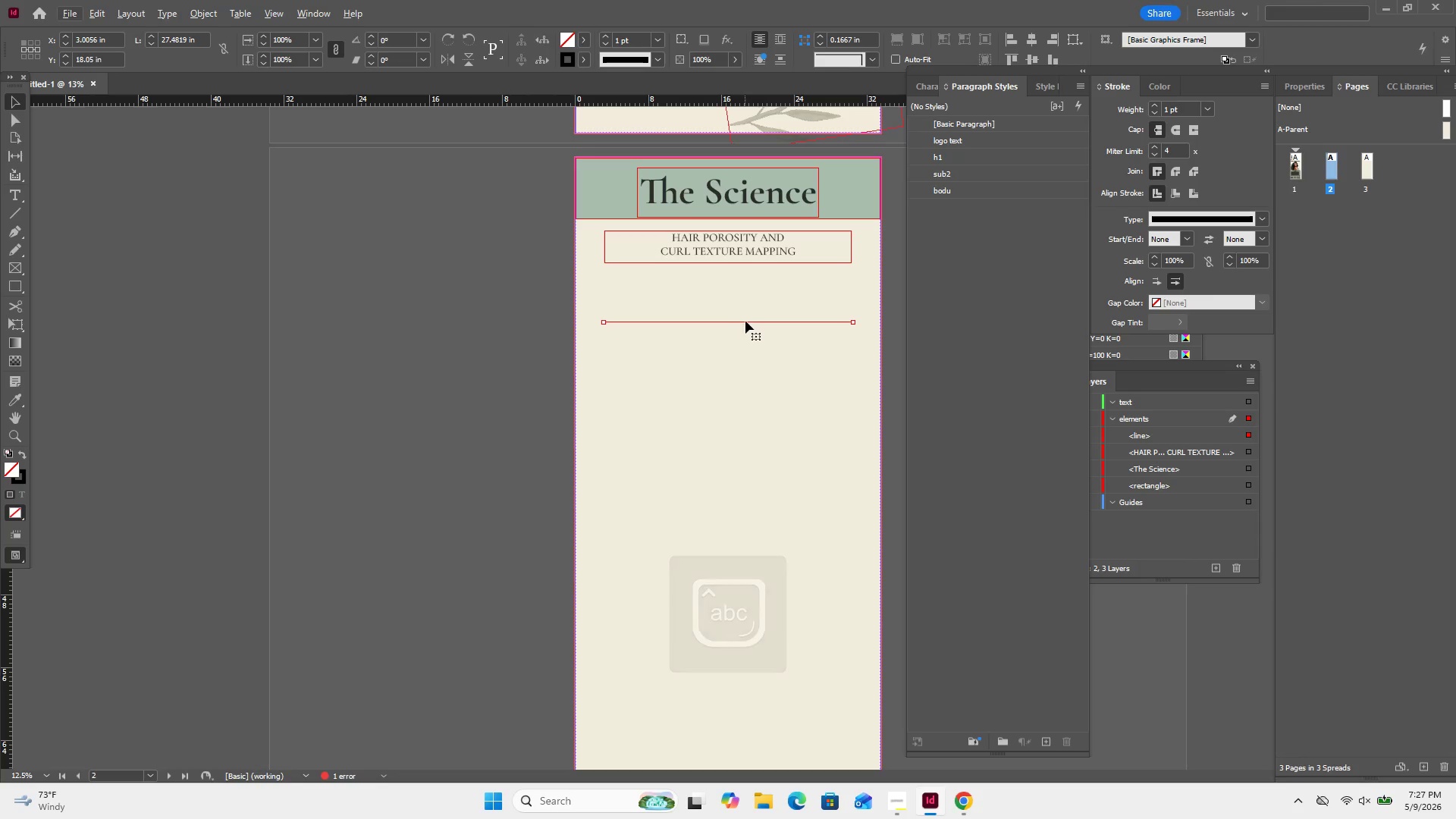 
left_click_drag(start_coordinate=[747, 320], to_coordinate=[748, 362])
 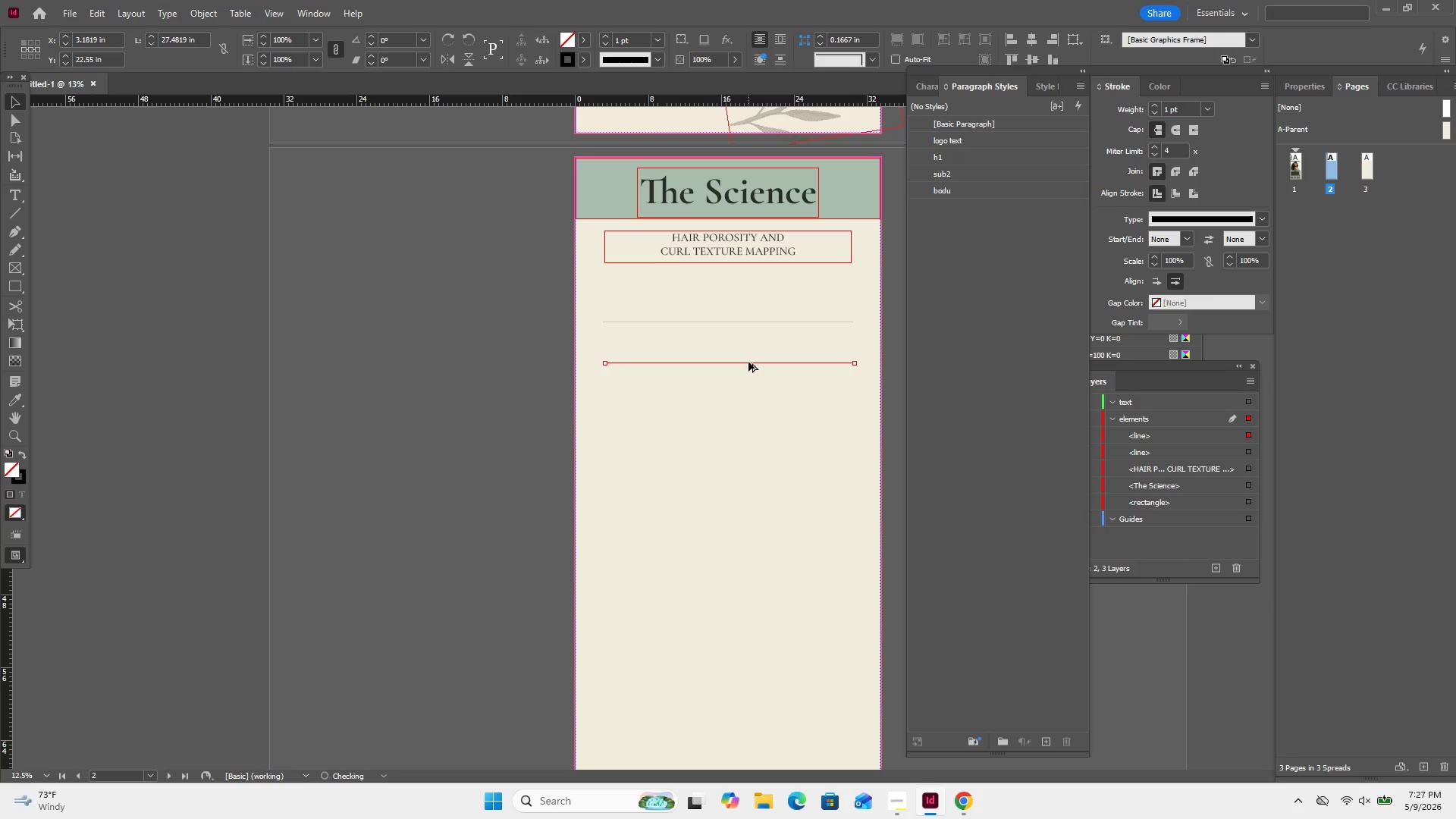 
left_click_drag(start_coordinate=[748, 362], to_coordinate=[749, 403])
 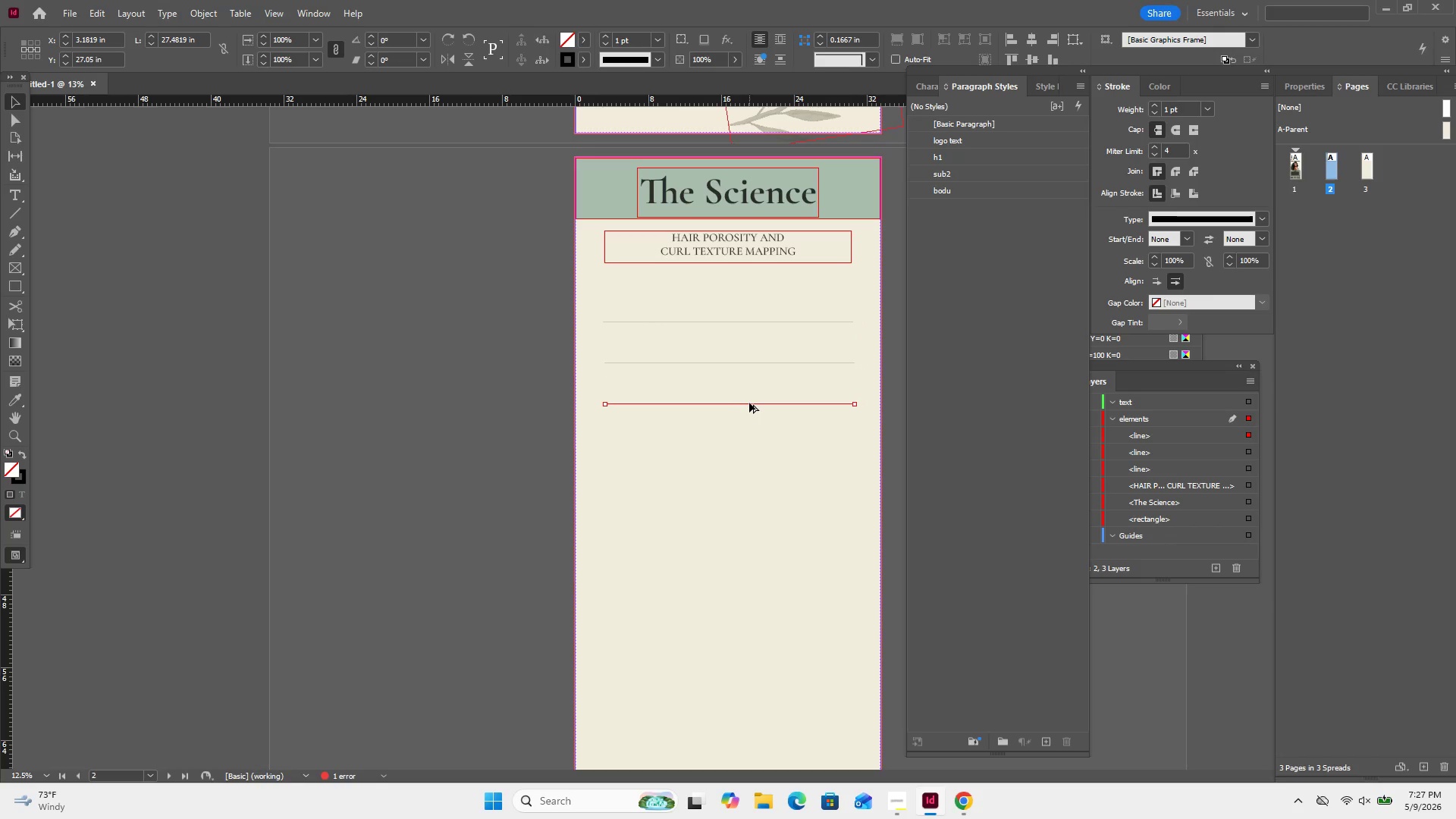 
left_click_drag(start_coordinate=[749, 403], to_coordinate=[751, 444])
 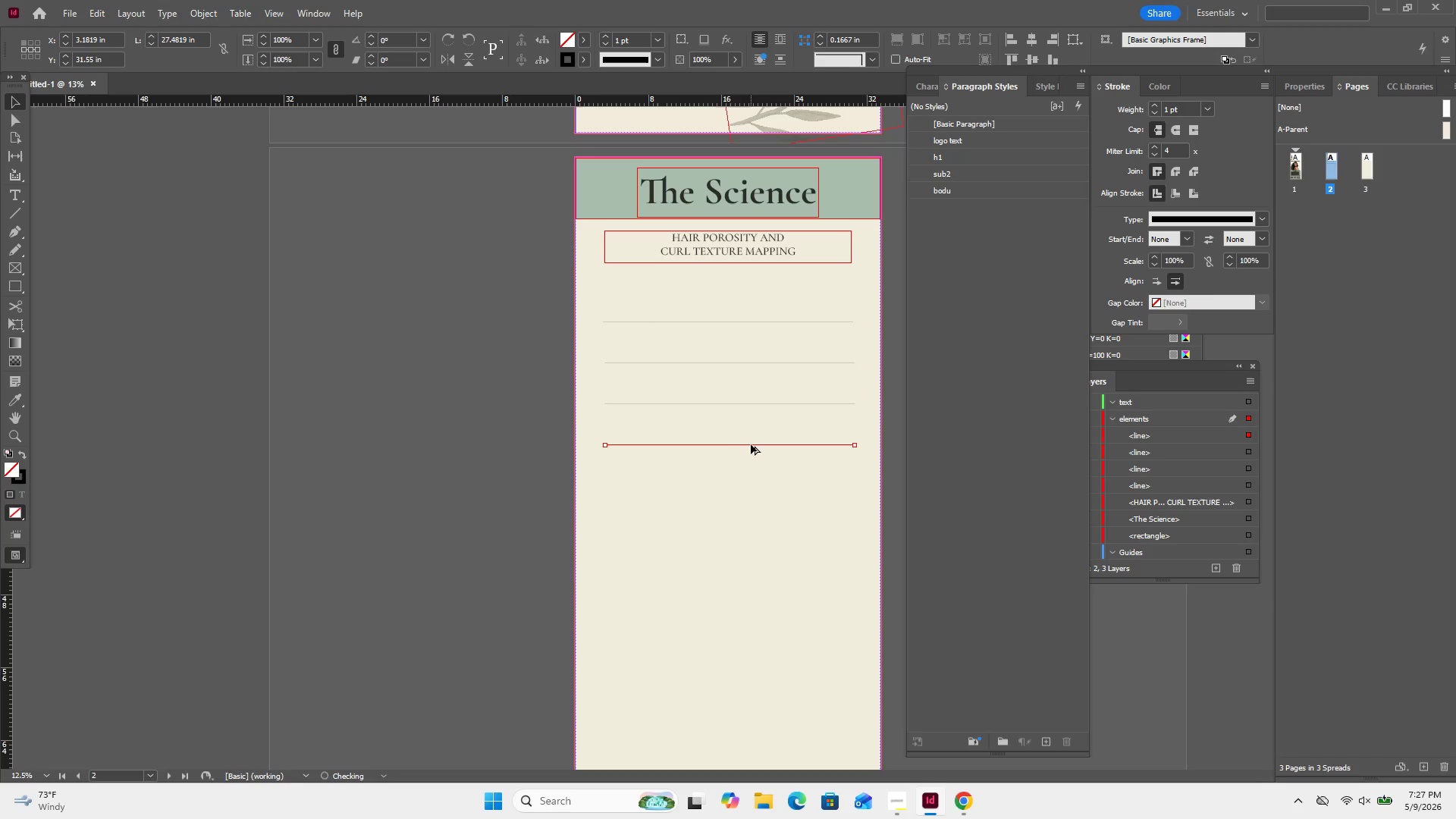 
left_click_drag(start_coordinate=[751, 444], to_coordinate=[746, 486])
 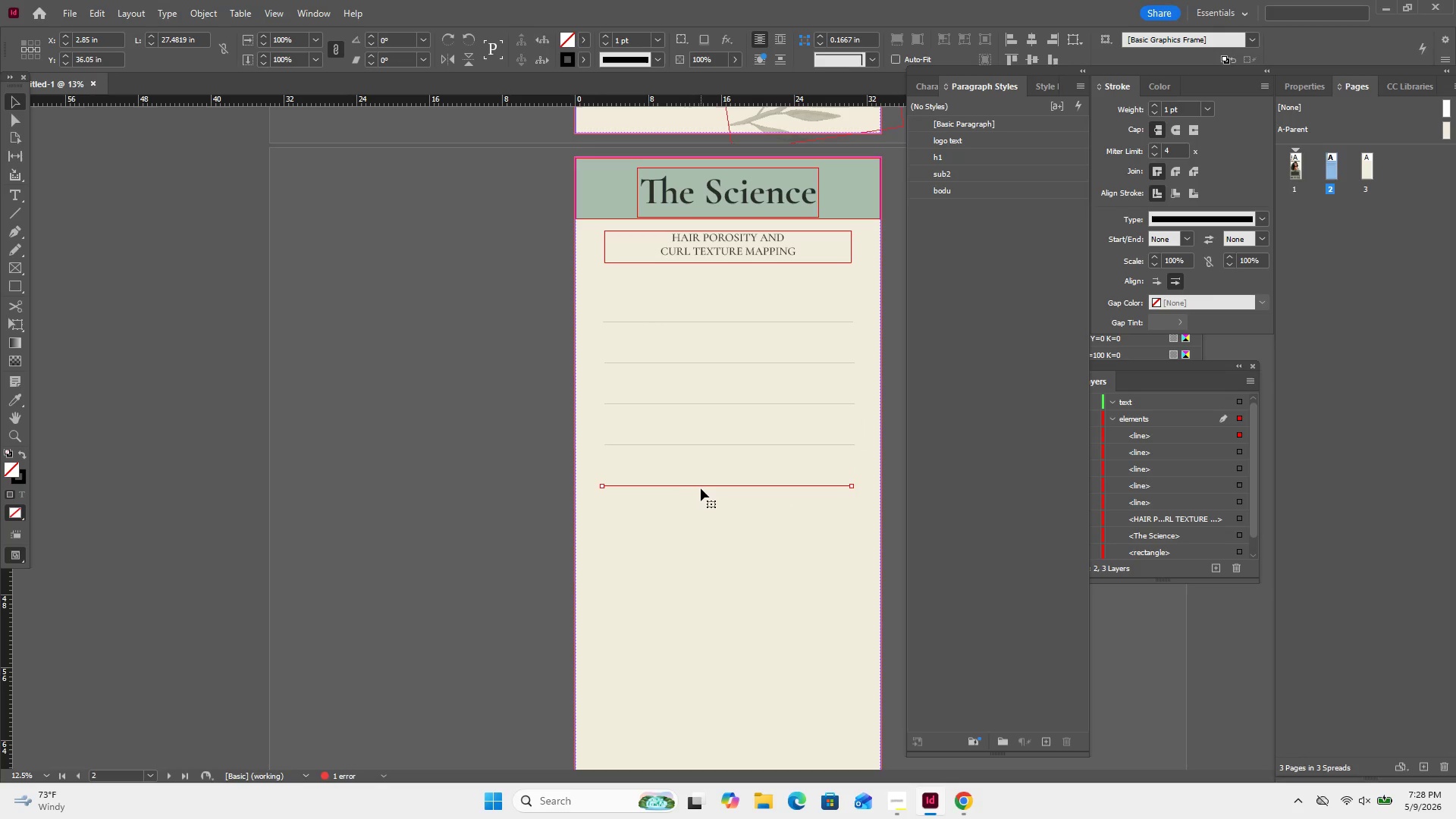 
right_click([702, 488])
 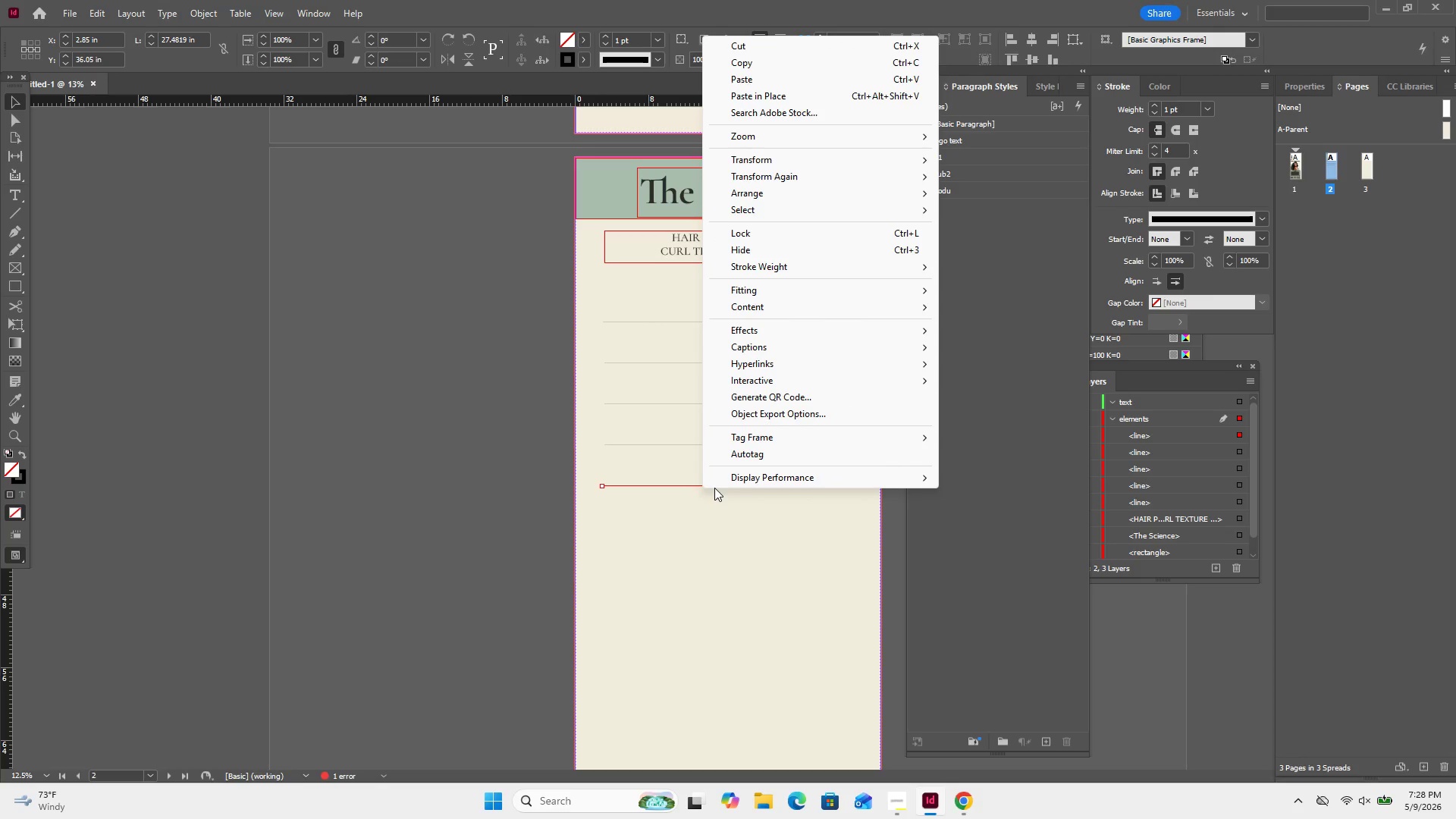 
key(Control+C)
 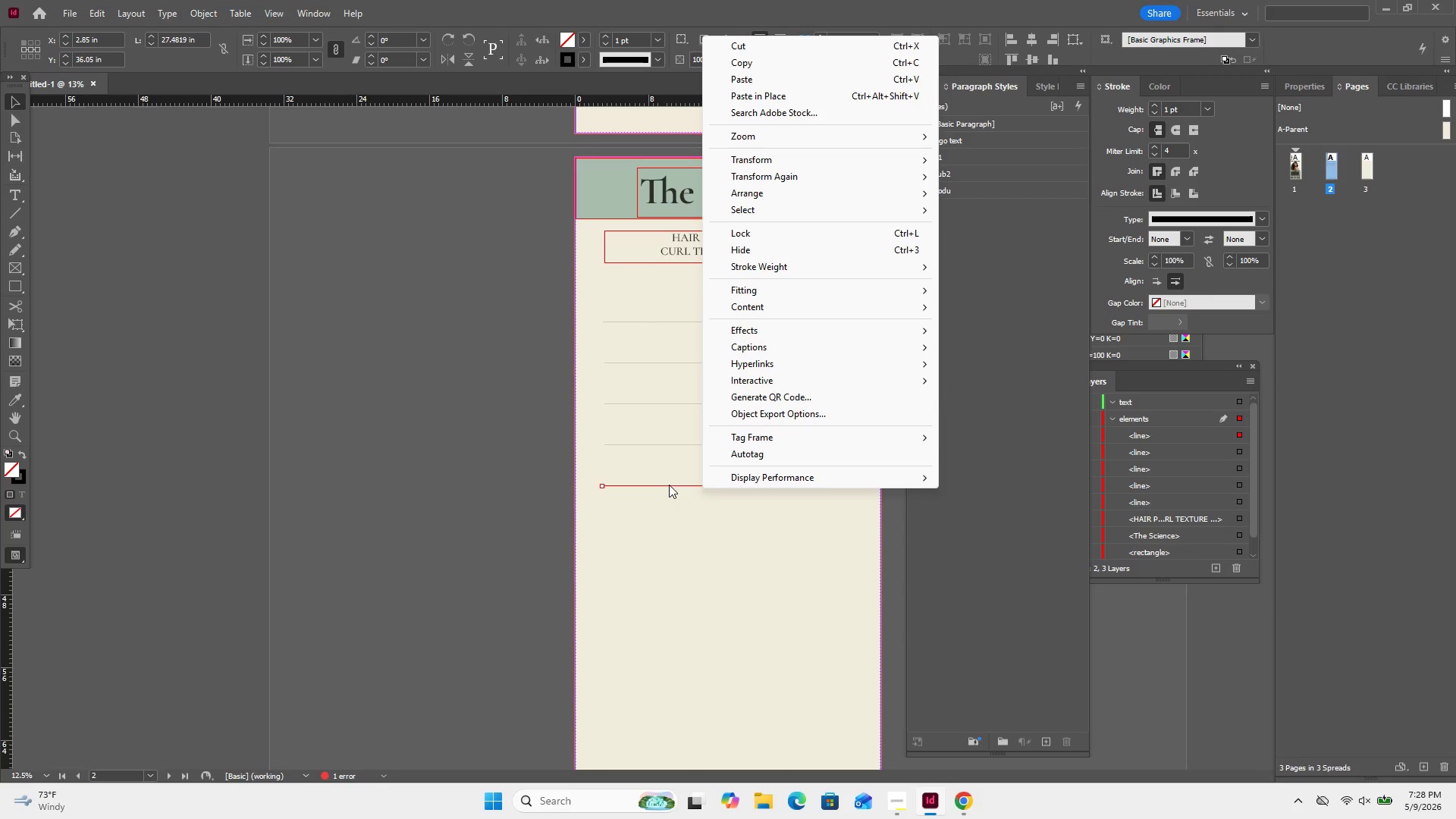 
left_click_drag(start_coordinate=[669, 485], to_coordinate=[678, 529])
 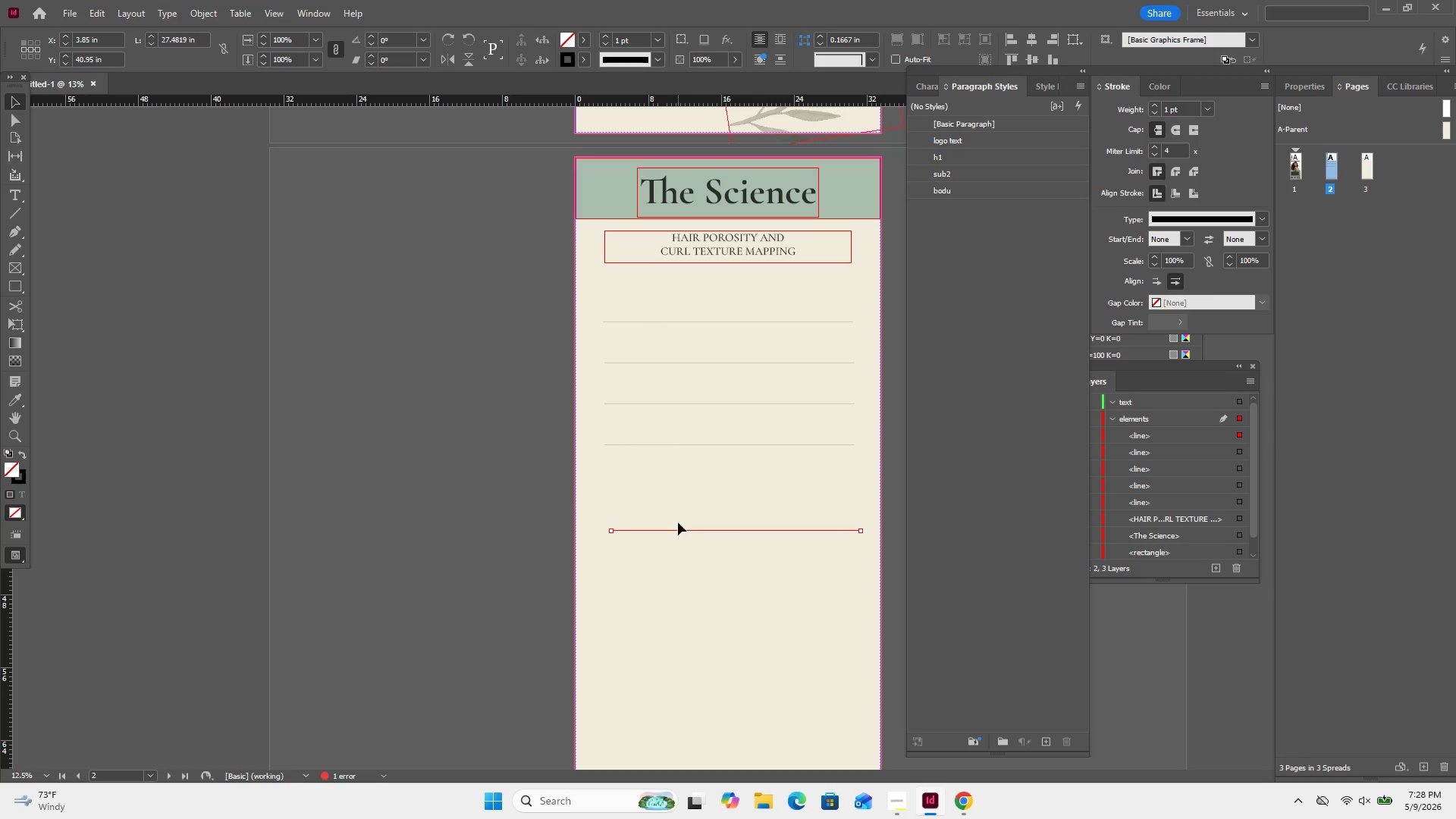 
key(Control+Z)
 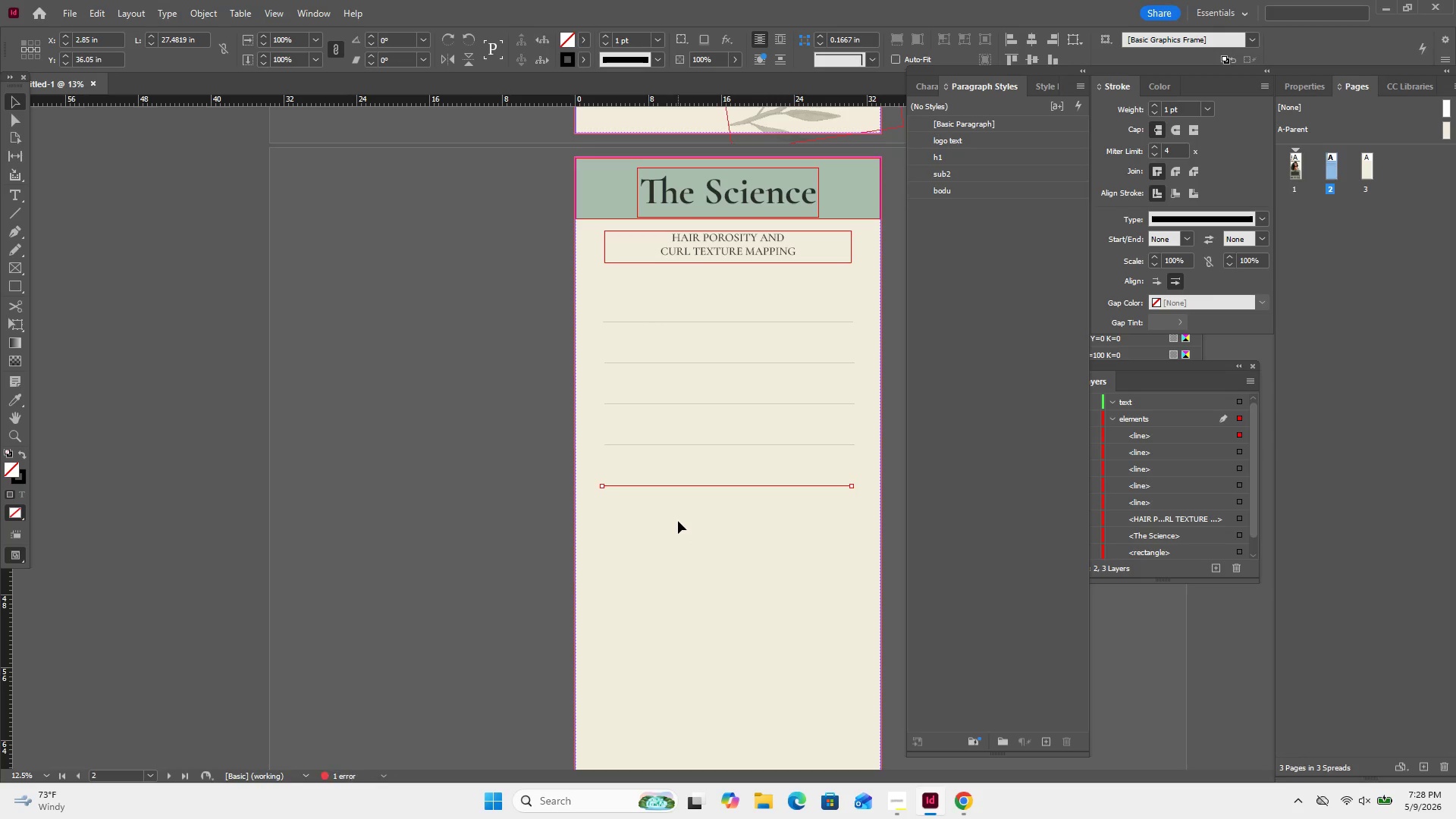 
key(Control+C)
 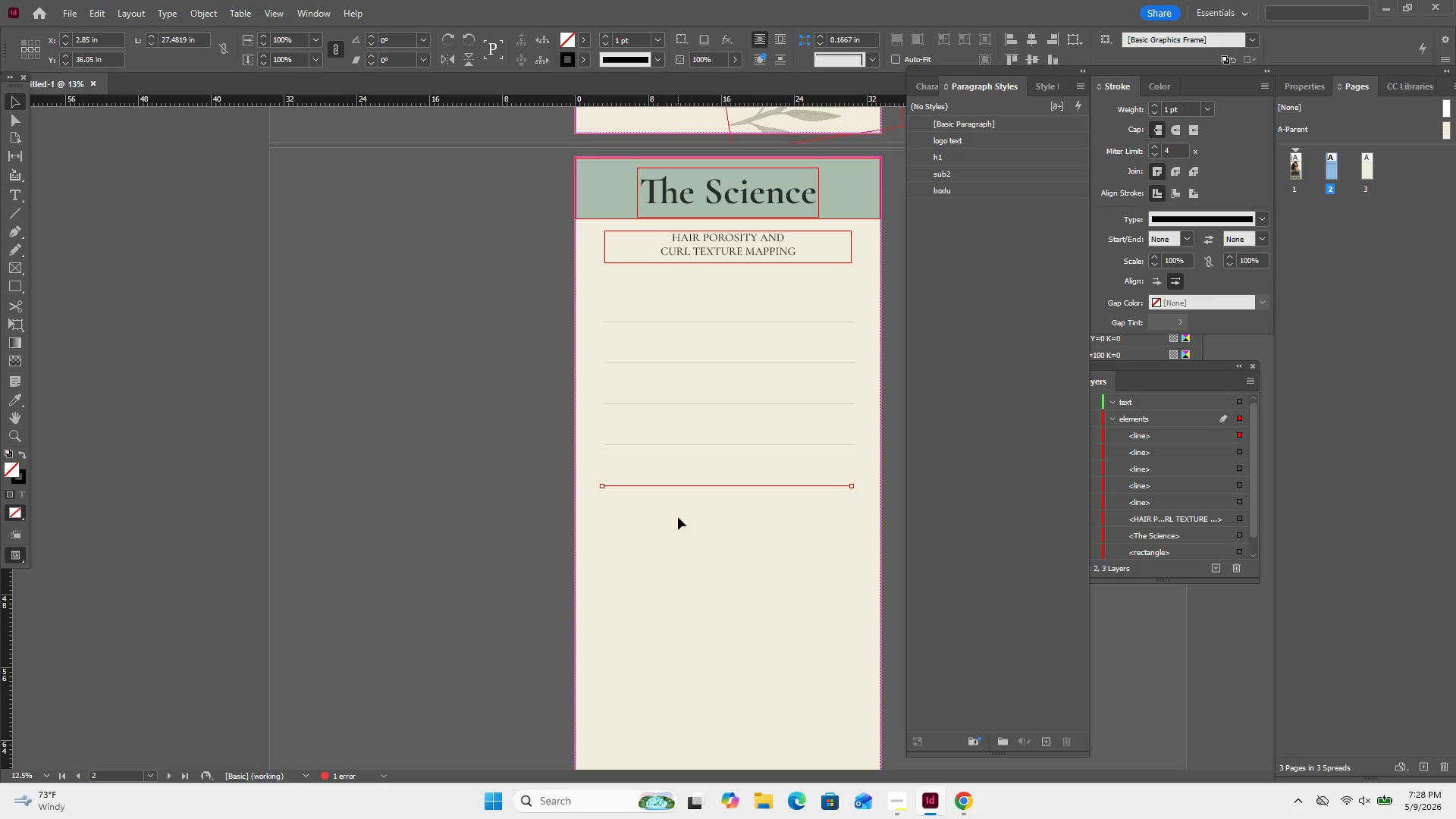 
key(Control+V)
 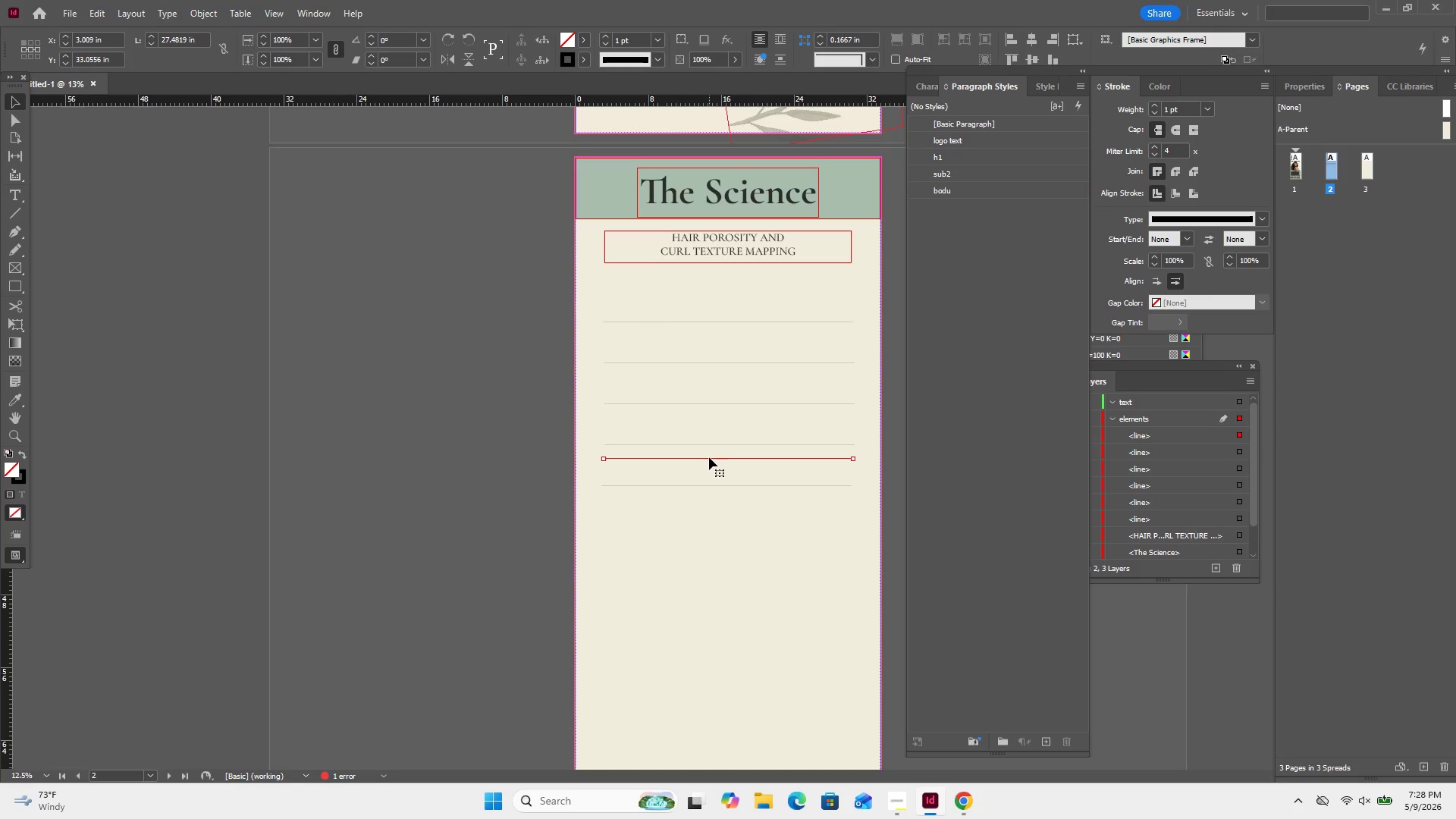 
right_click([709, 457])
 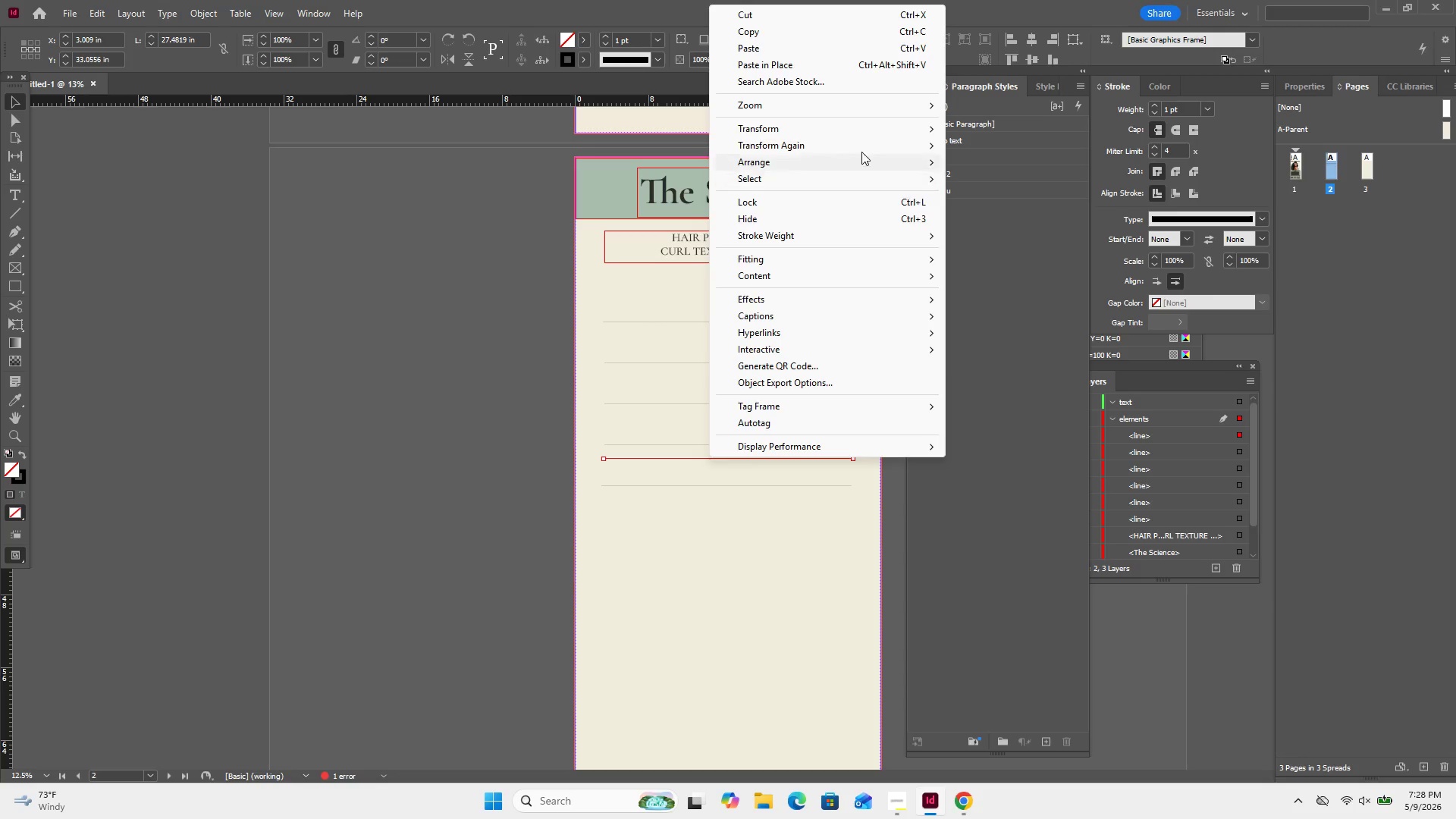 
wait(9.75)
 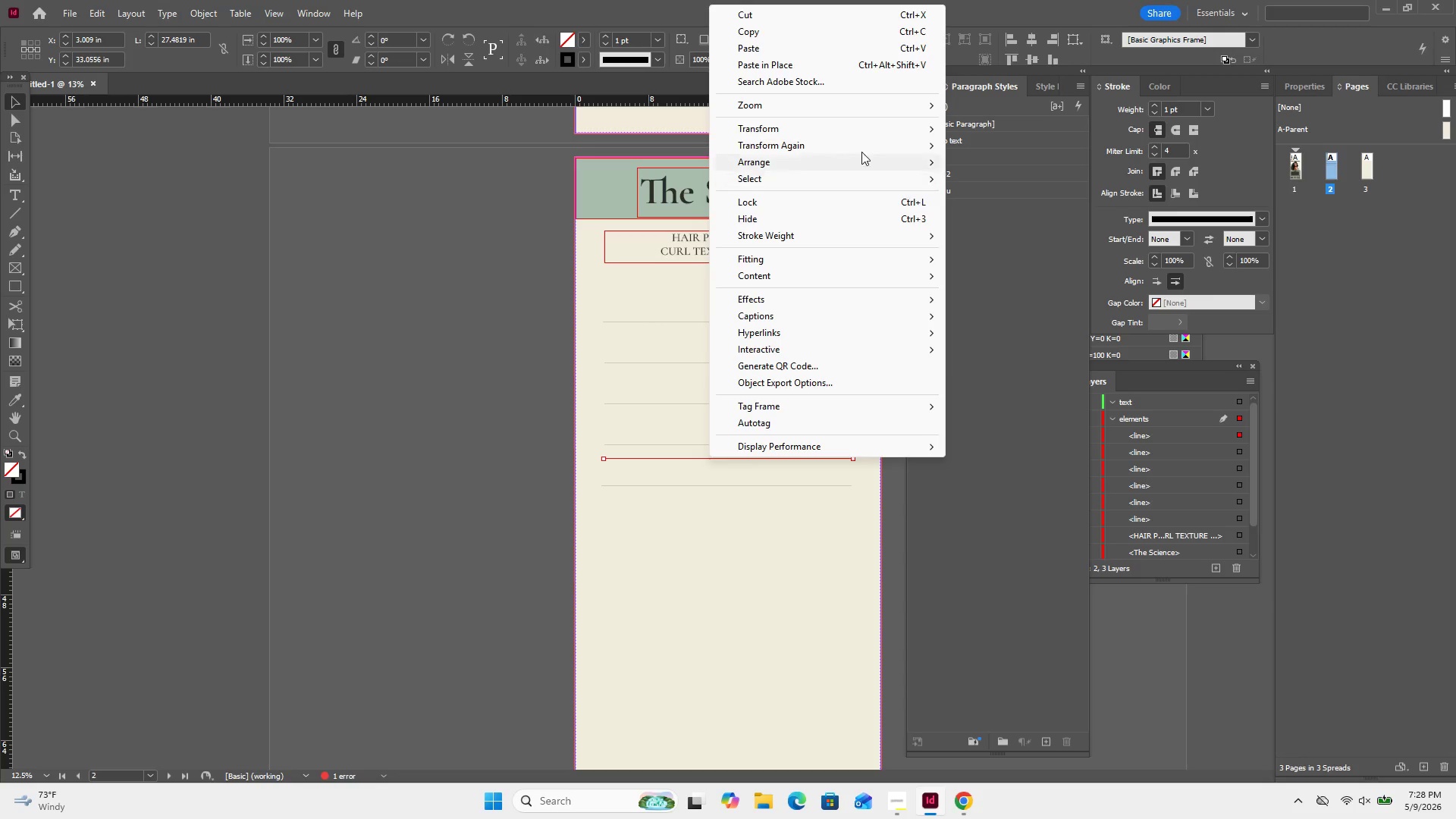 
left_click([1010, 224])
 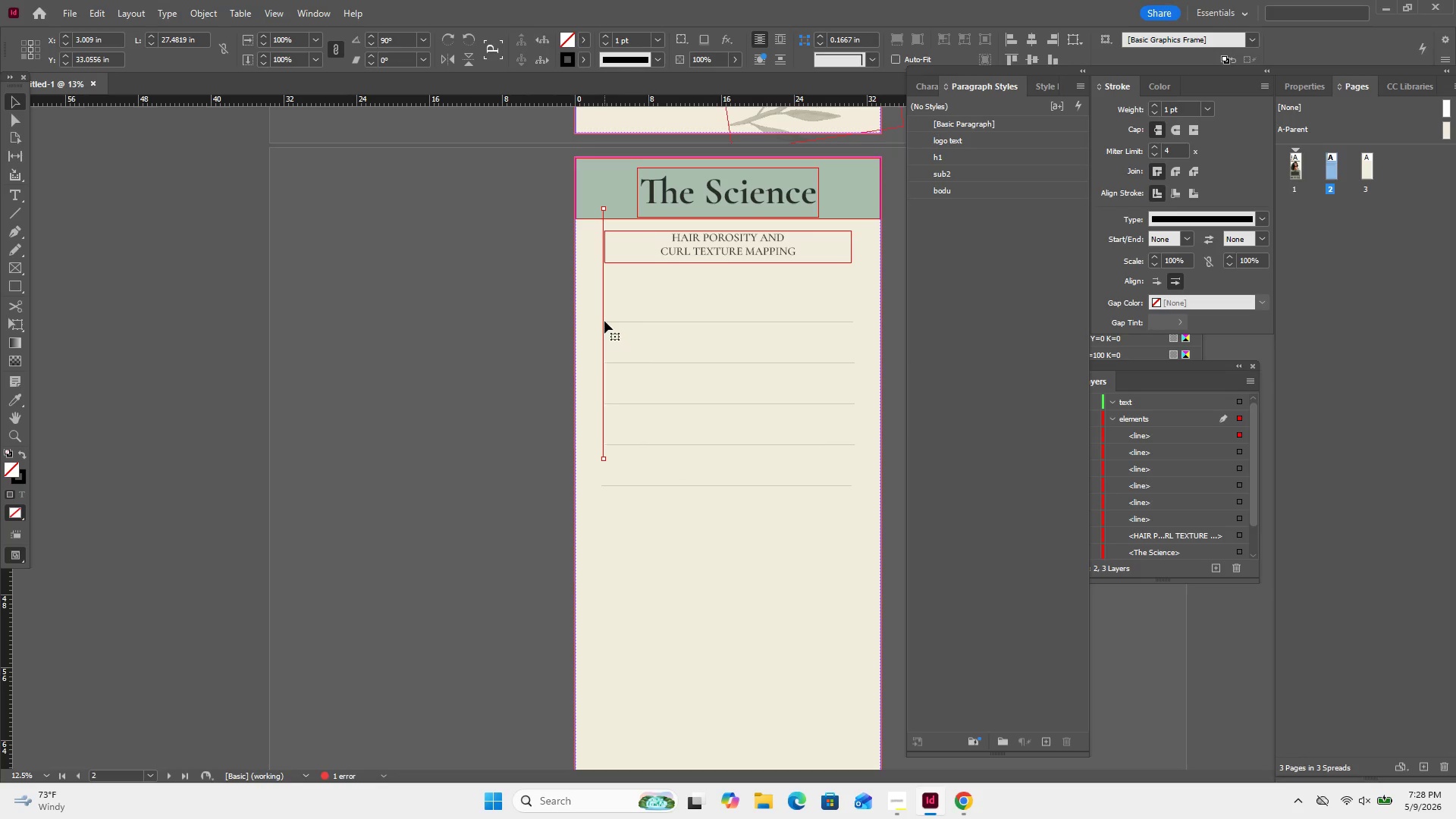 
left_click_drag(start_coordinate=[604, 320], to_coordinate=[794, 400])
 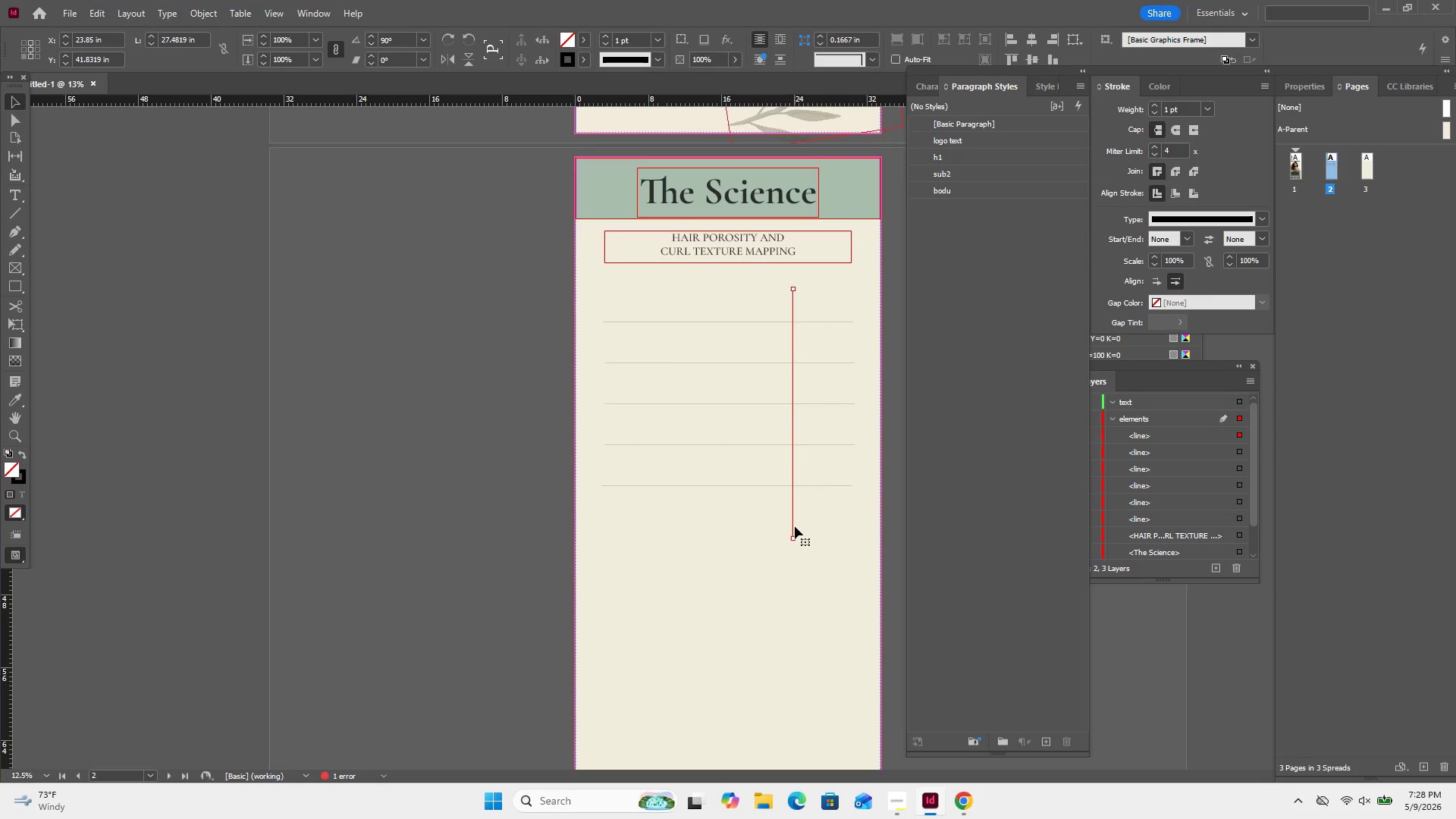 
left_click_drag(start_coordinate=[796, 539], to_coordinate=[803, 488])
 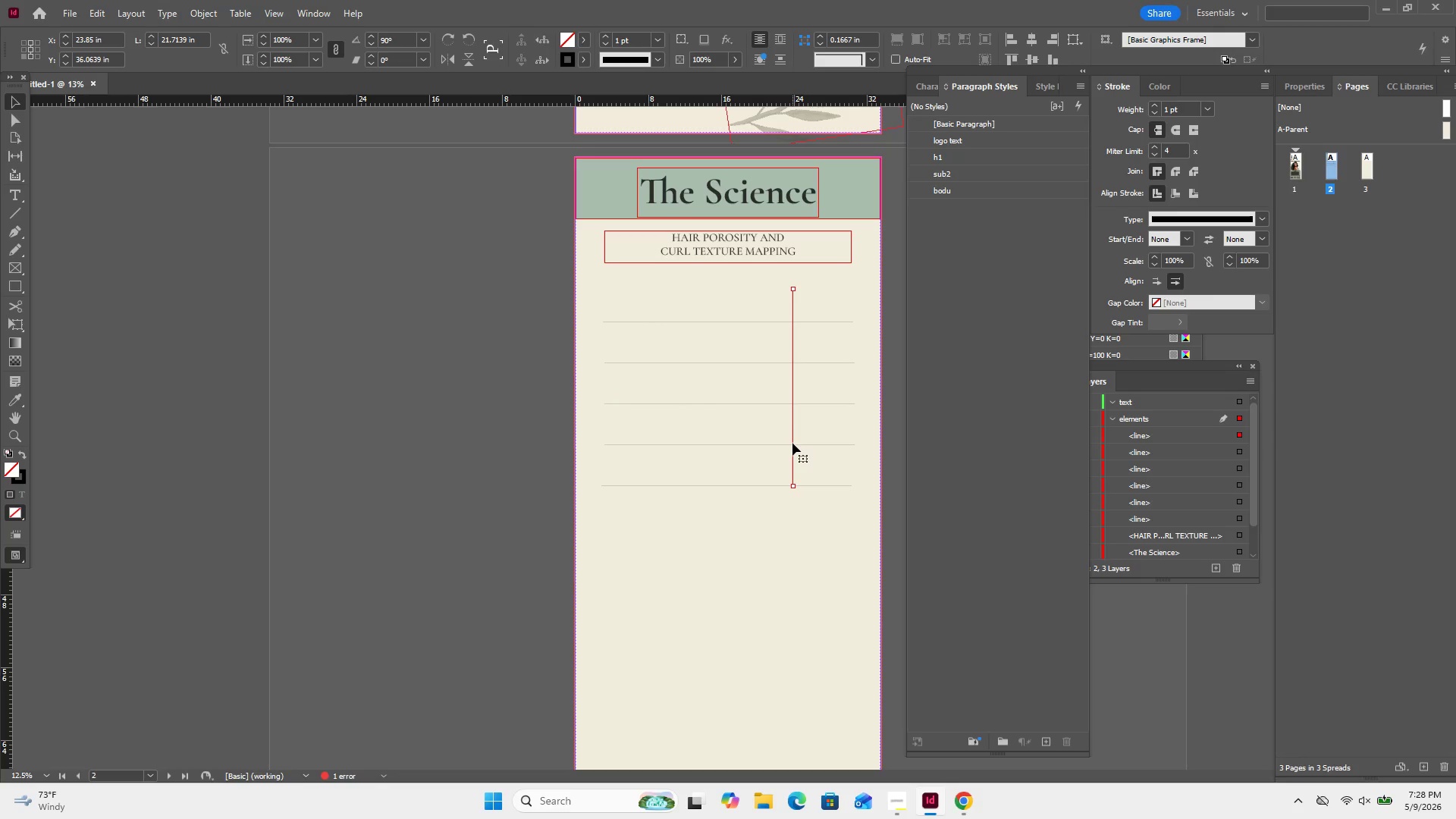 
hold_key(key=AltLeft, duration=13.52)
hold_key(key=ControlLeft, duration=13.12)
left_click_drag(start_coordinate=[794, 433], to_coordinate=[726, 436])
 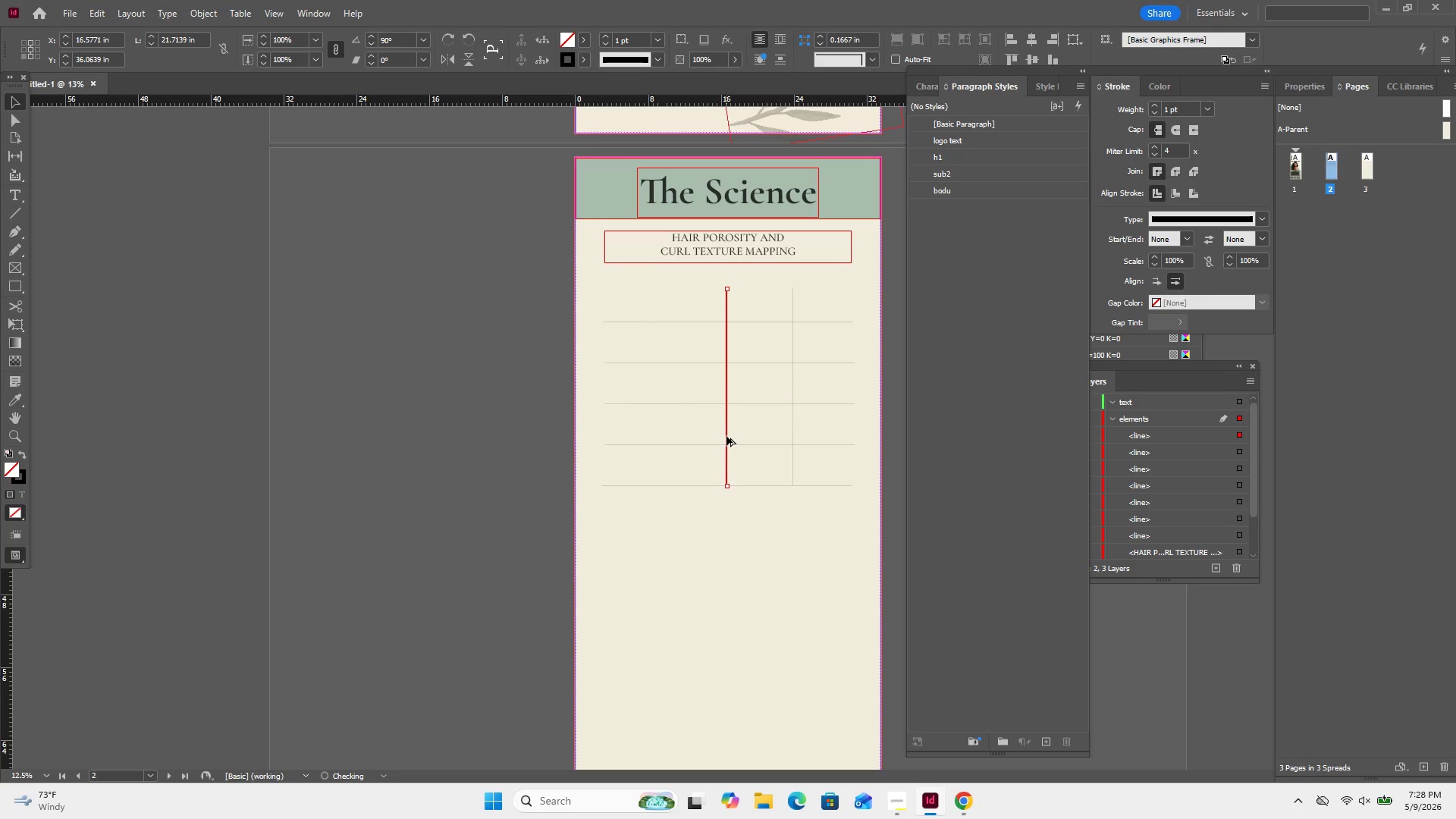 
left_click_drag(start_coordinate=[726, 436], to_coordinate=[654, 439])
 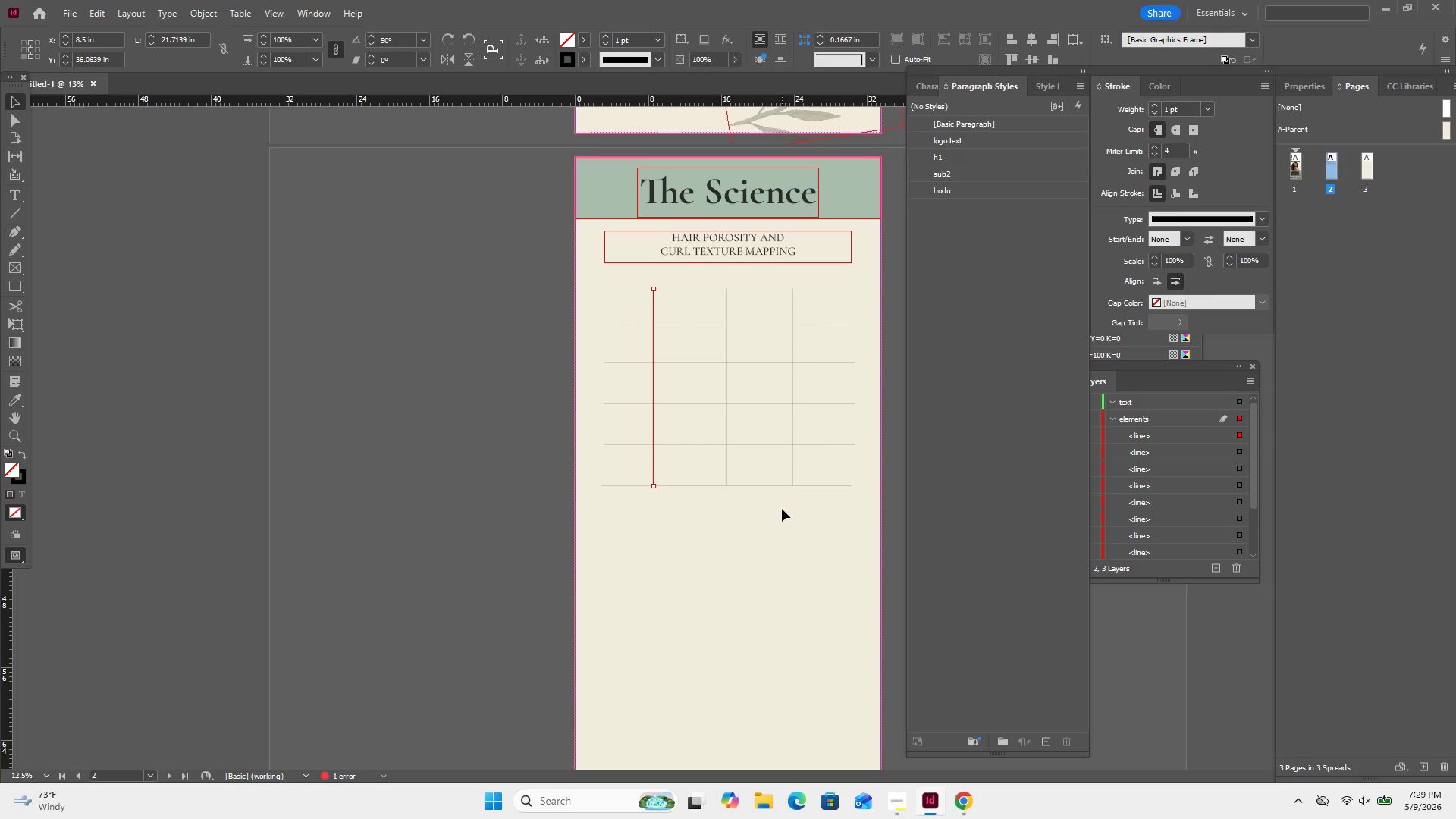 
left_click([783, 510])
 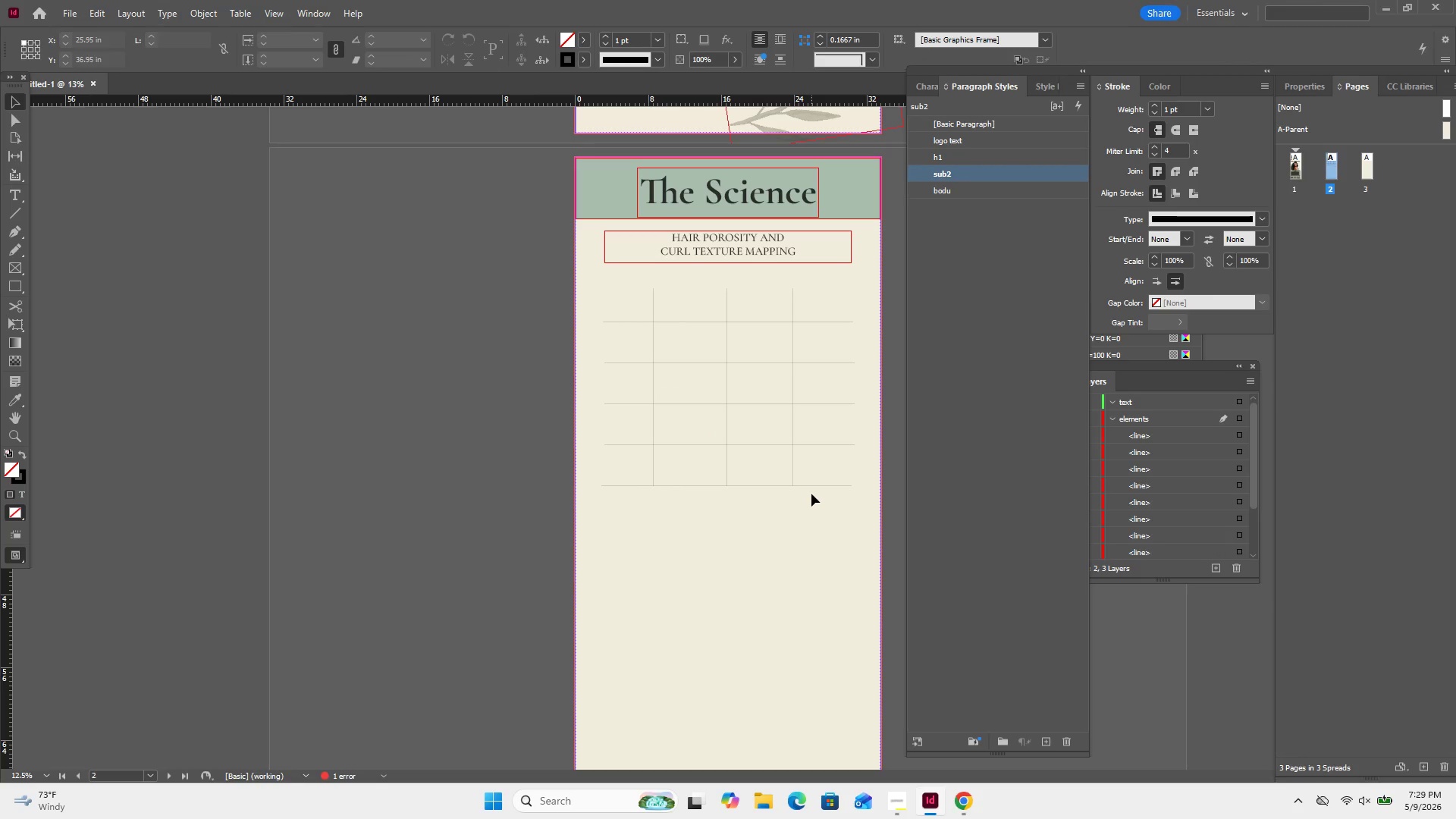 
key(Control+Z)
 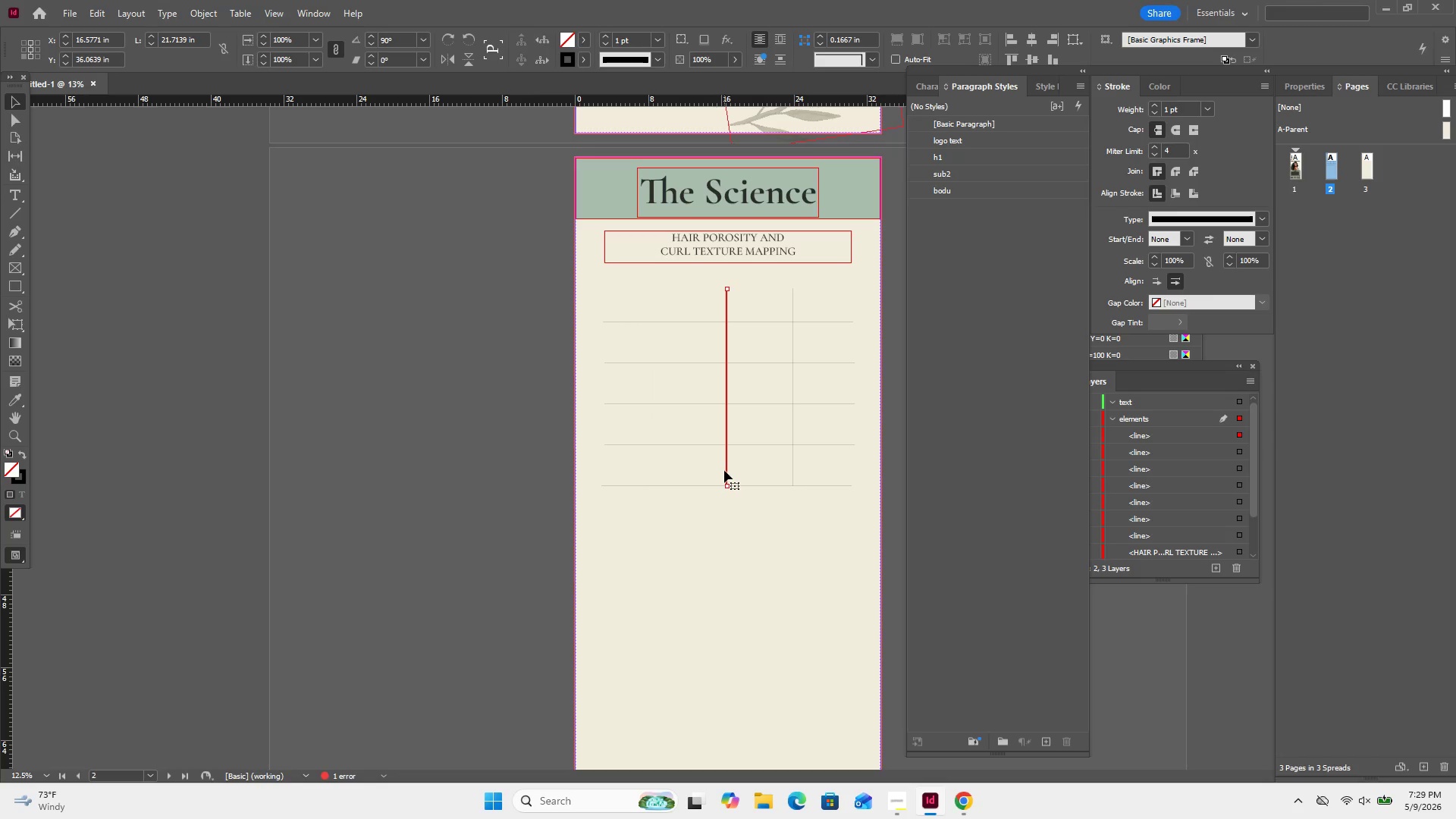 
hold_key(key=AltLeft, duration=15.95)
hold_key(key=ControlLeft, duration=15.62)
left_click_drag(start_coordinate=[727, 469], to_coordinate=[664, 469])
 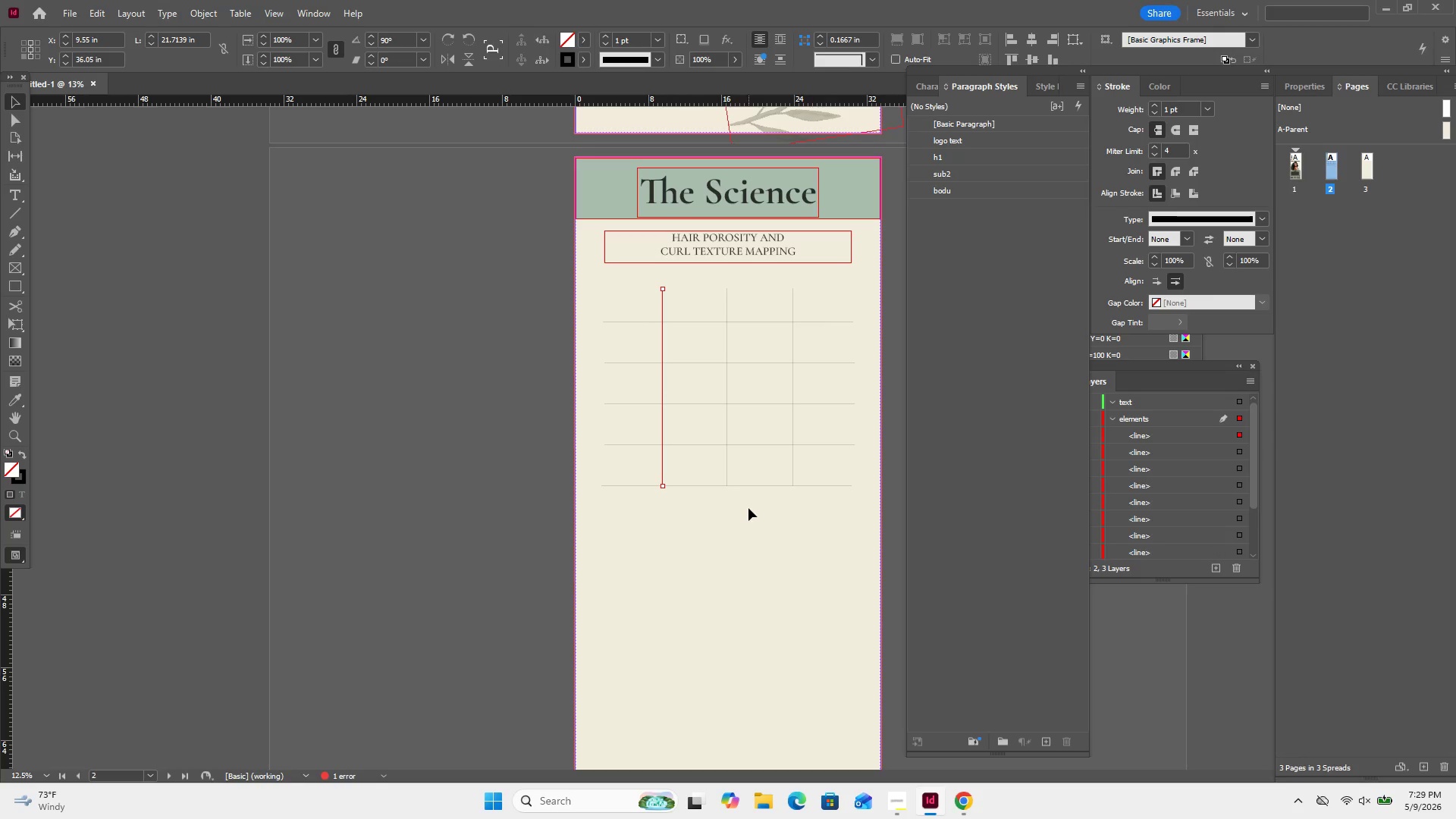 
left_click([752, 509])
 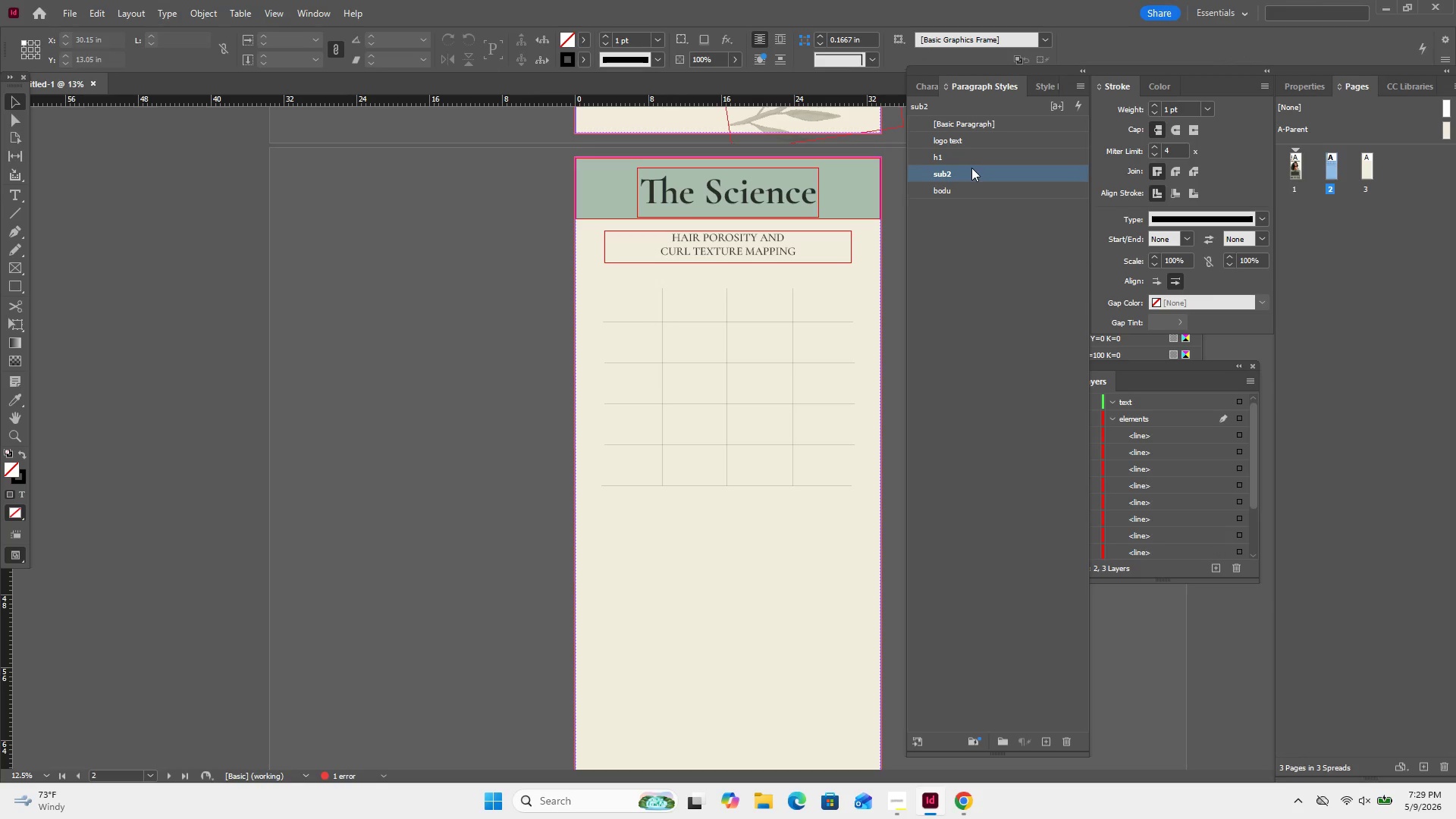 
wait(10.06)
 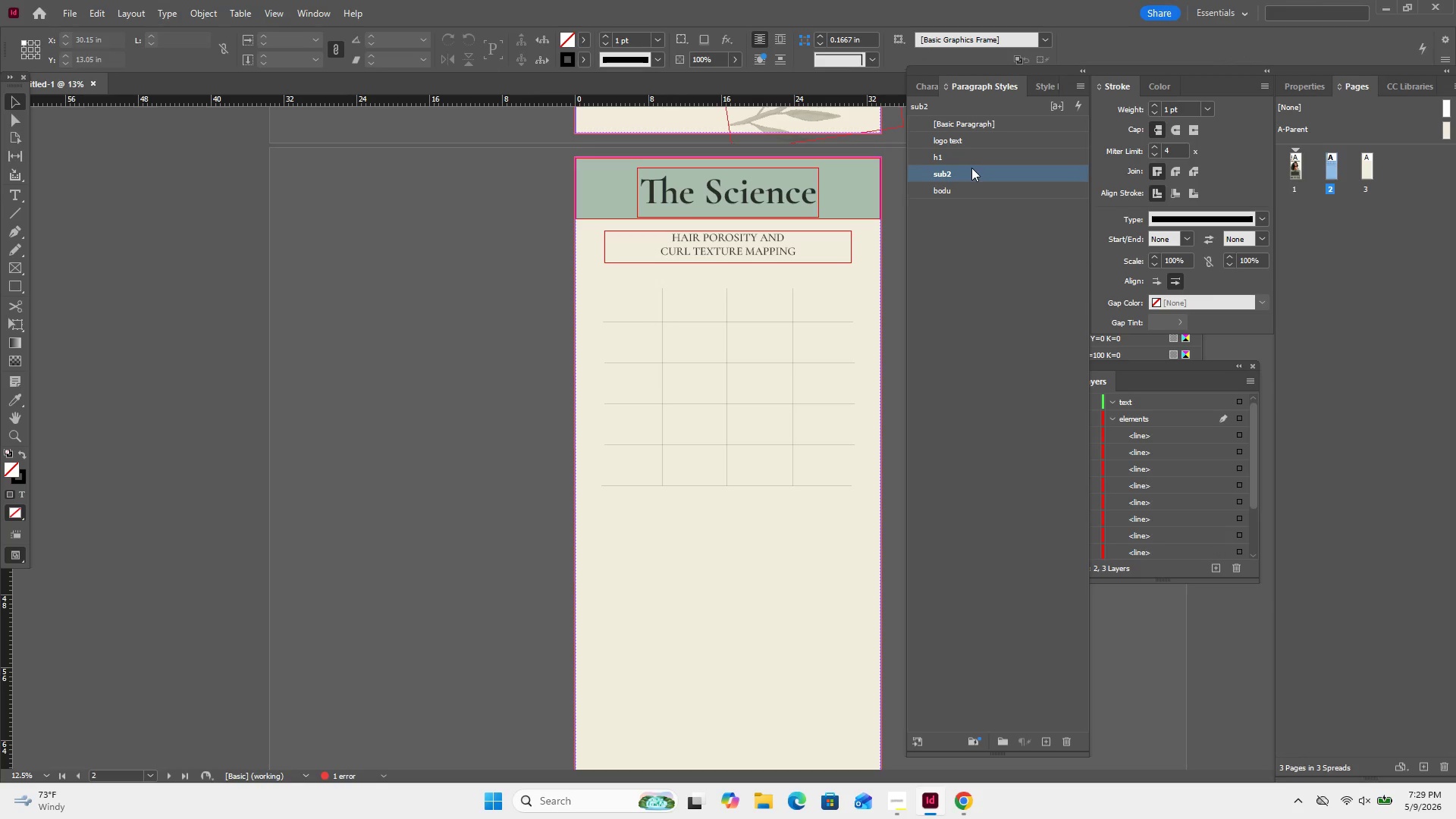 
left_click([782, 241])
 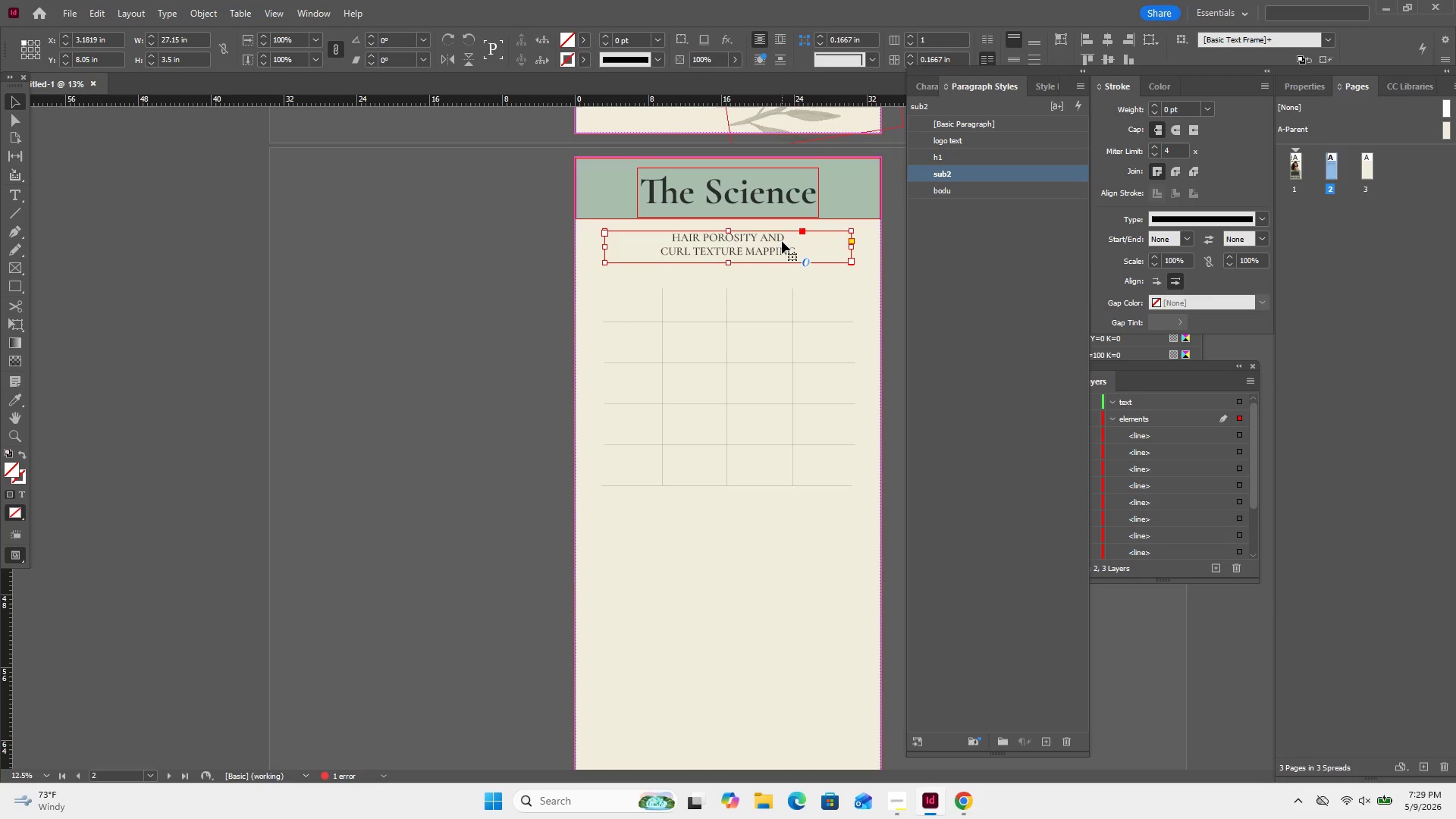 
key(Control+C)
 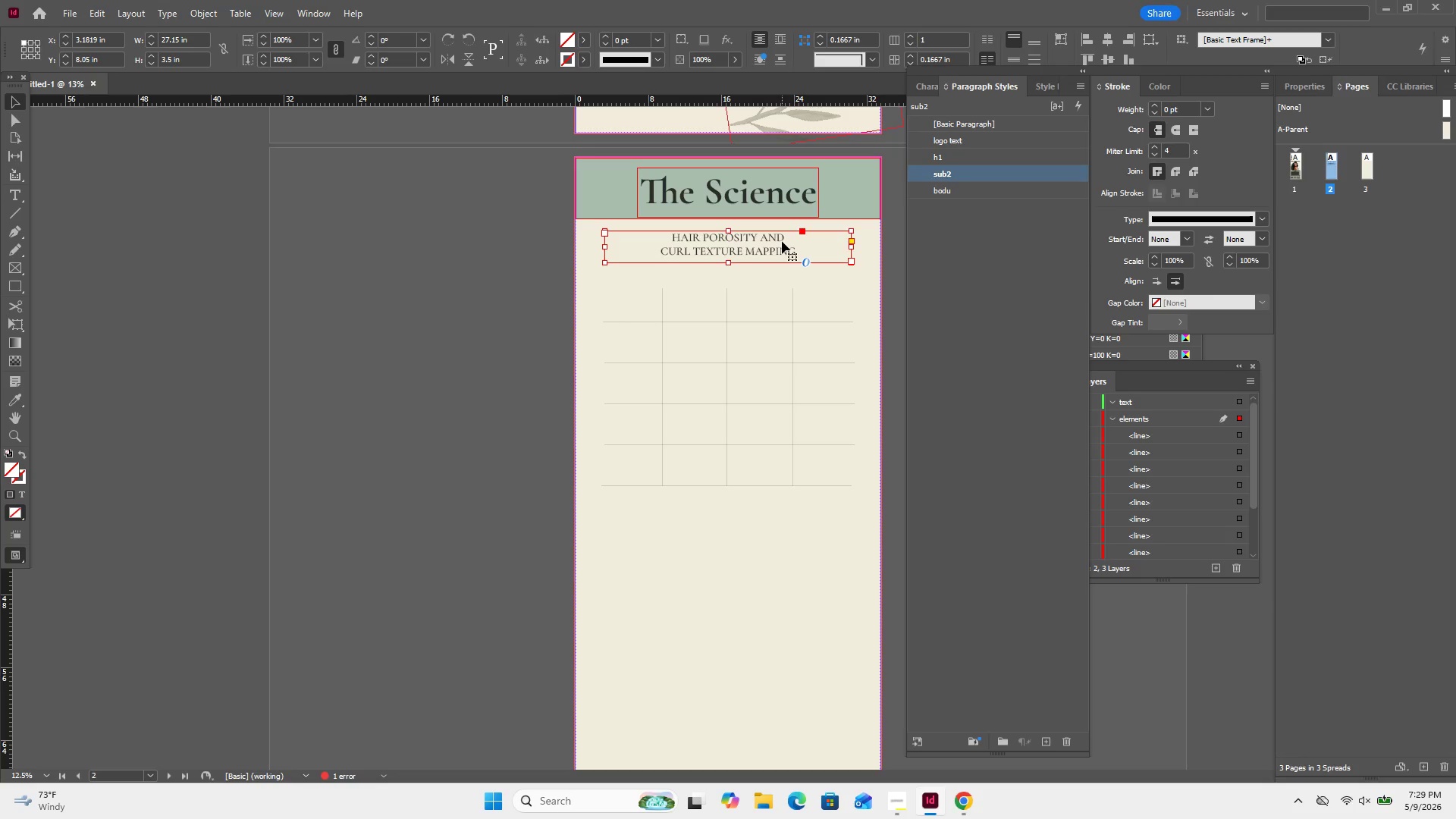 
key(Control+V)
 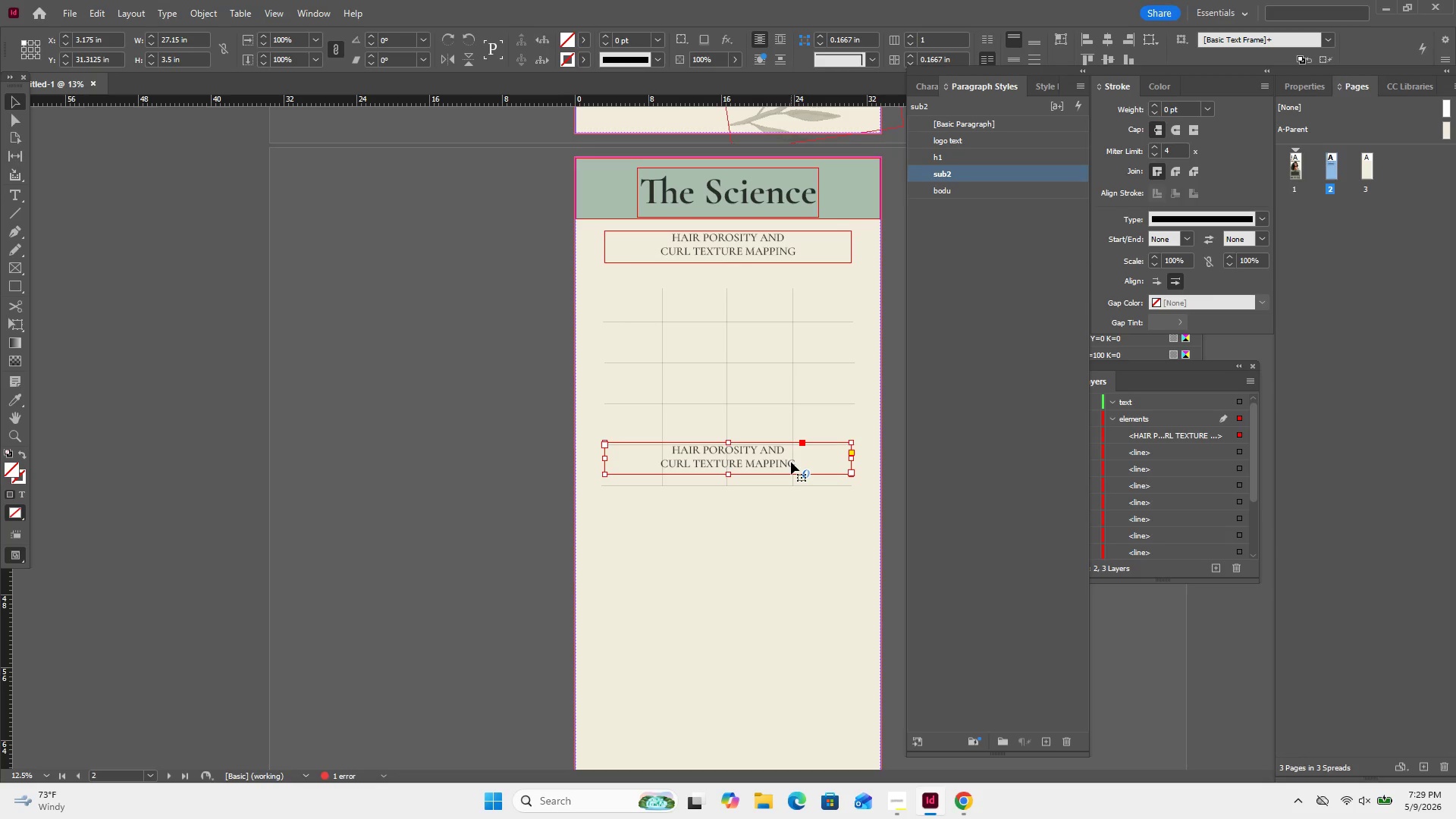 
double_click([791, 462])
 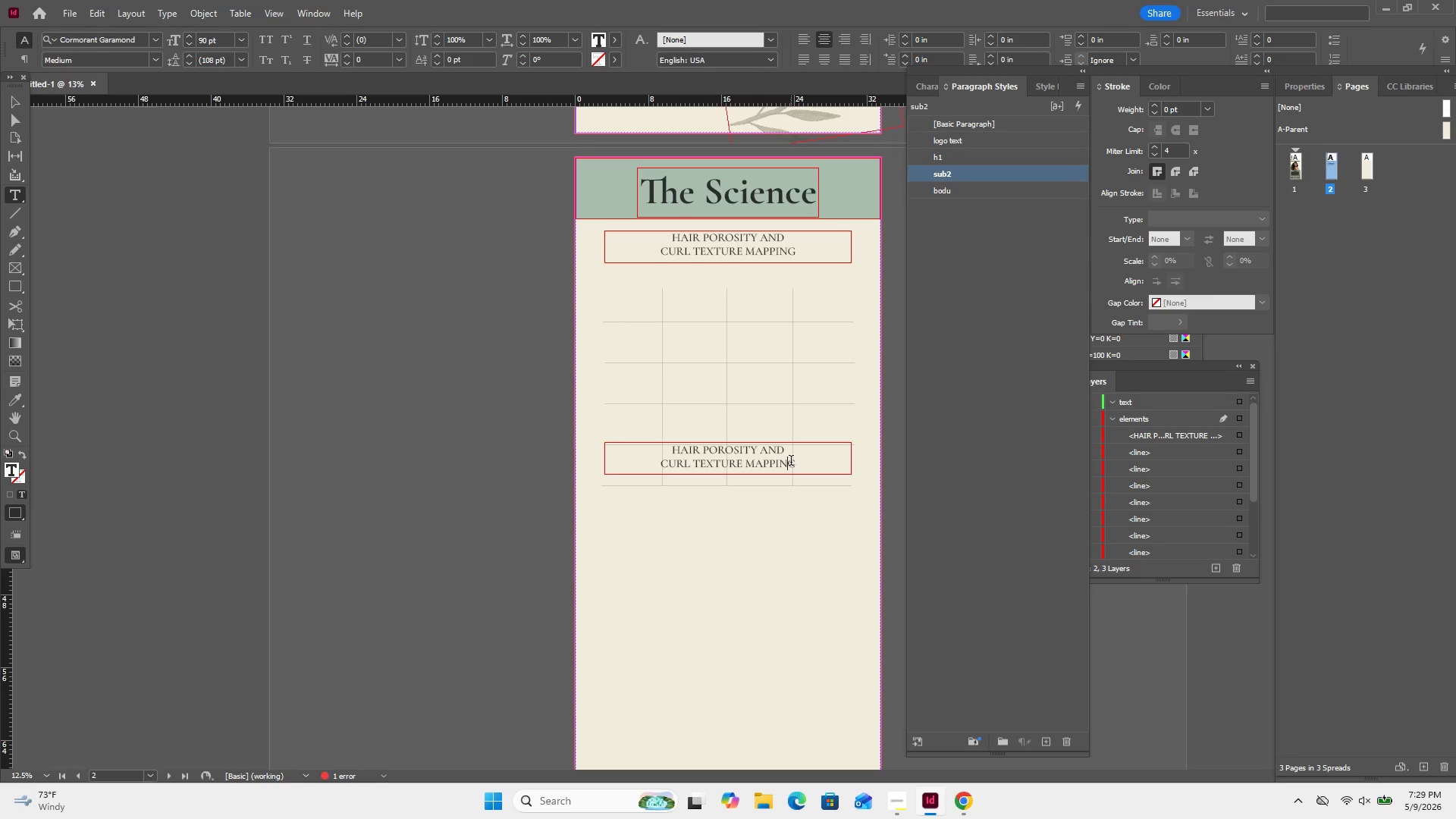 
key(Control+A)
 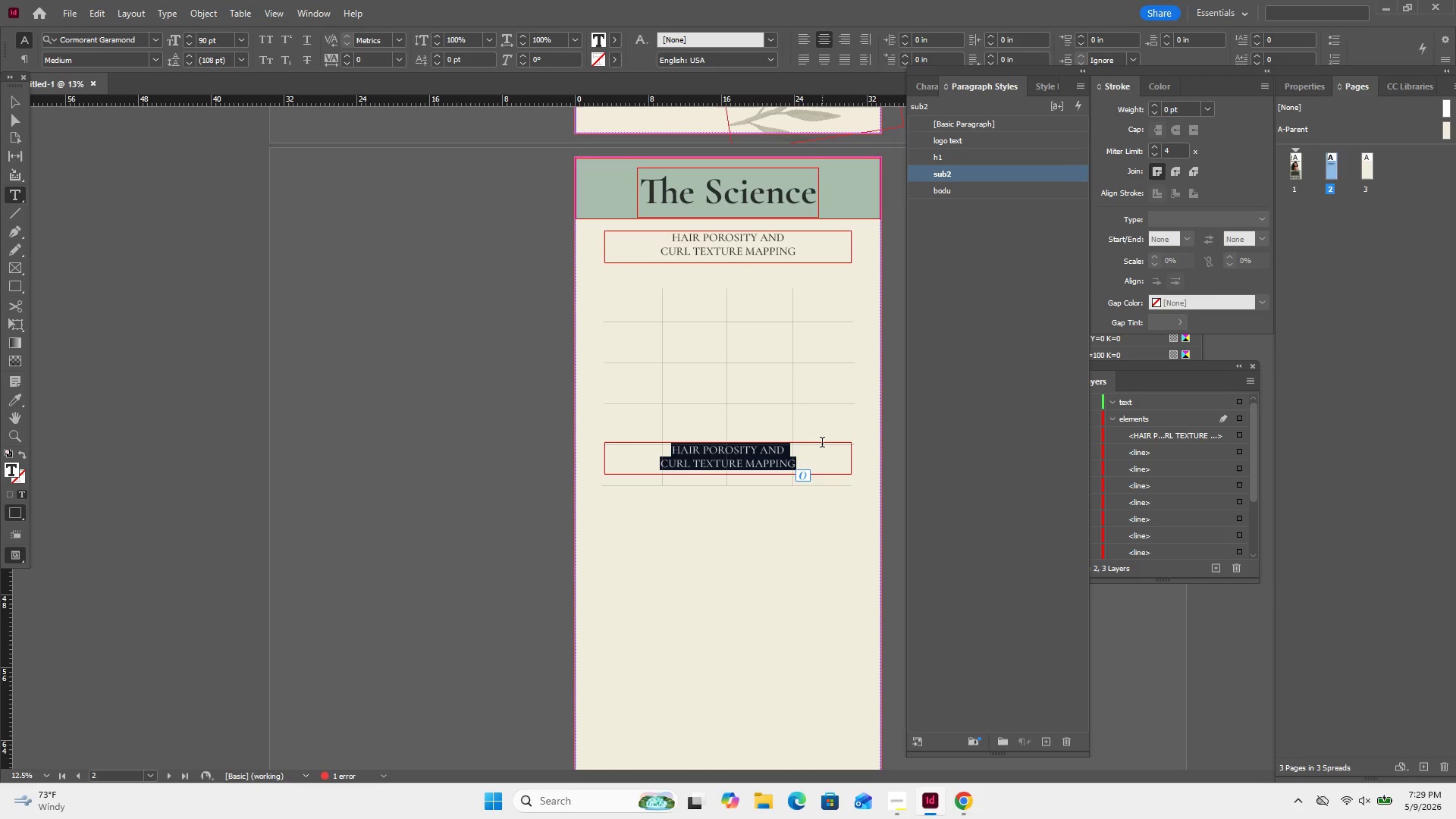 
type(Low)
 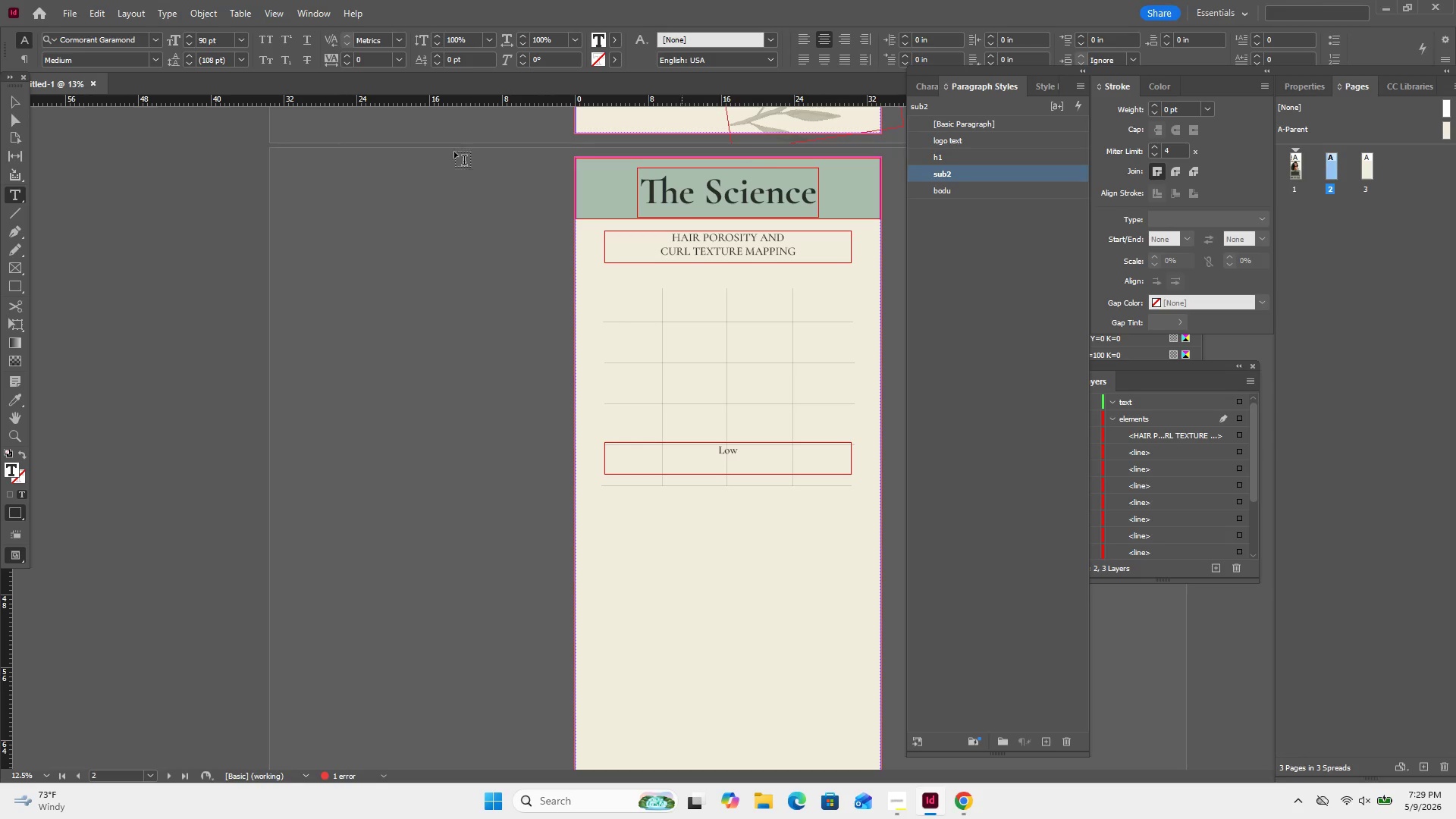 
left_click([11, 102])
 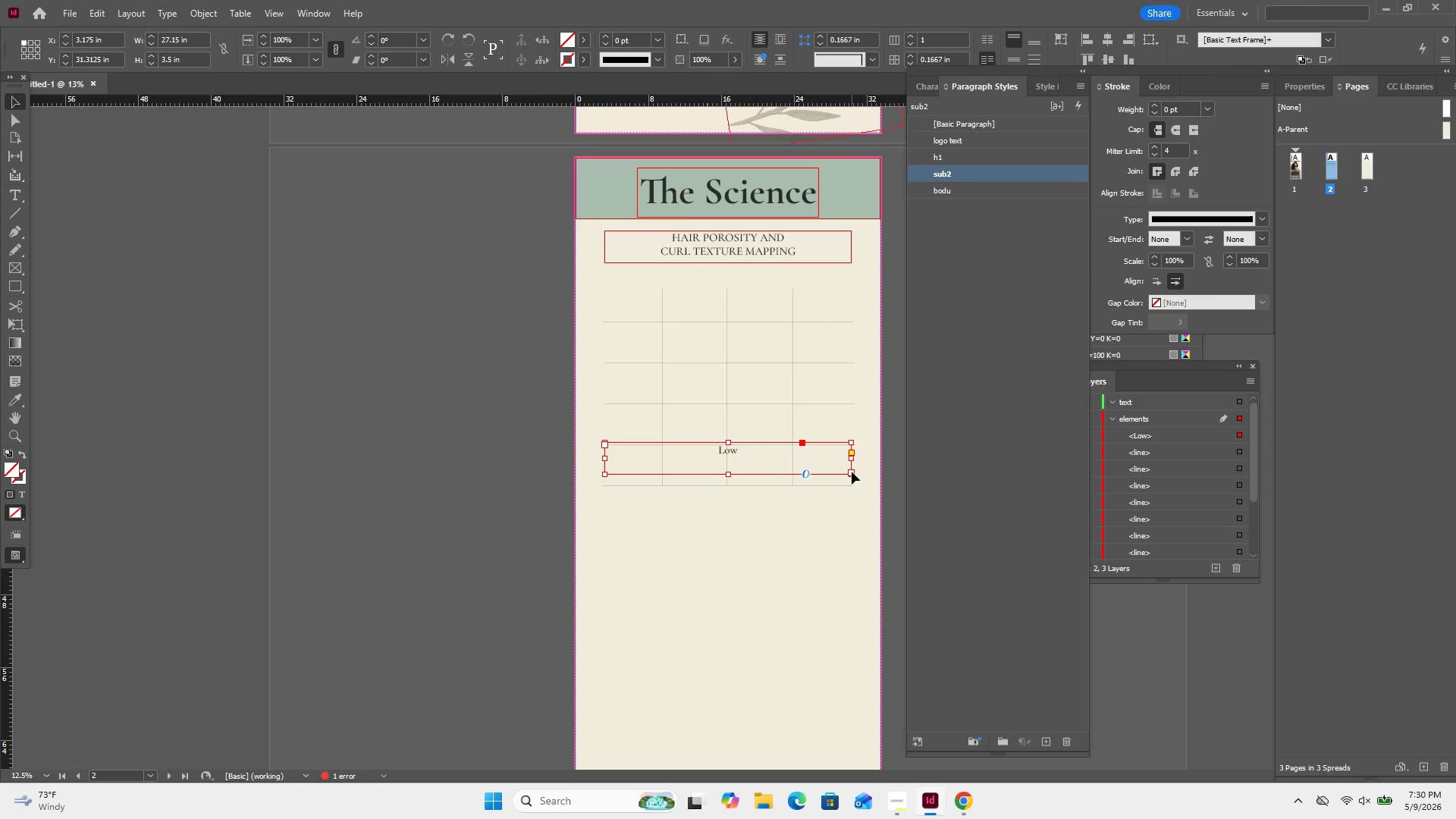 
left_click([850, 474])
 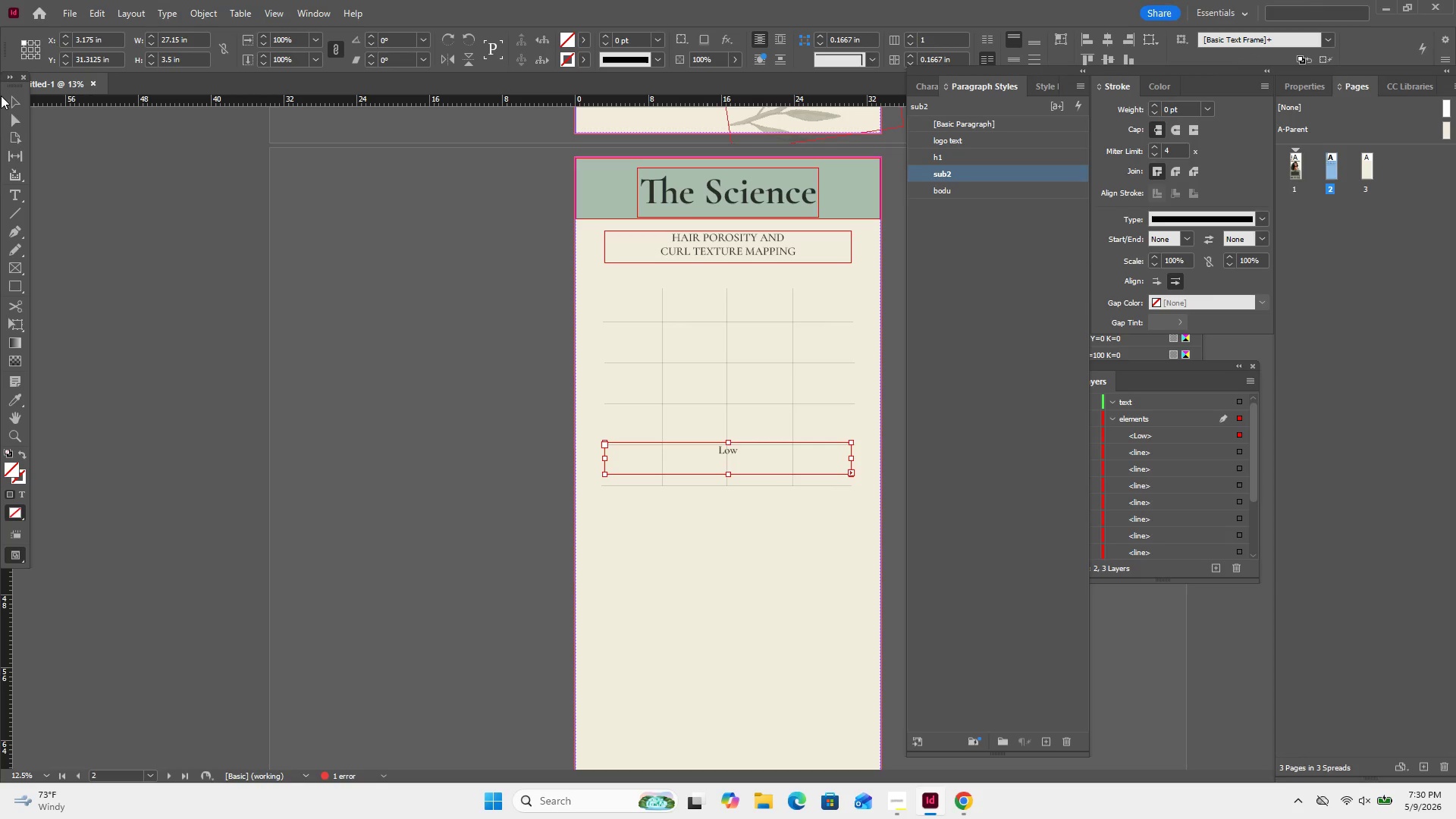 
left_click([19, 98])
 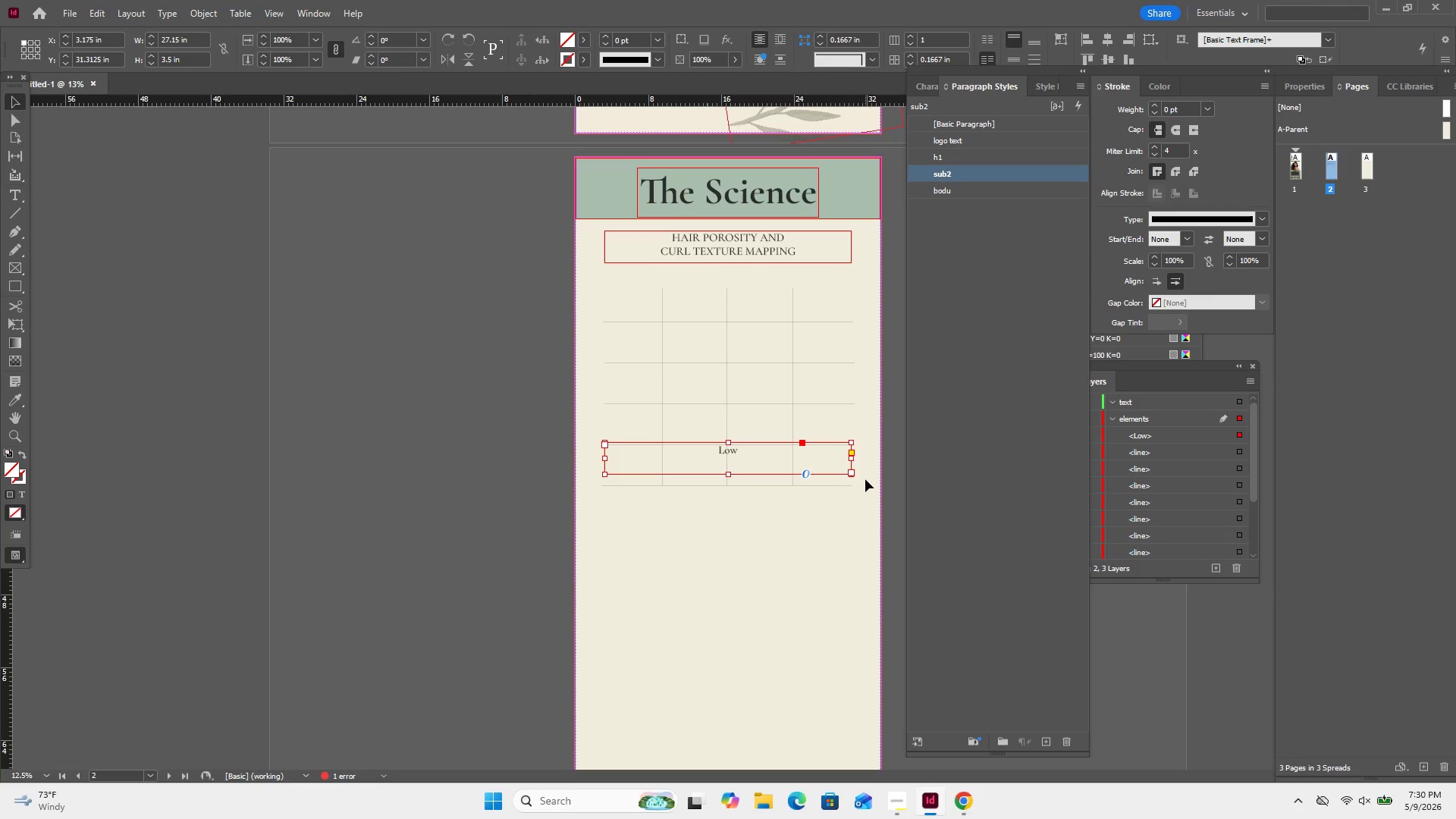 
wait(5.98)
 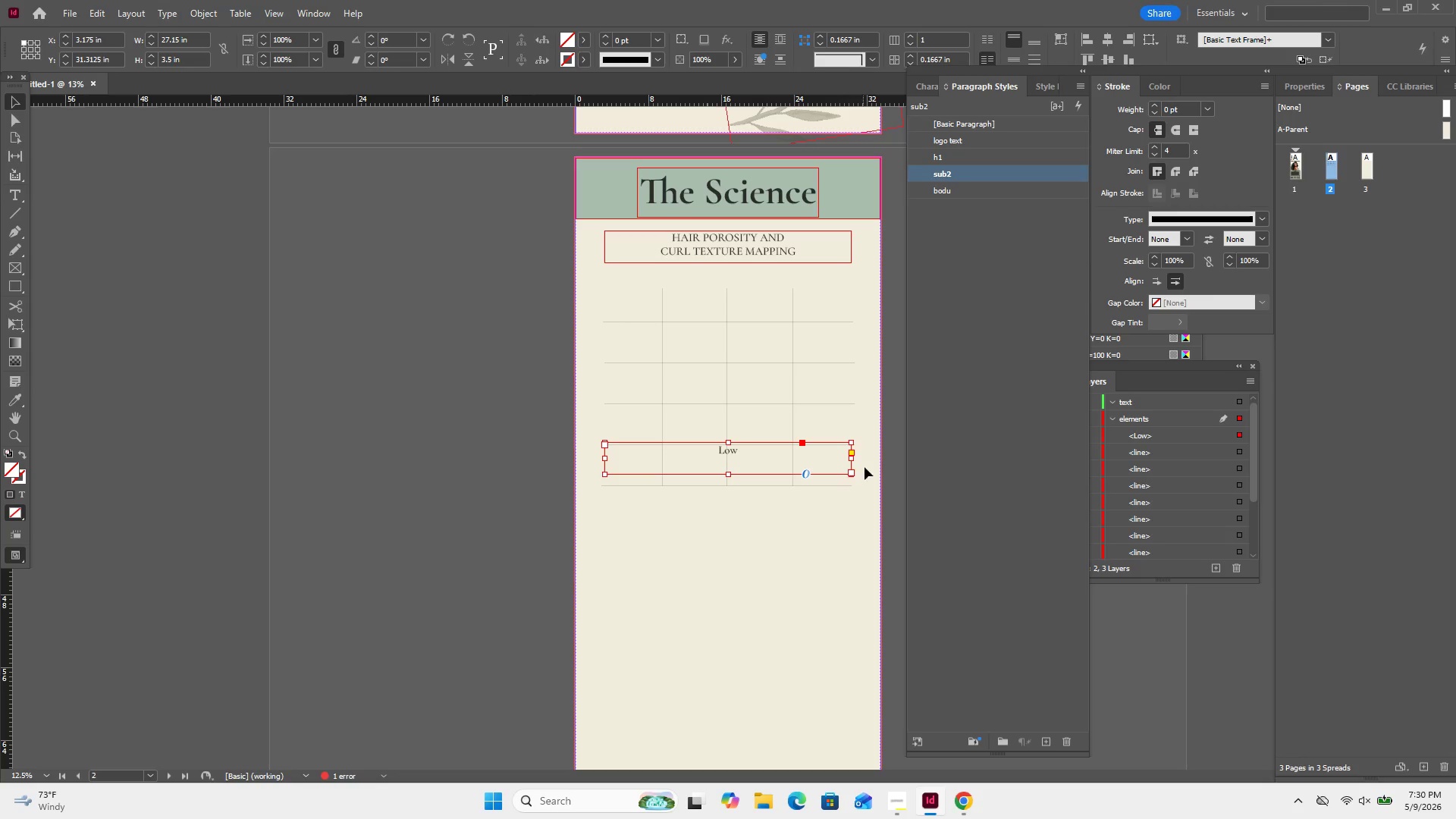 
left_click_drag(start_coordinate=[852, 444], to_coordinate=[782, 456])
 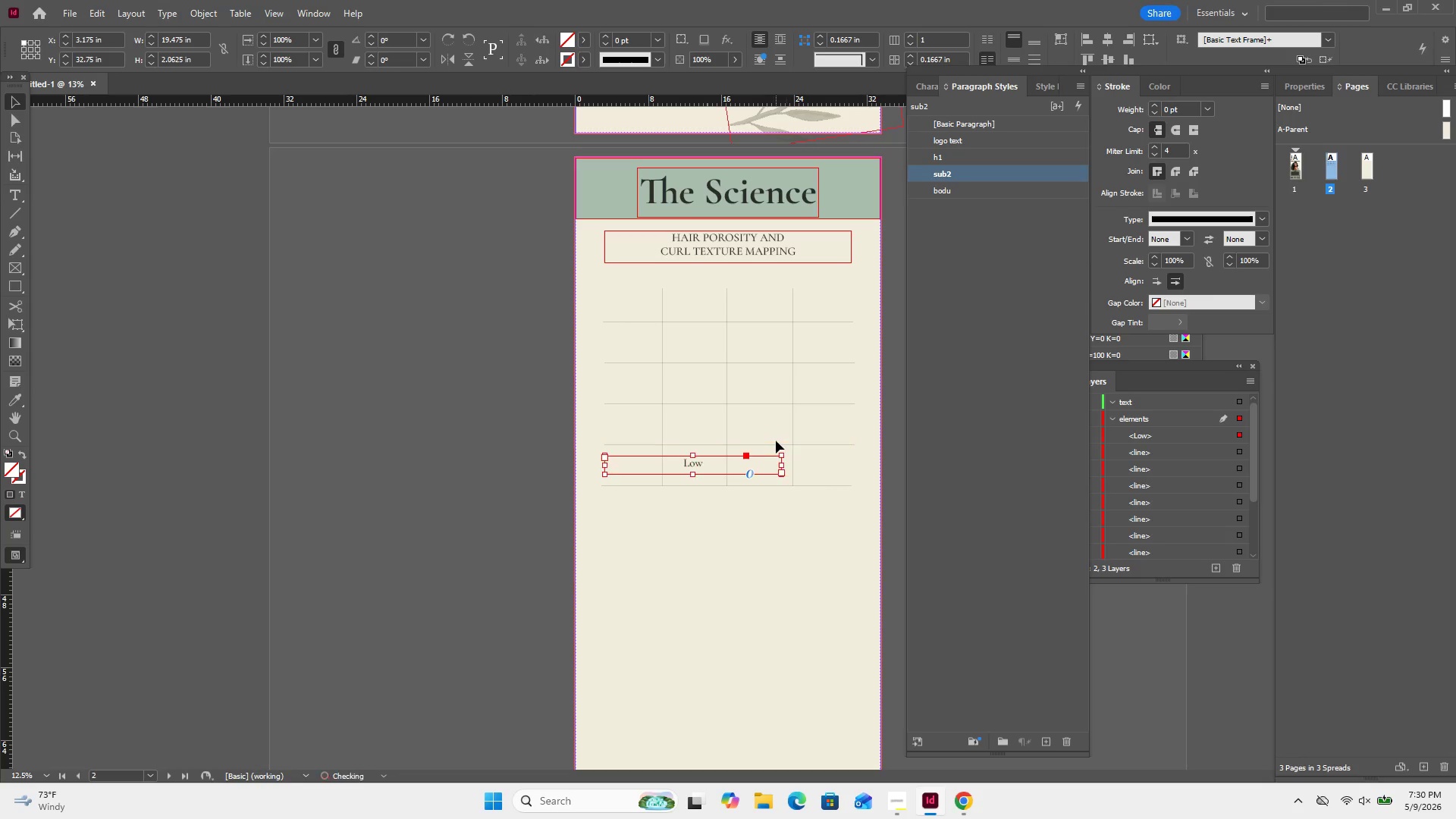 
left_click([776, 441])
 